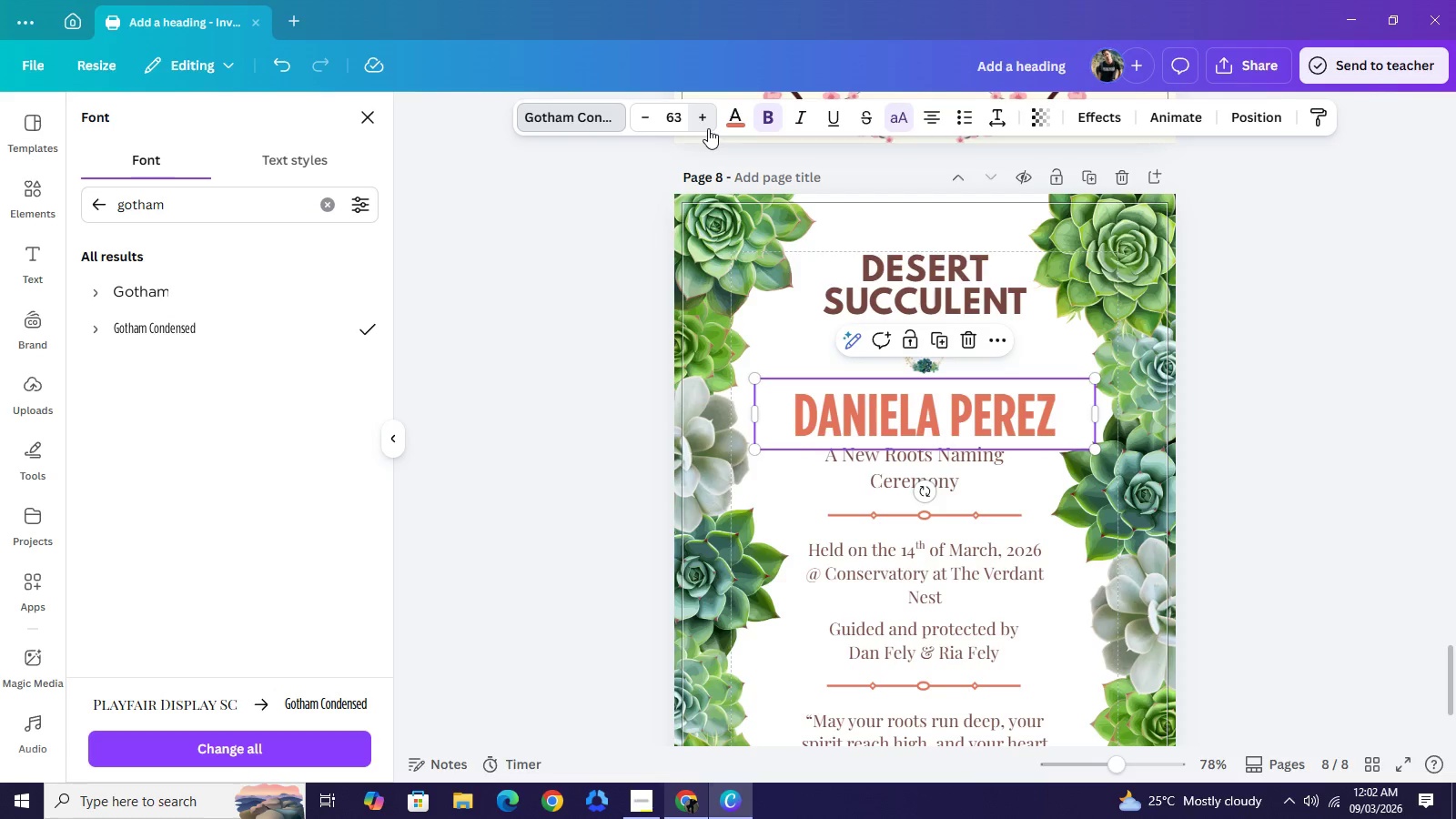 
triple_click([708, 128])
 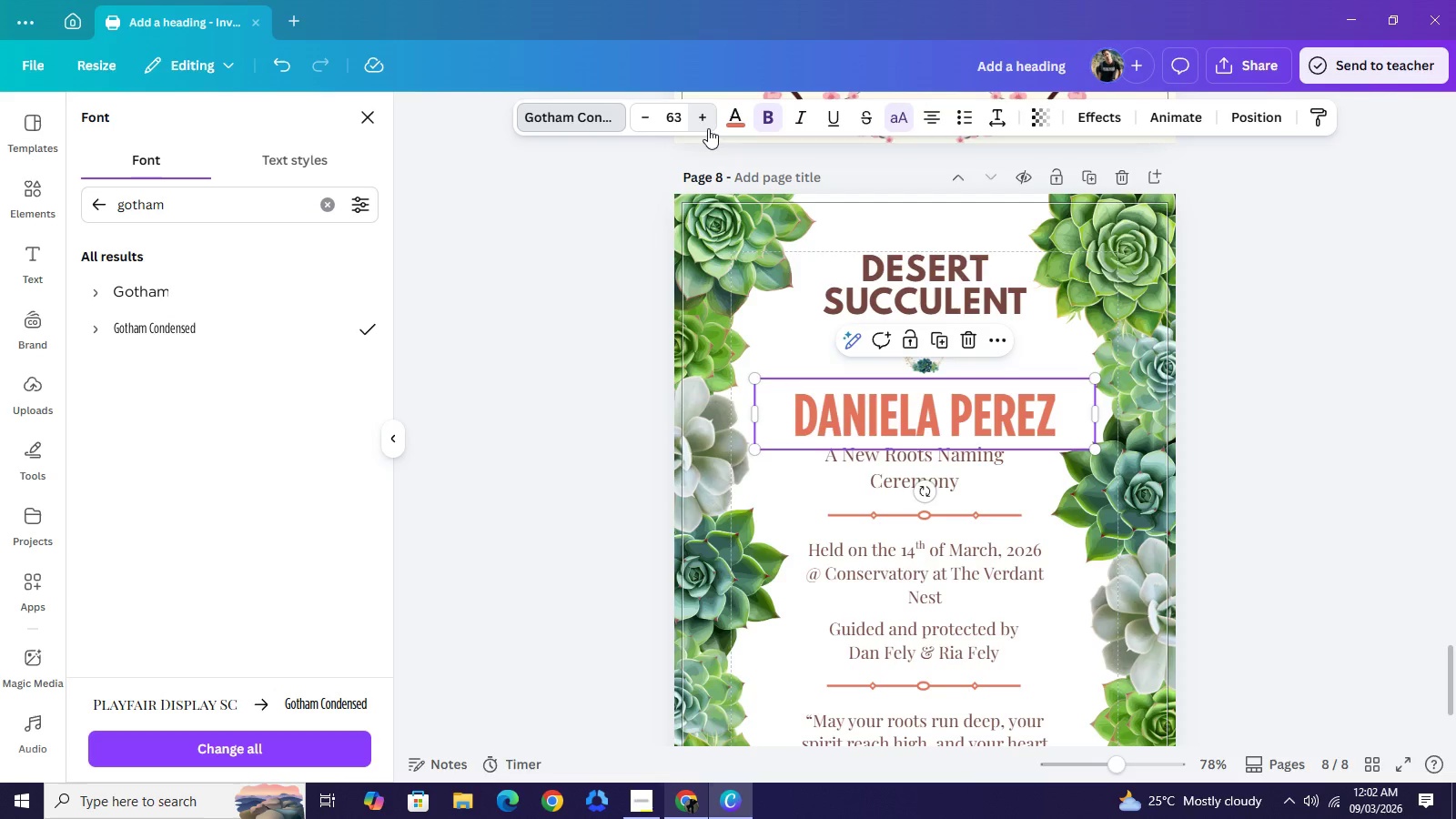 
triple_click([708, 128])
 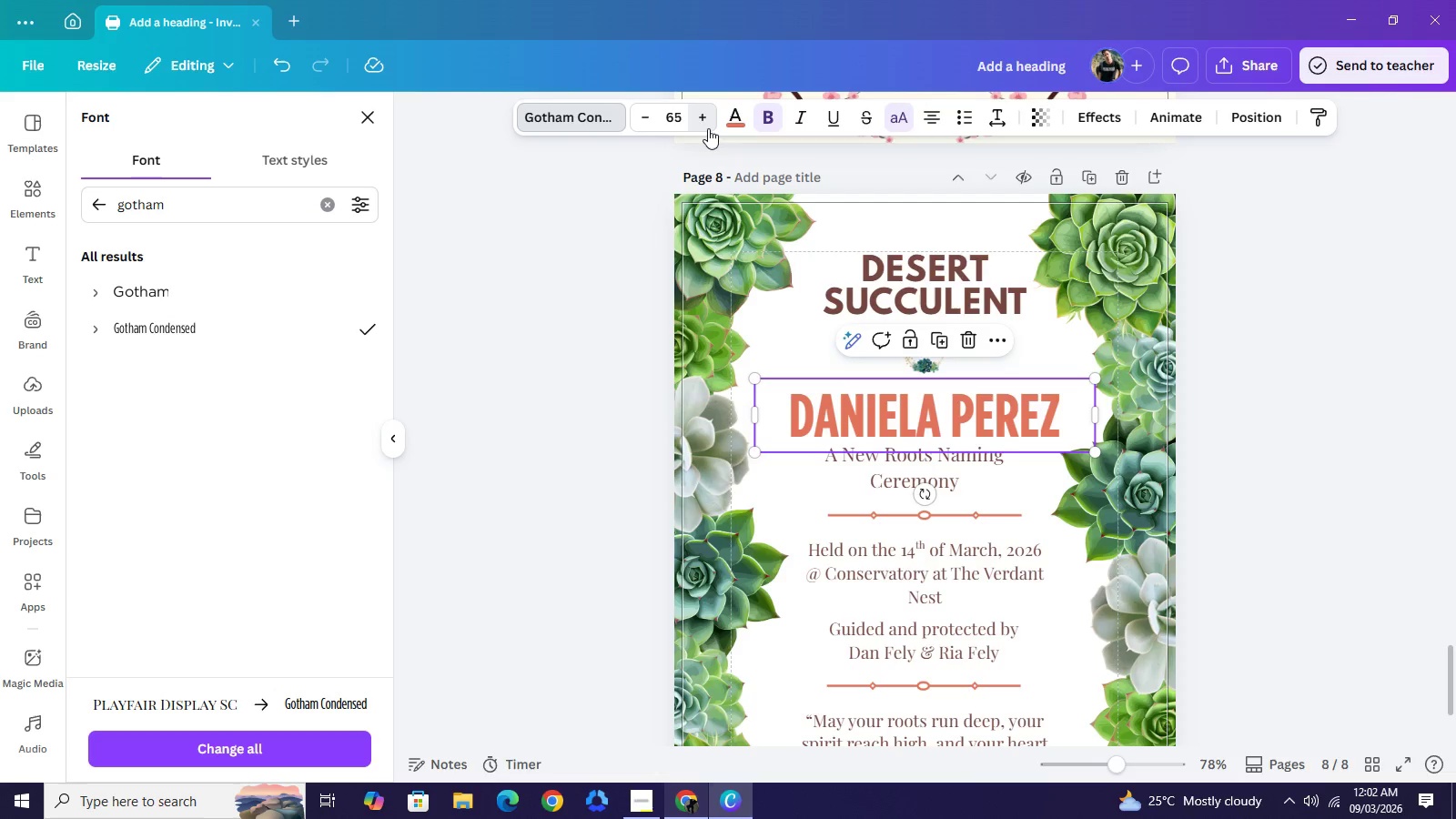 
triple_click([708, 128])
 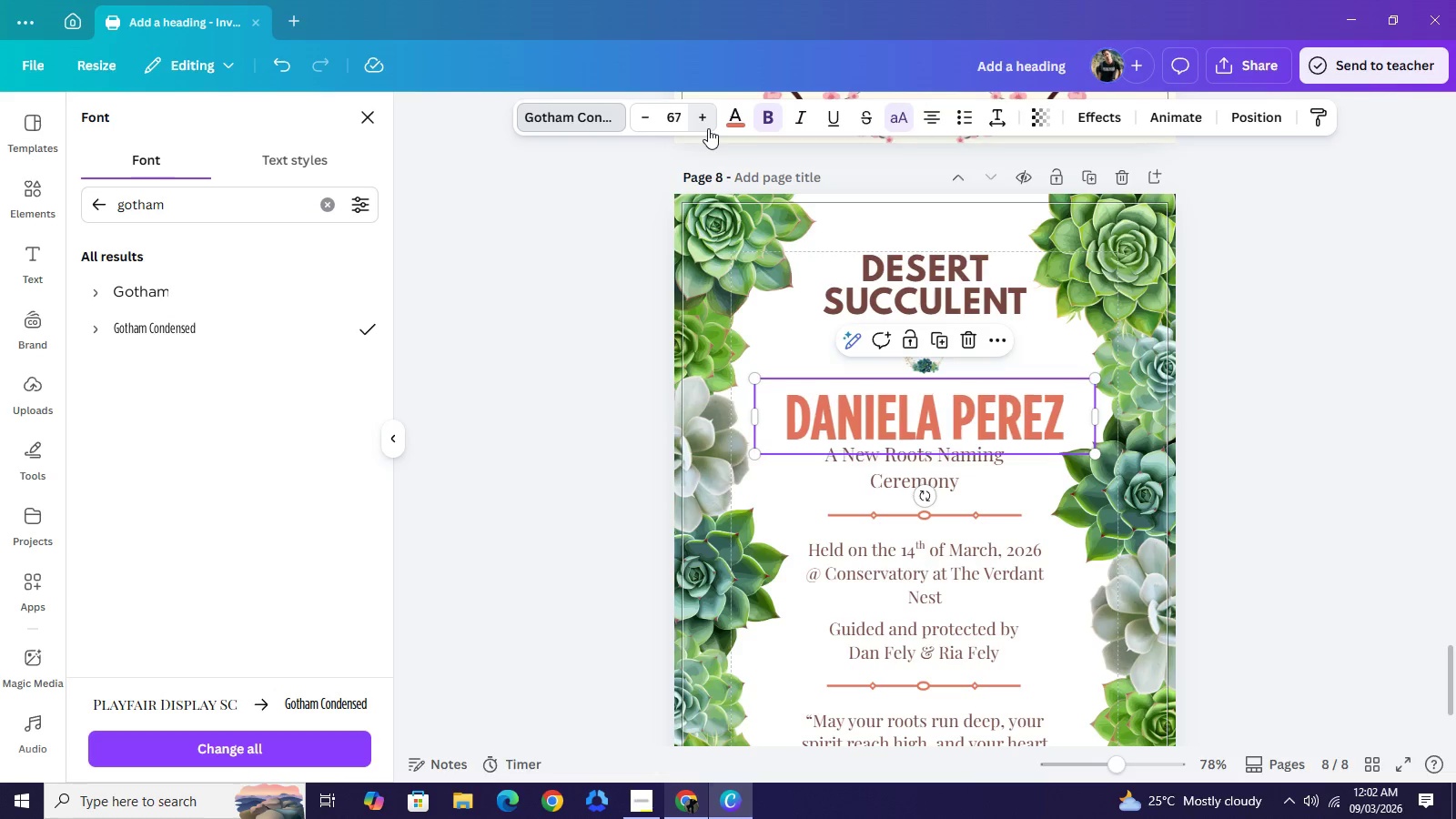 
triple_click([708, 128])
 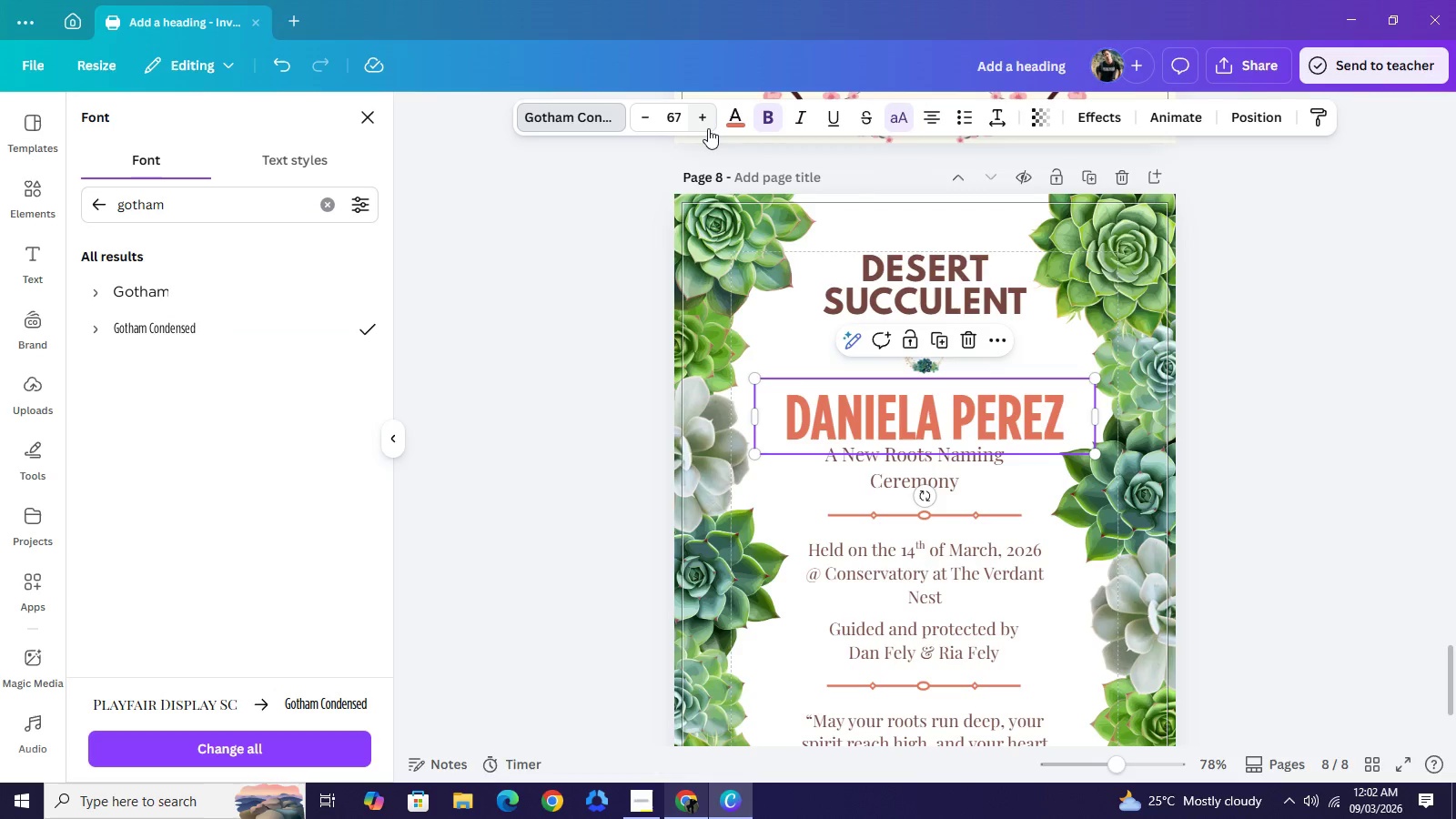 
left_click([708, 128])
 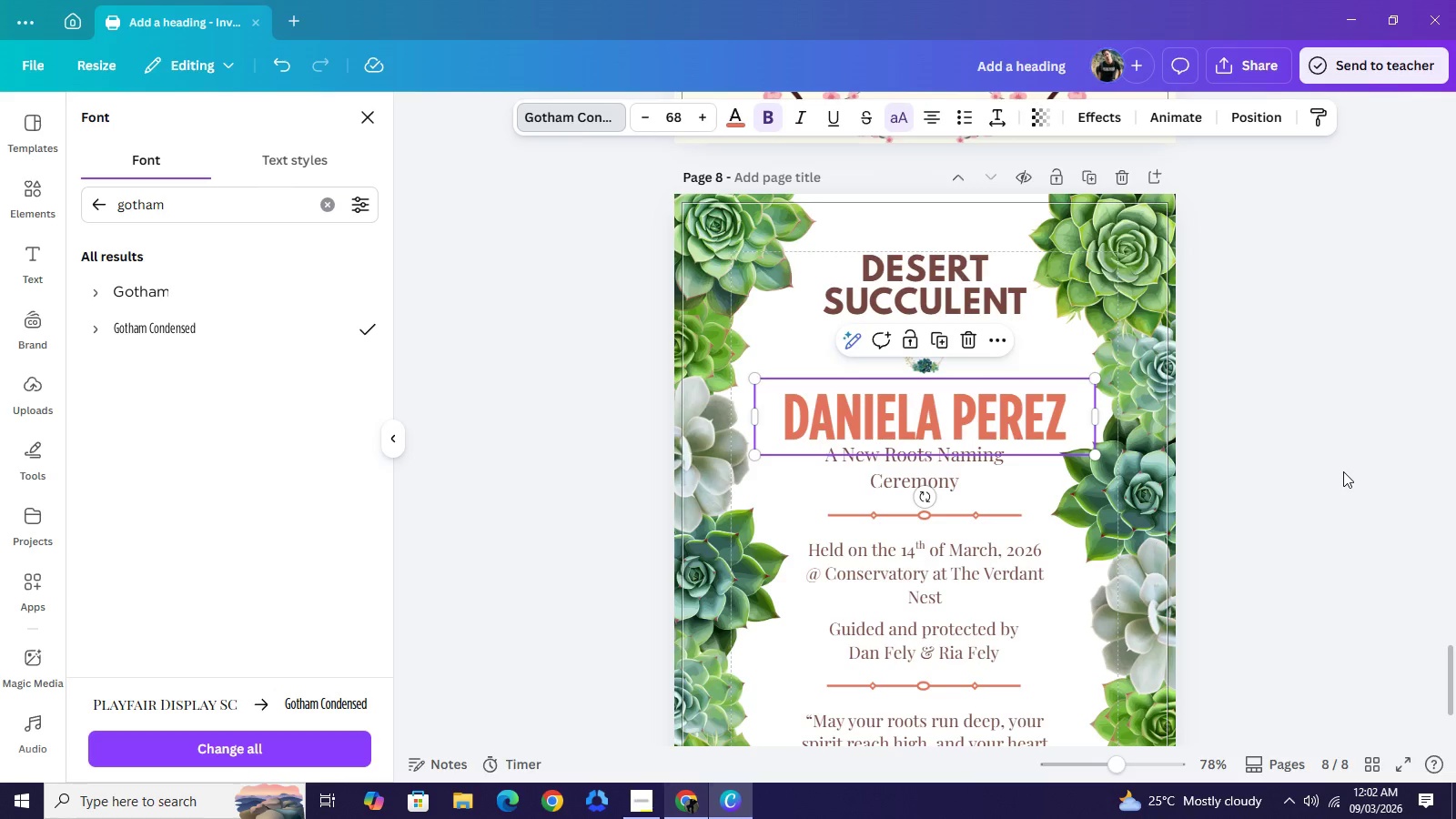 
left_click([1340, 470])
 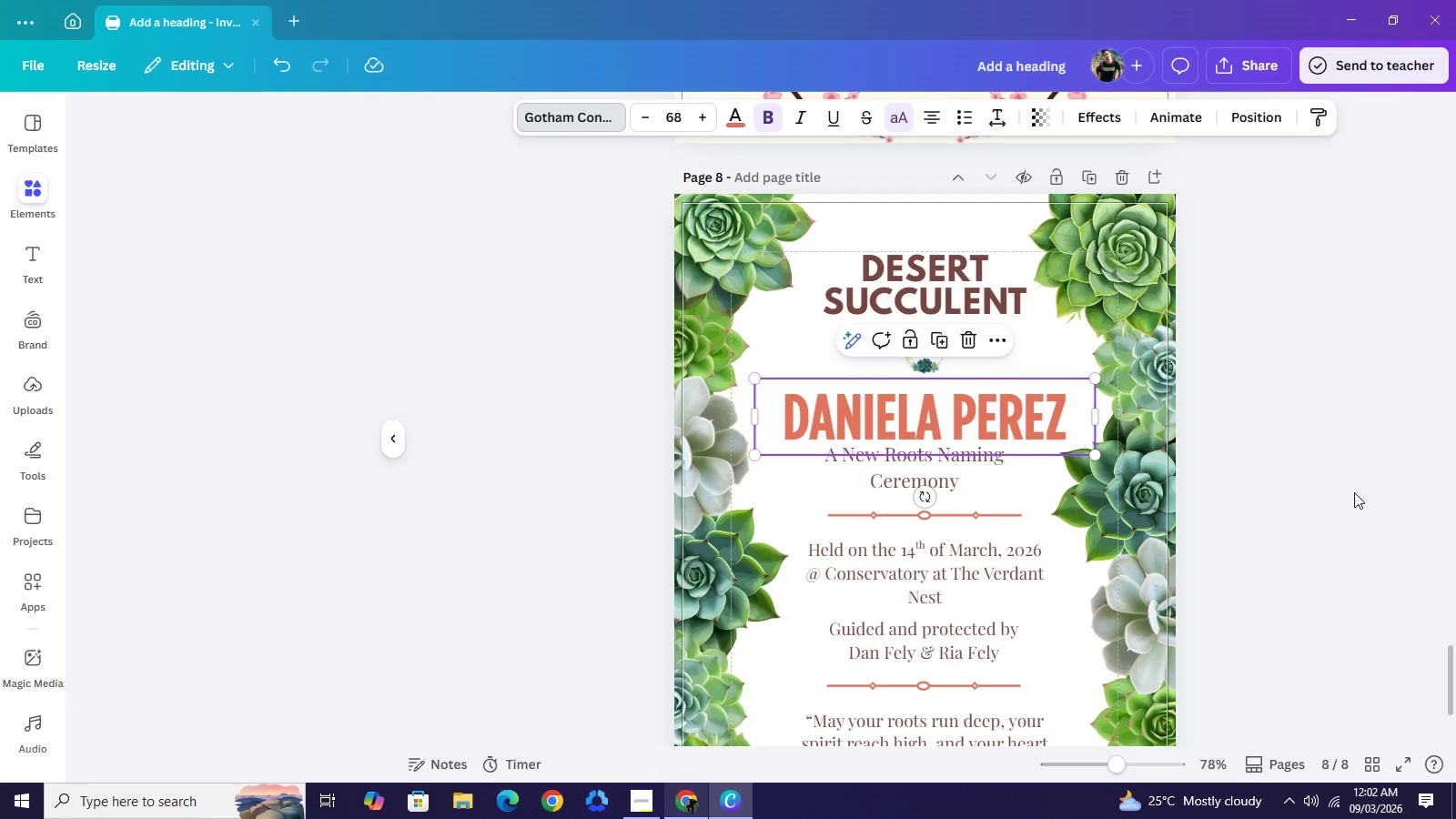 
left_click([1361, 492])
 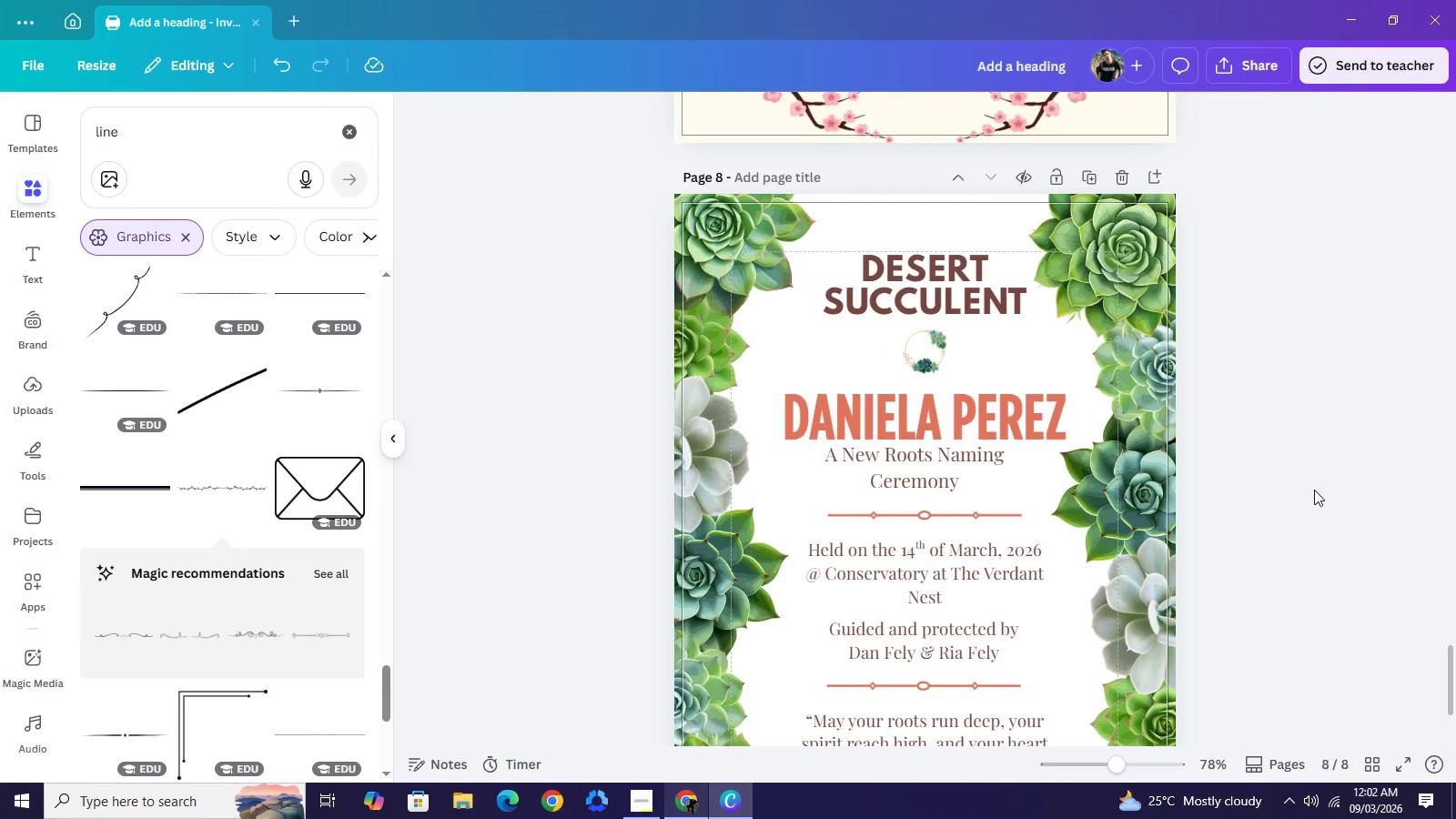 
left_click([1309, 492])
 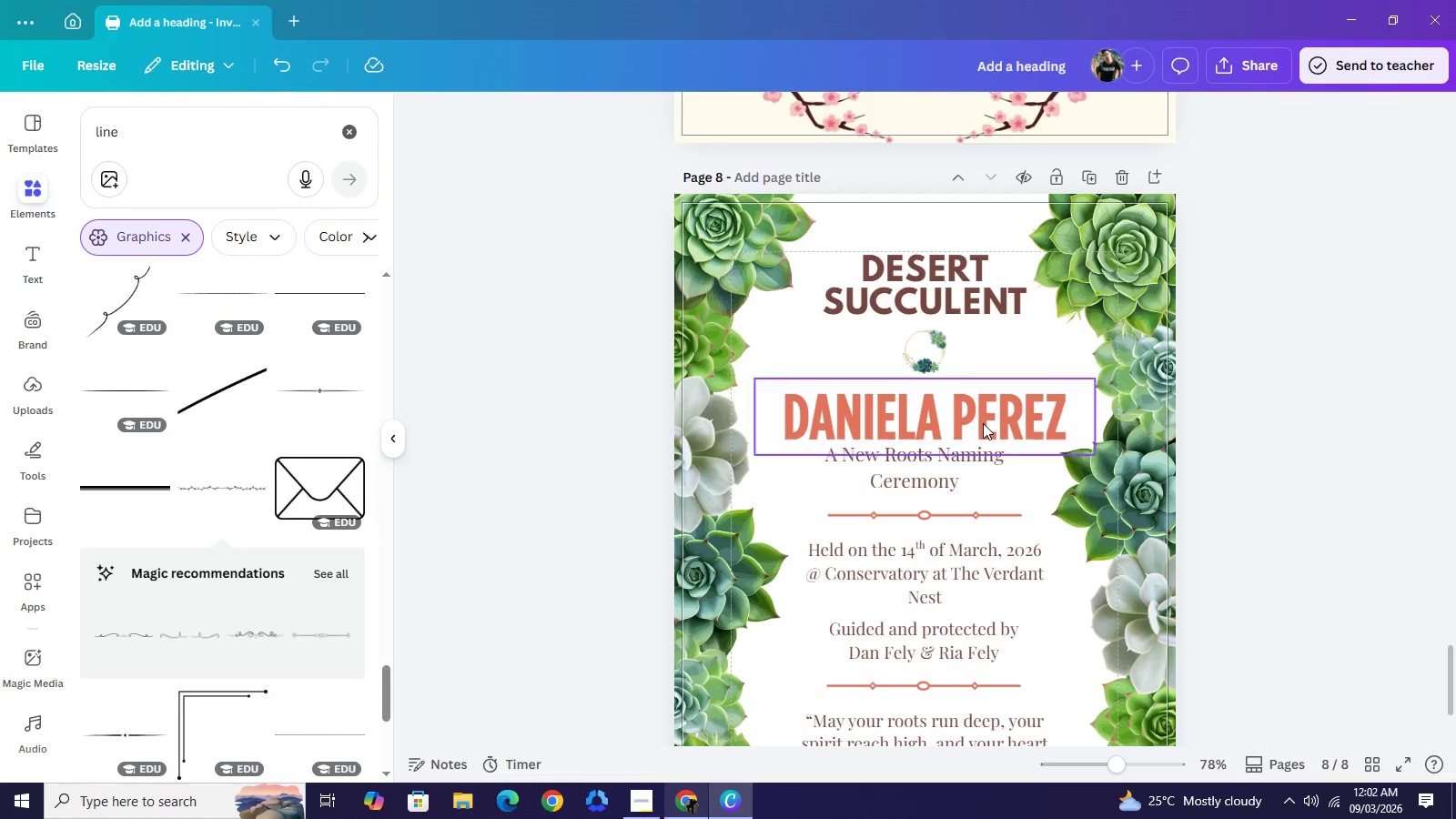 
left_click([983, 423])
 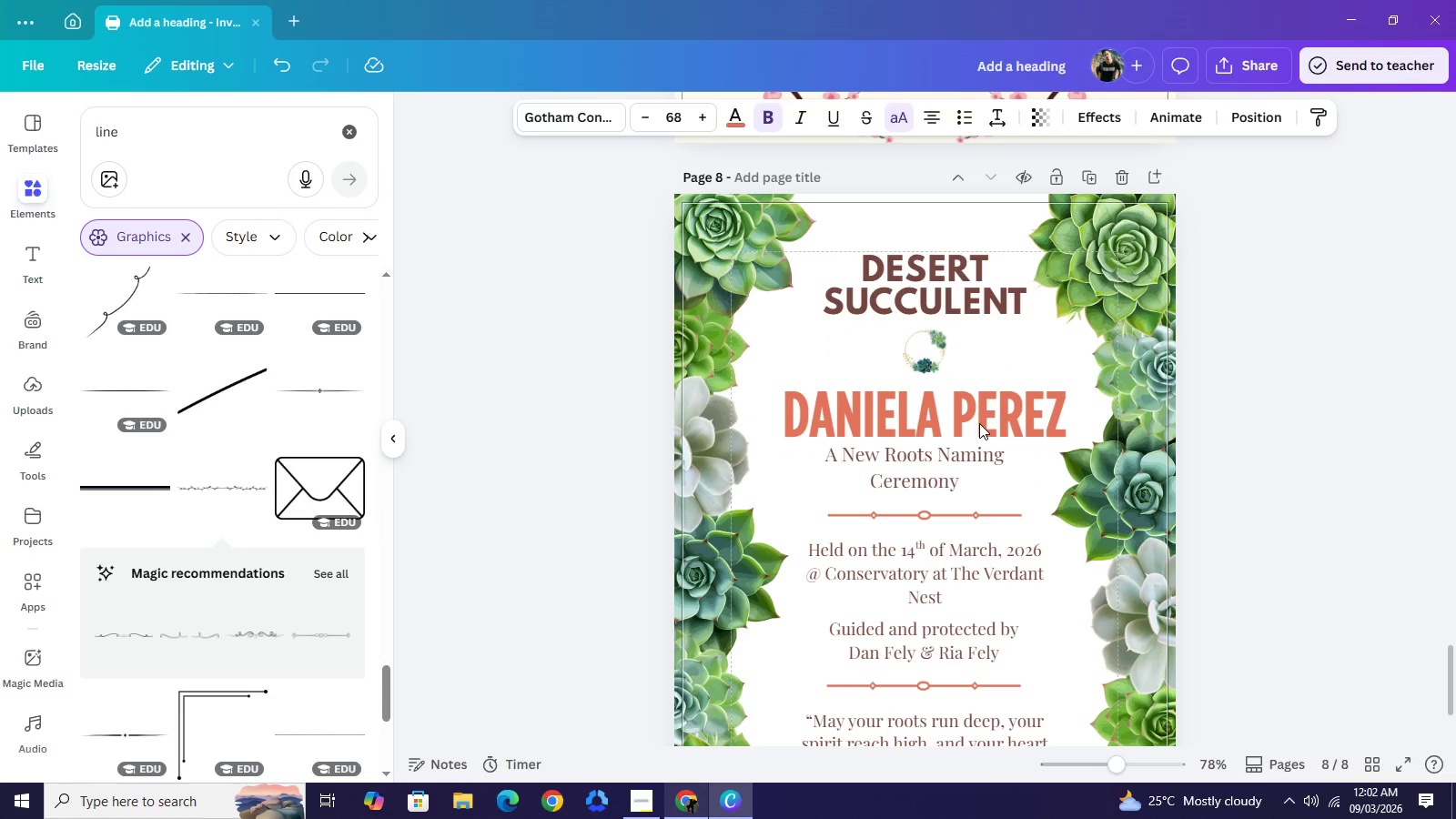 
key(ArrowUp)
 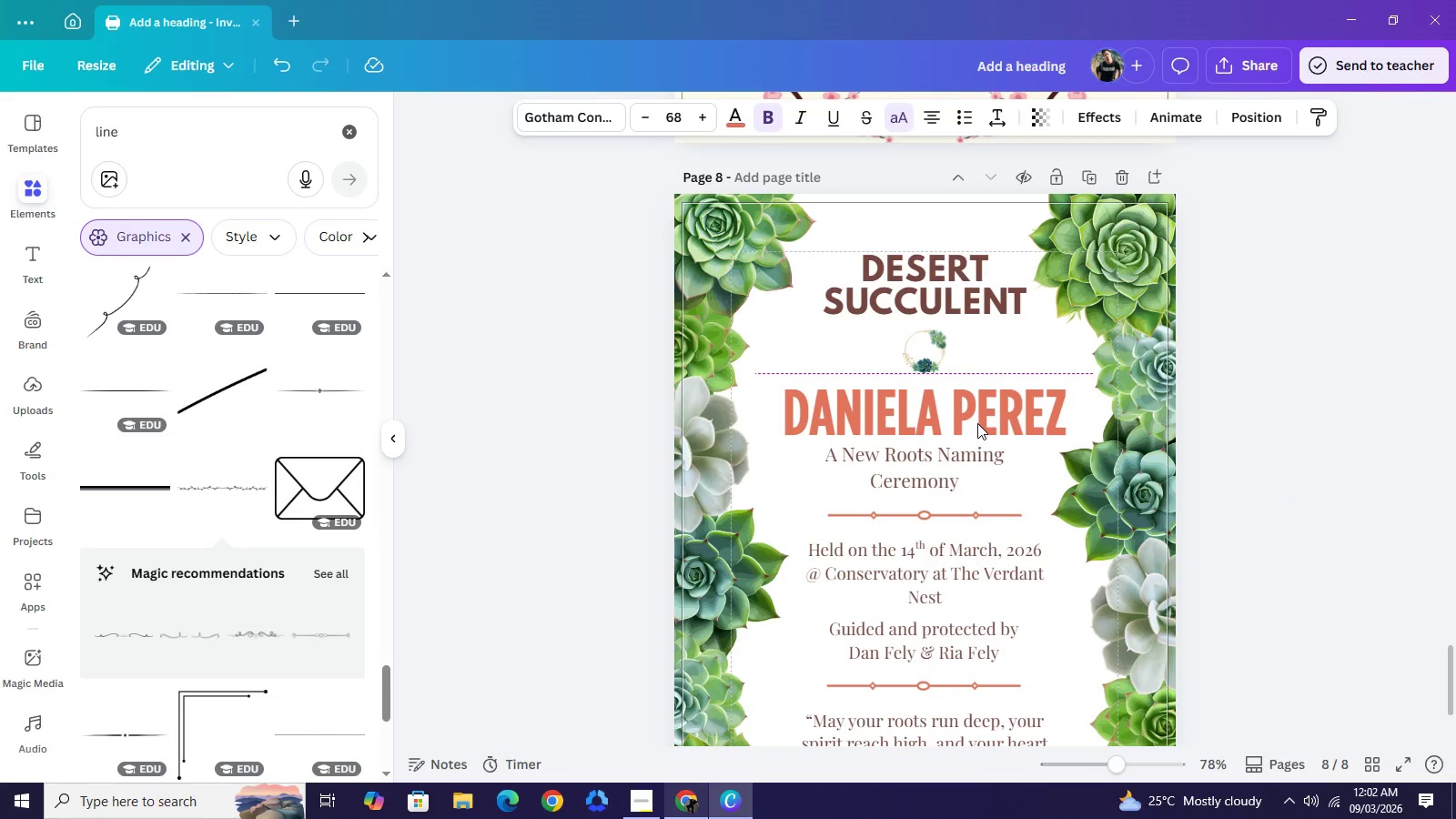 
key(ArrowUp)
 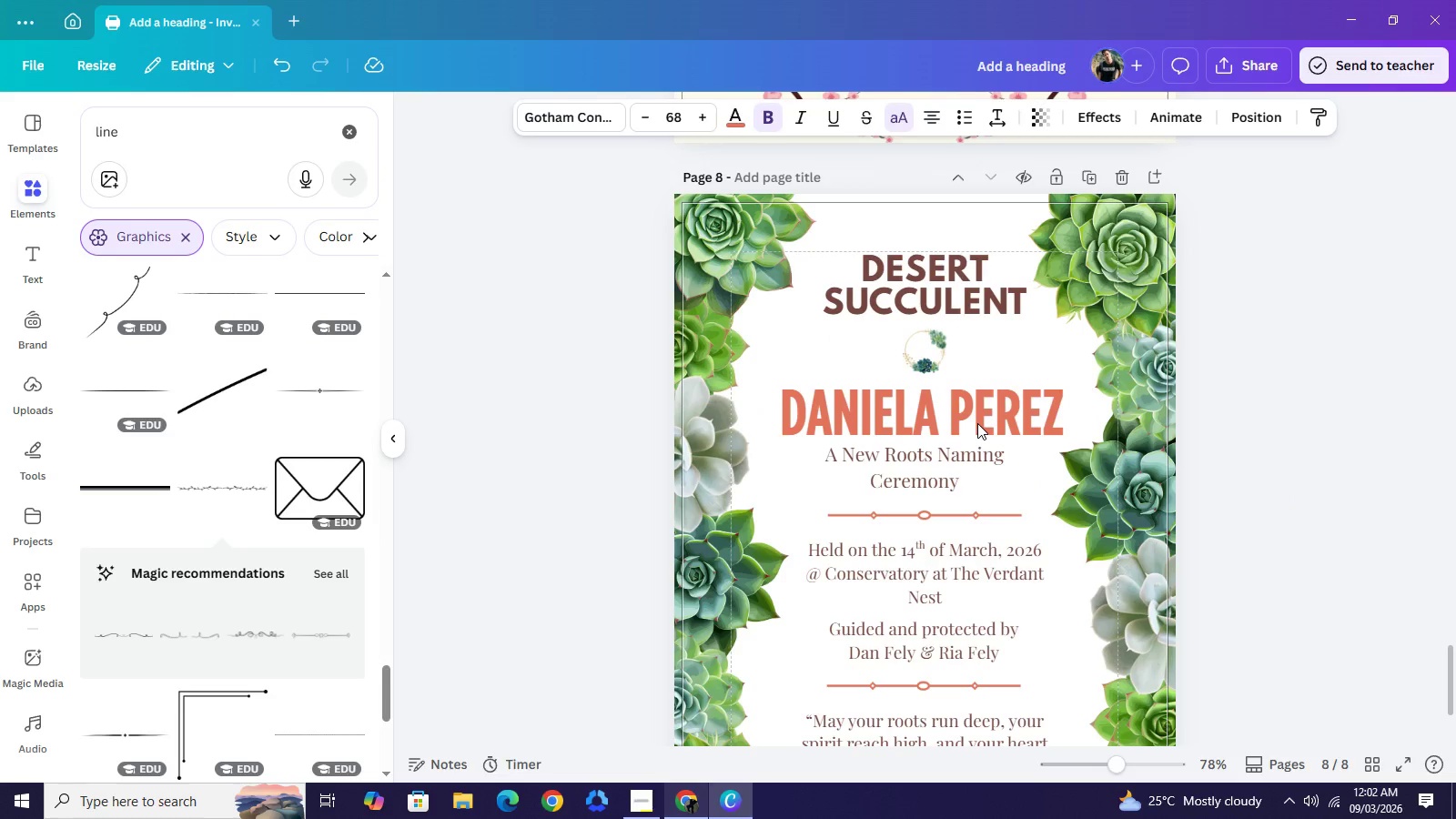 
key(ArrowLeft)
 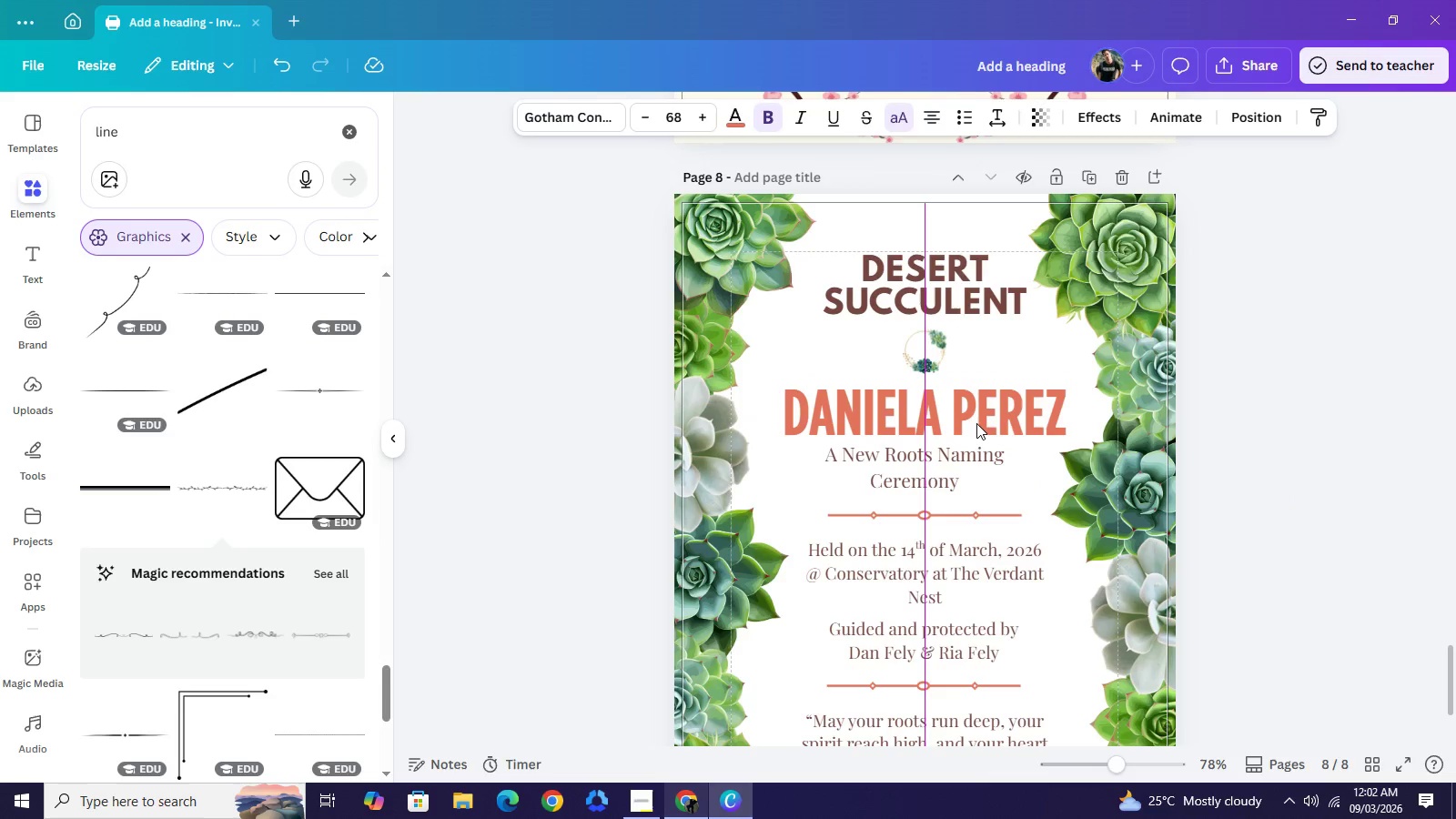 
key(ArrowRight)
 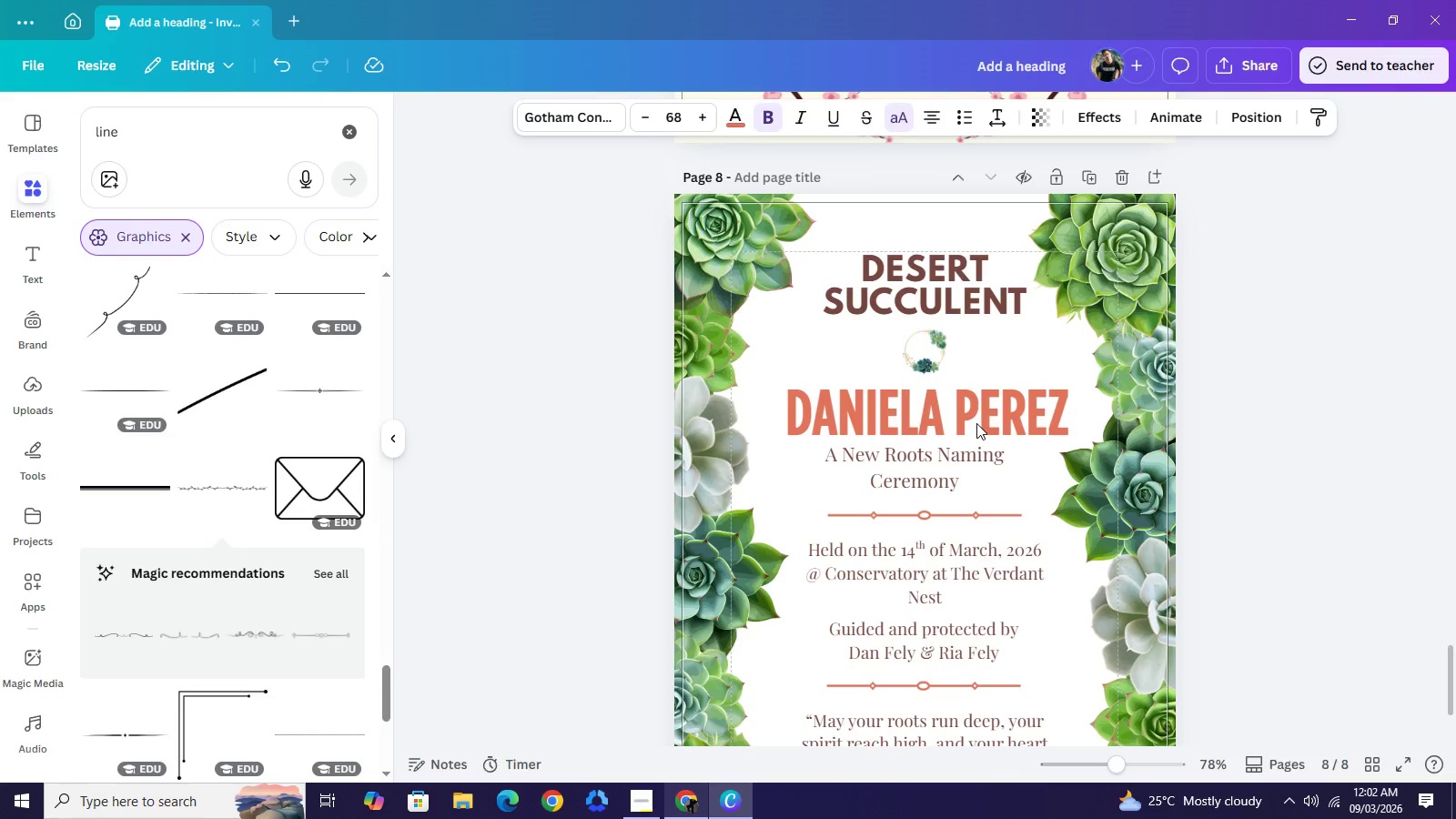 
key(ArrowRight)
 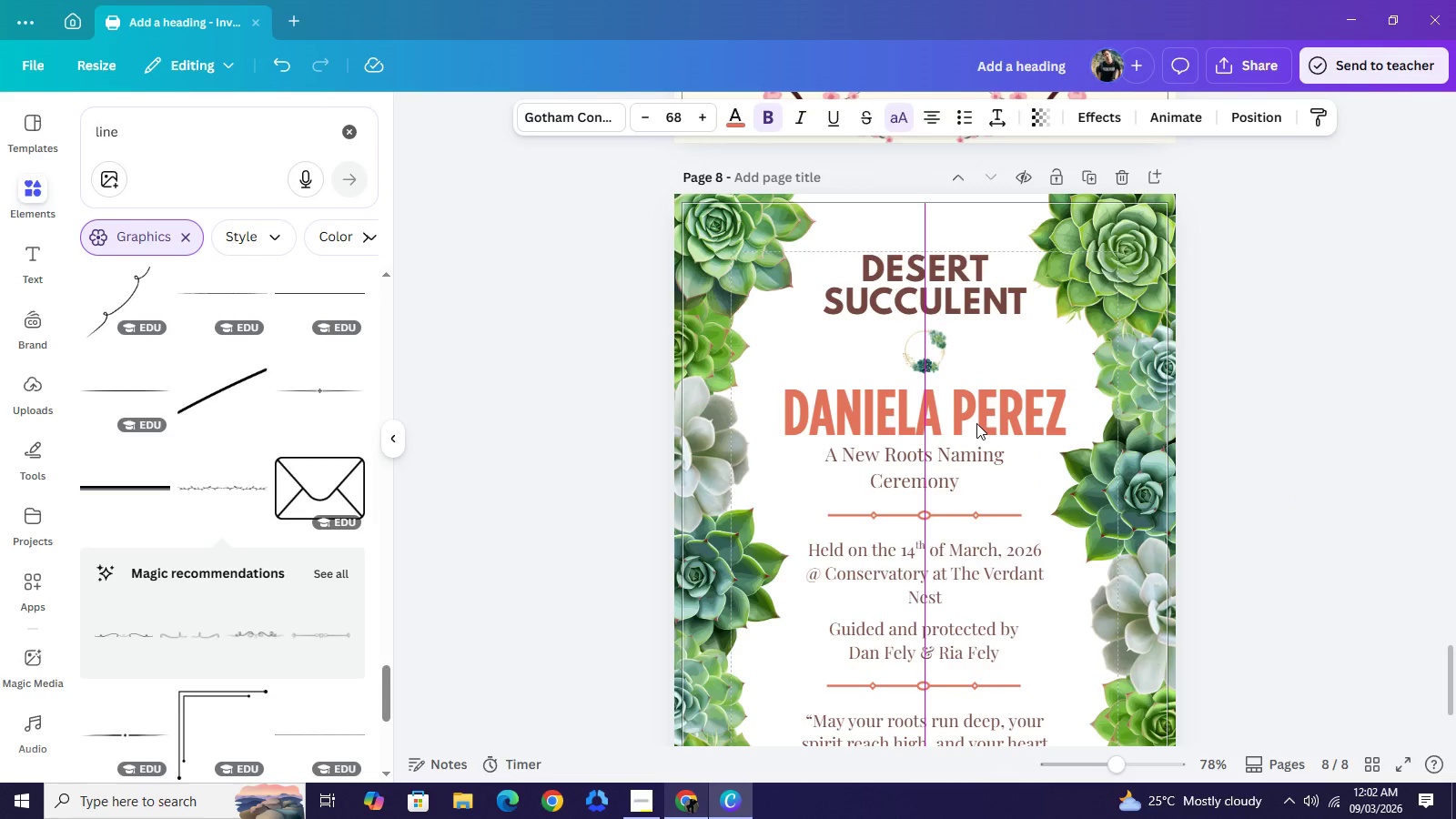 
key(ArrowLeft)
 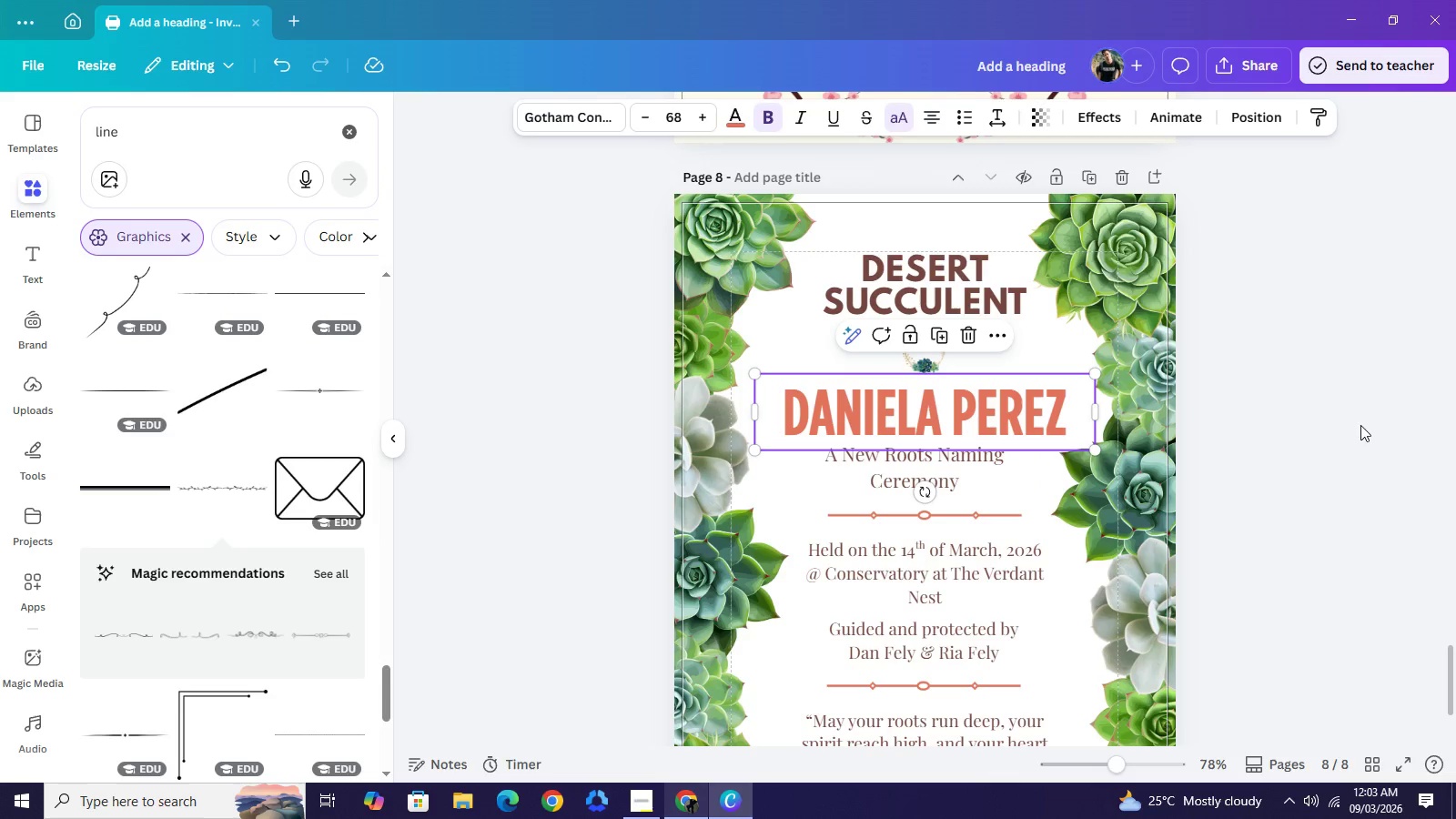 
left_click_drag(start_coordinate=[1361, 423], to_coordinate=[1360, 434])
 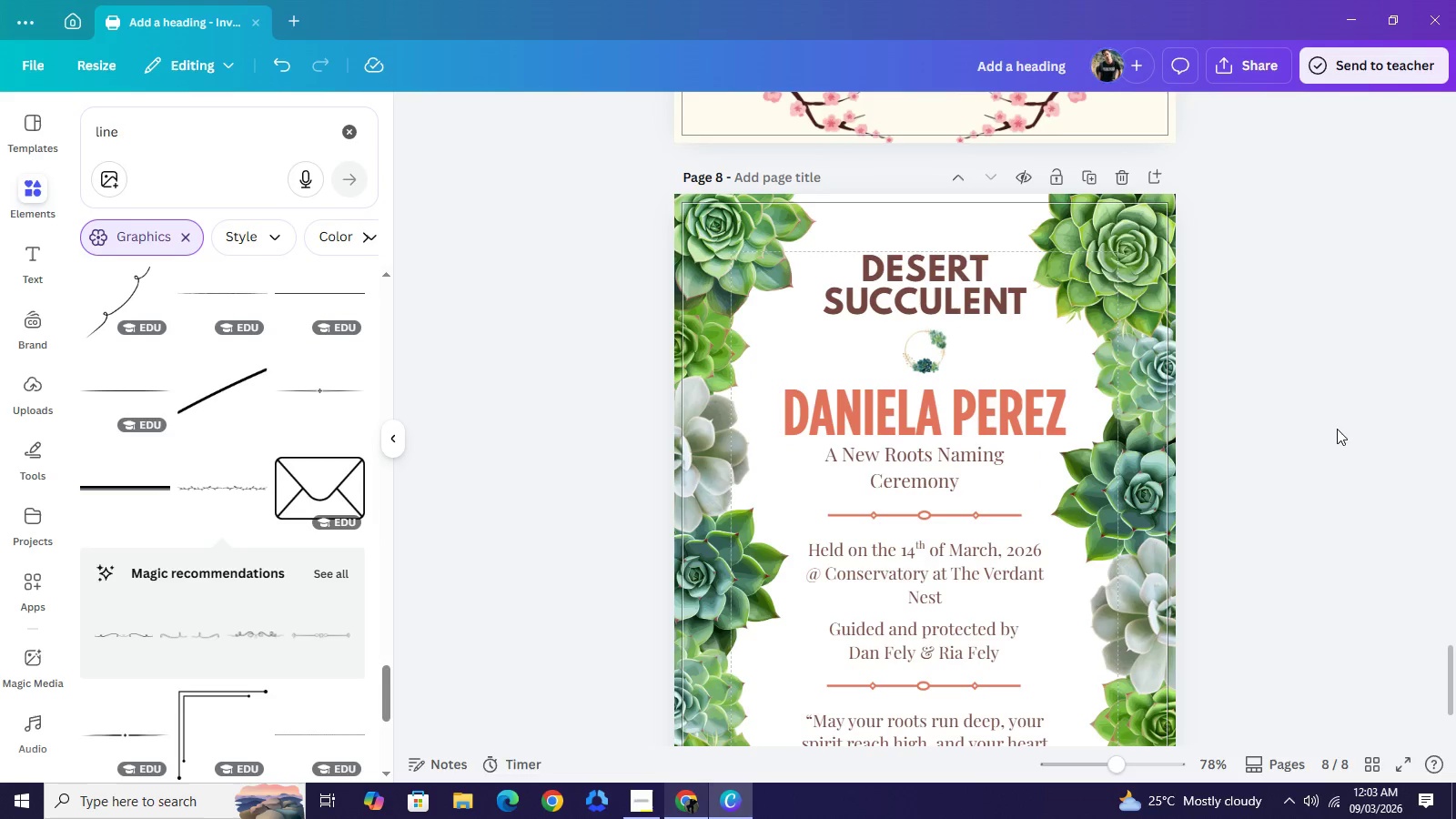 
double_click([1360, 436])
 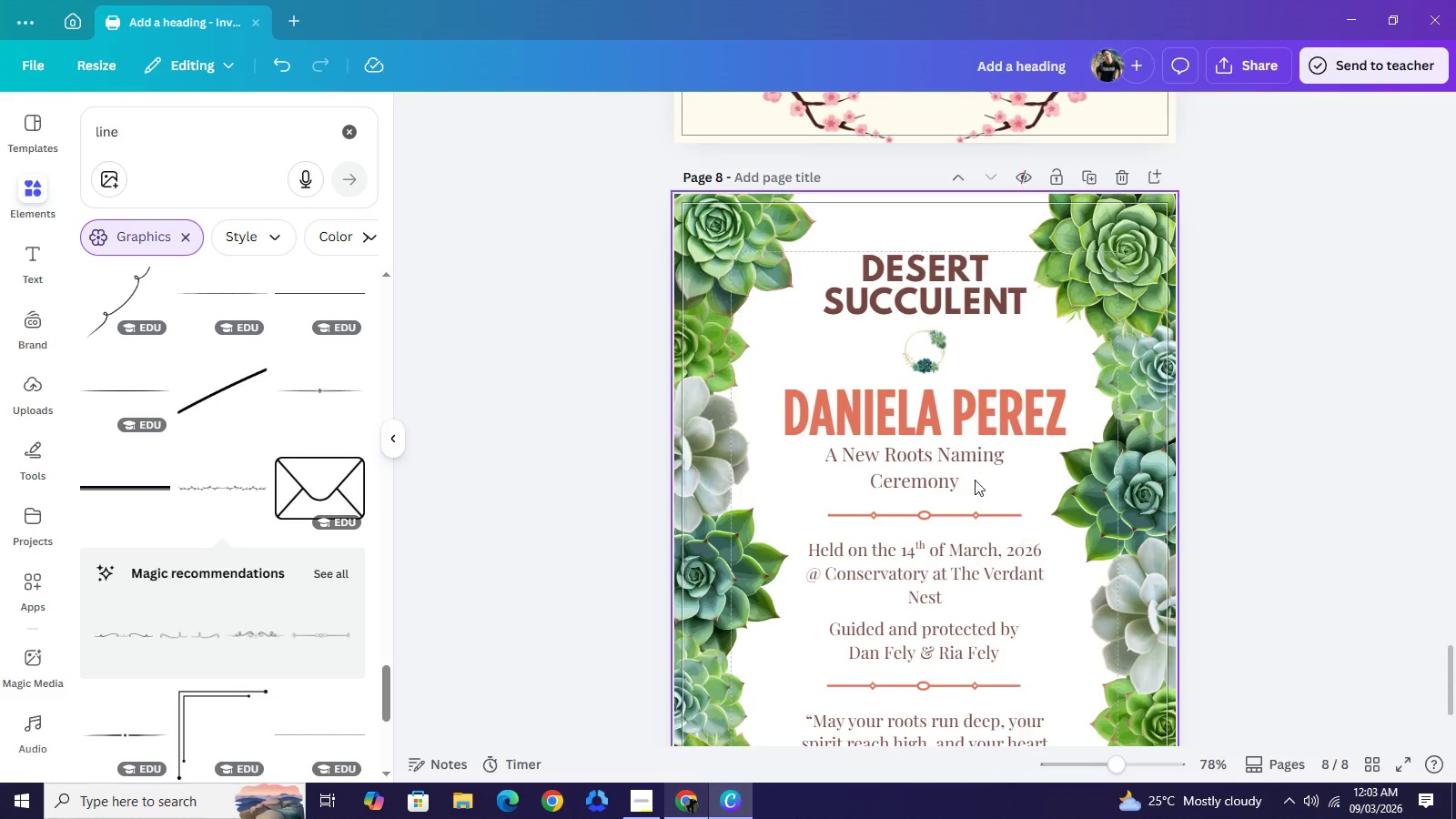 
left_click([952, 471])
 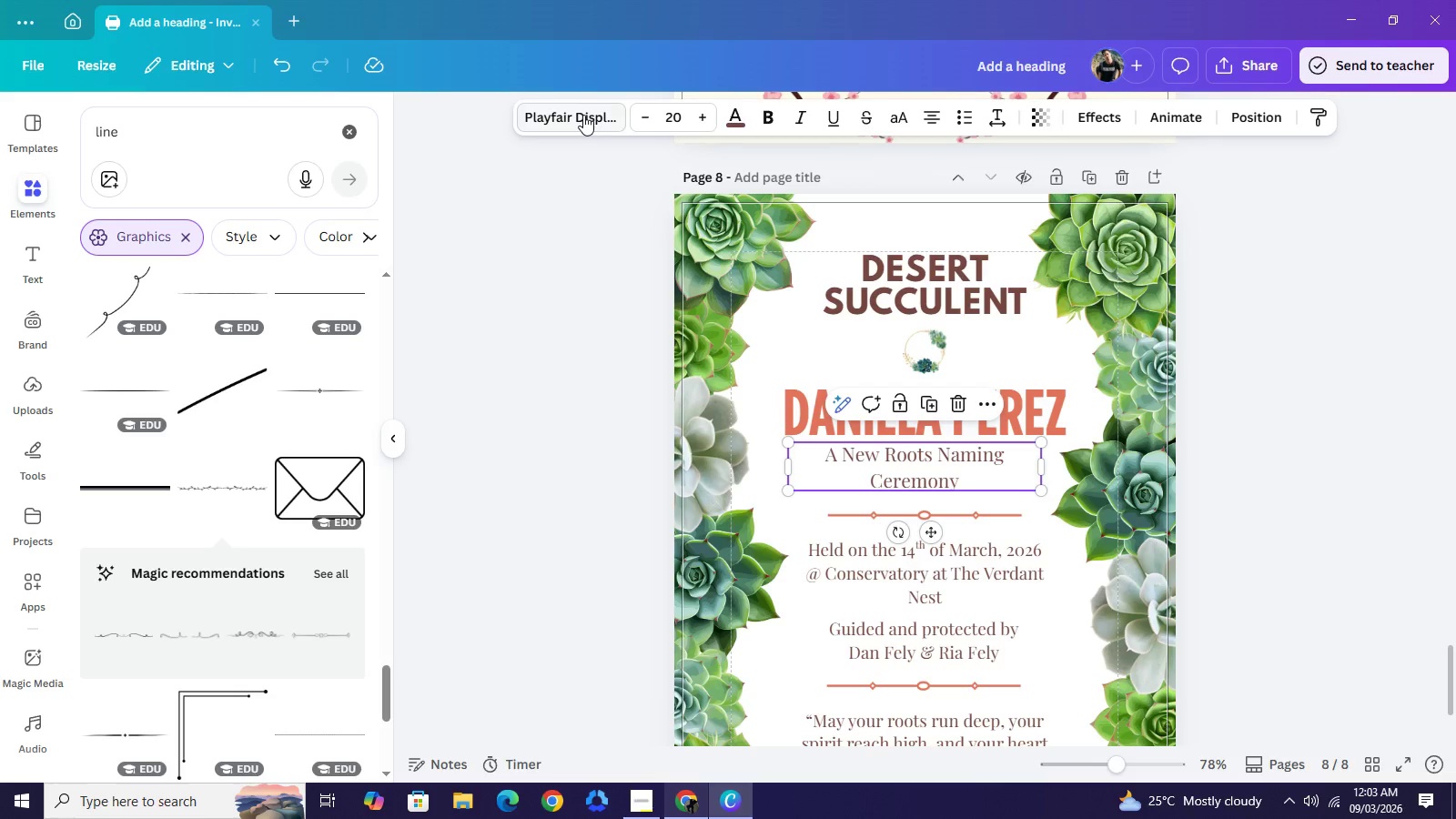 
left_click([583, 115])
 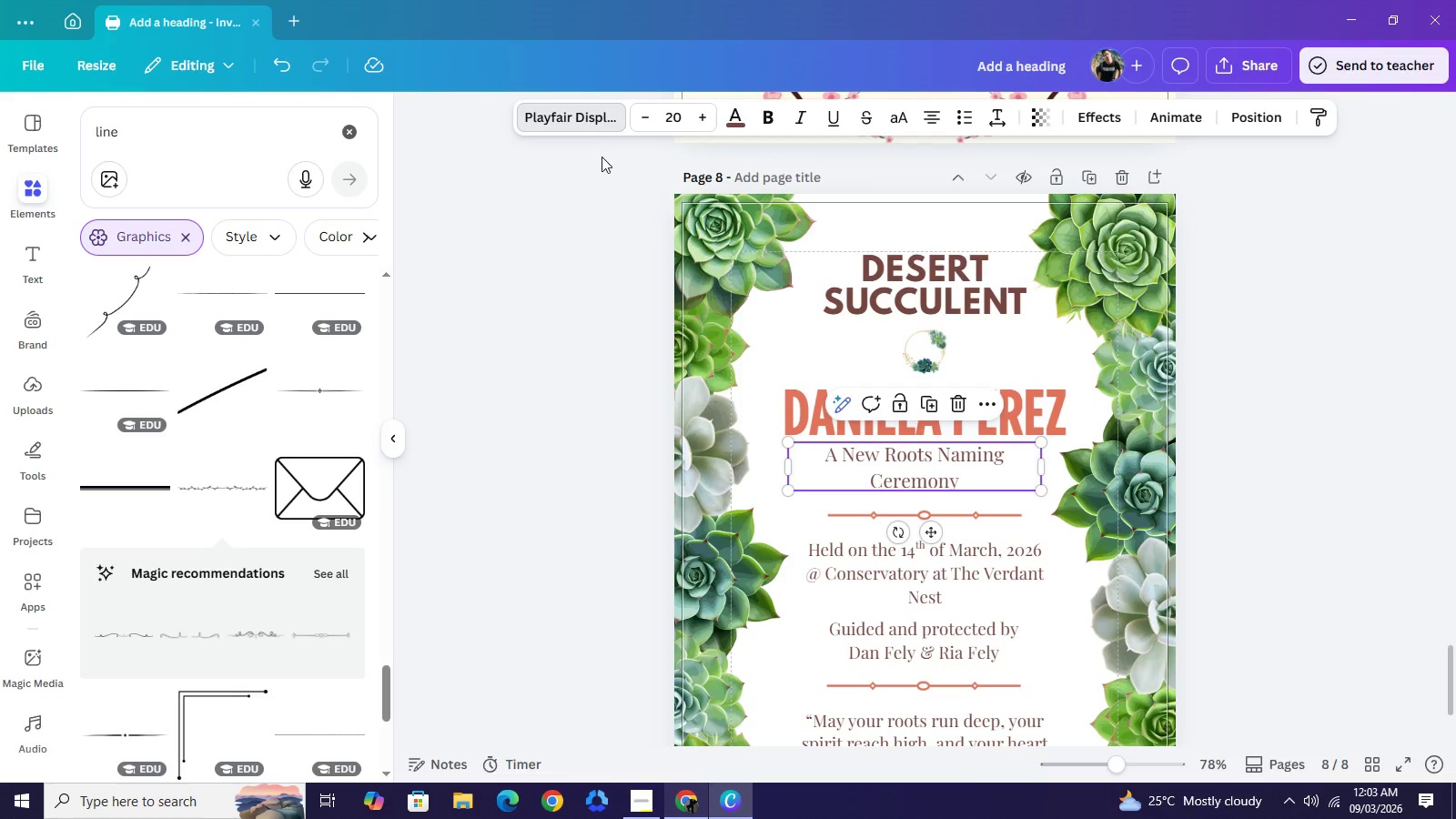 
mouse_move([172, 303])
 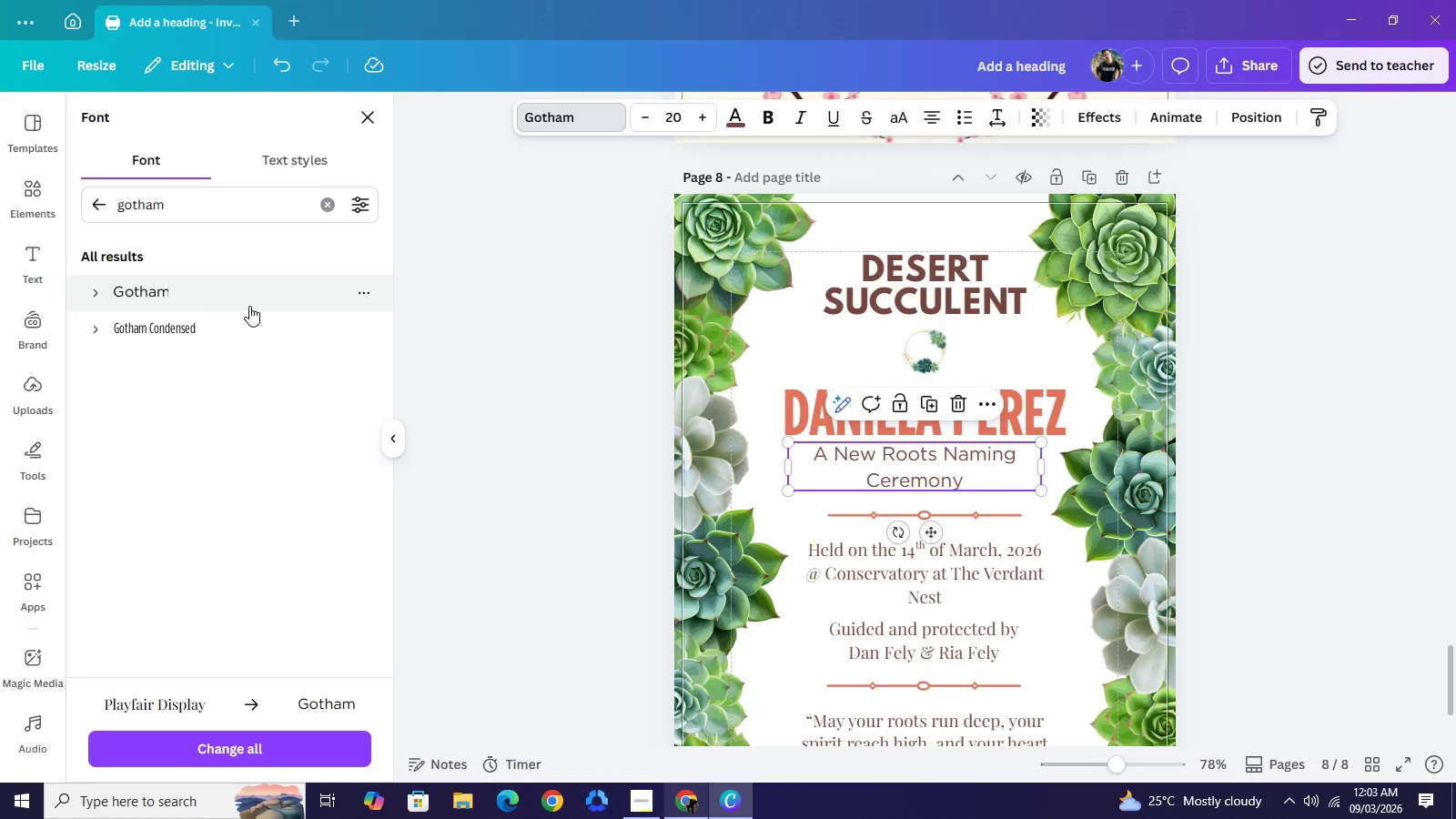 
mouse_move([984, 258])
 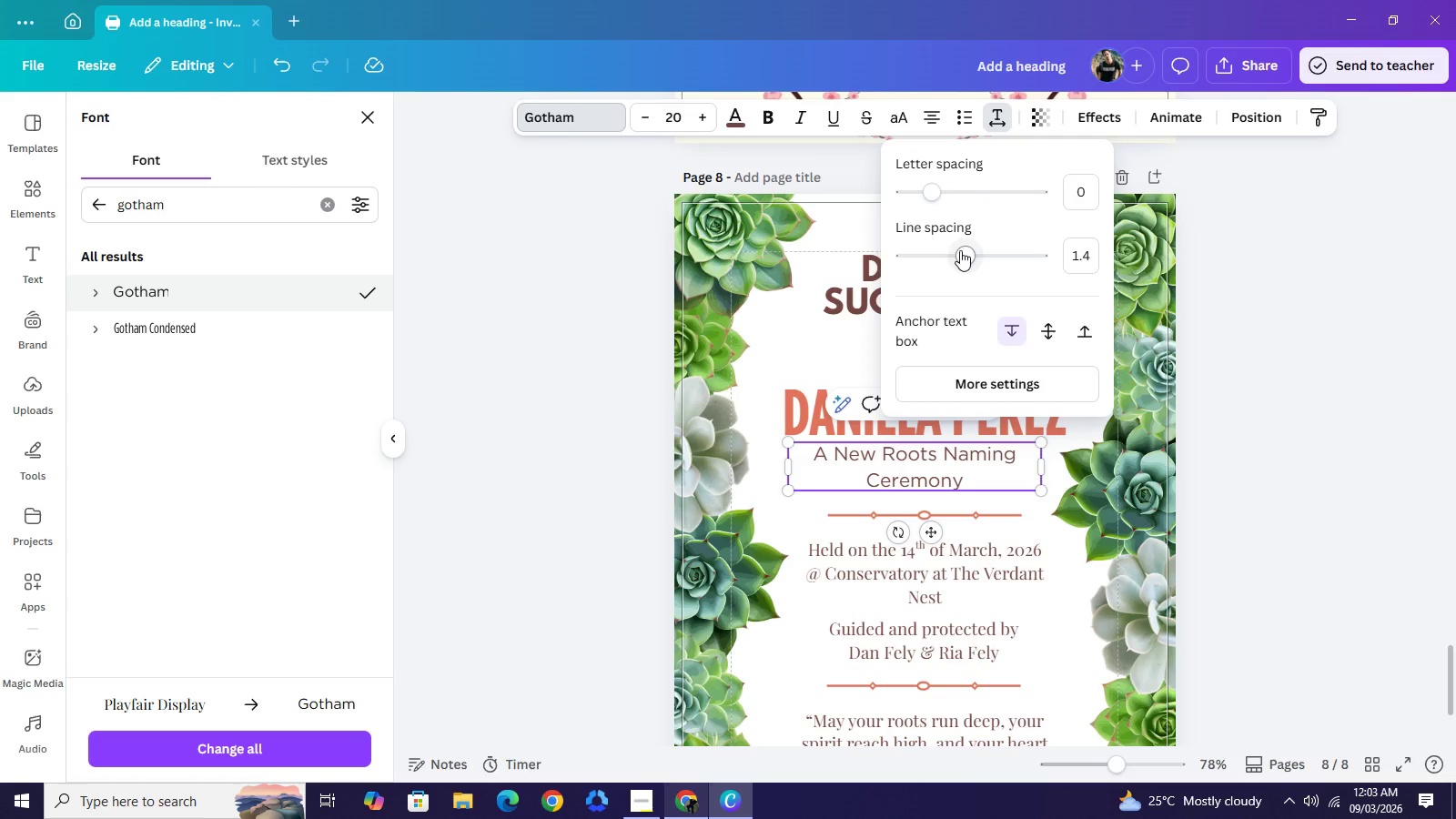 
left_click_drag(start_coordinate=[960, 249], to_coordinate=[945, 258])
 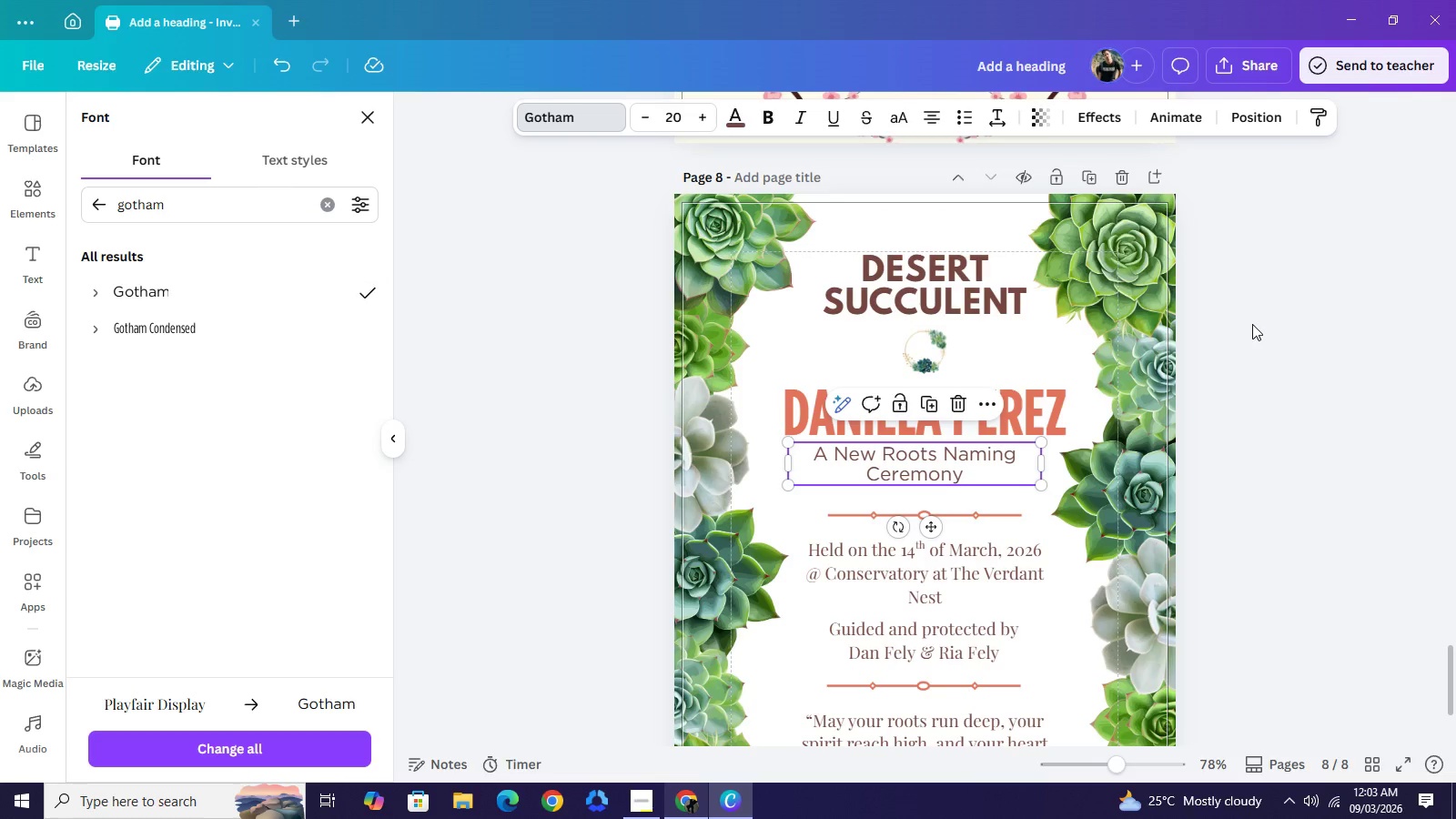 
left_click([1250, 323])
 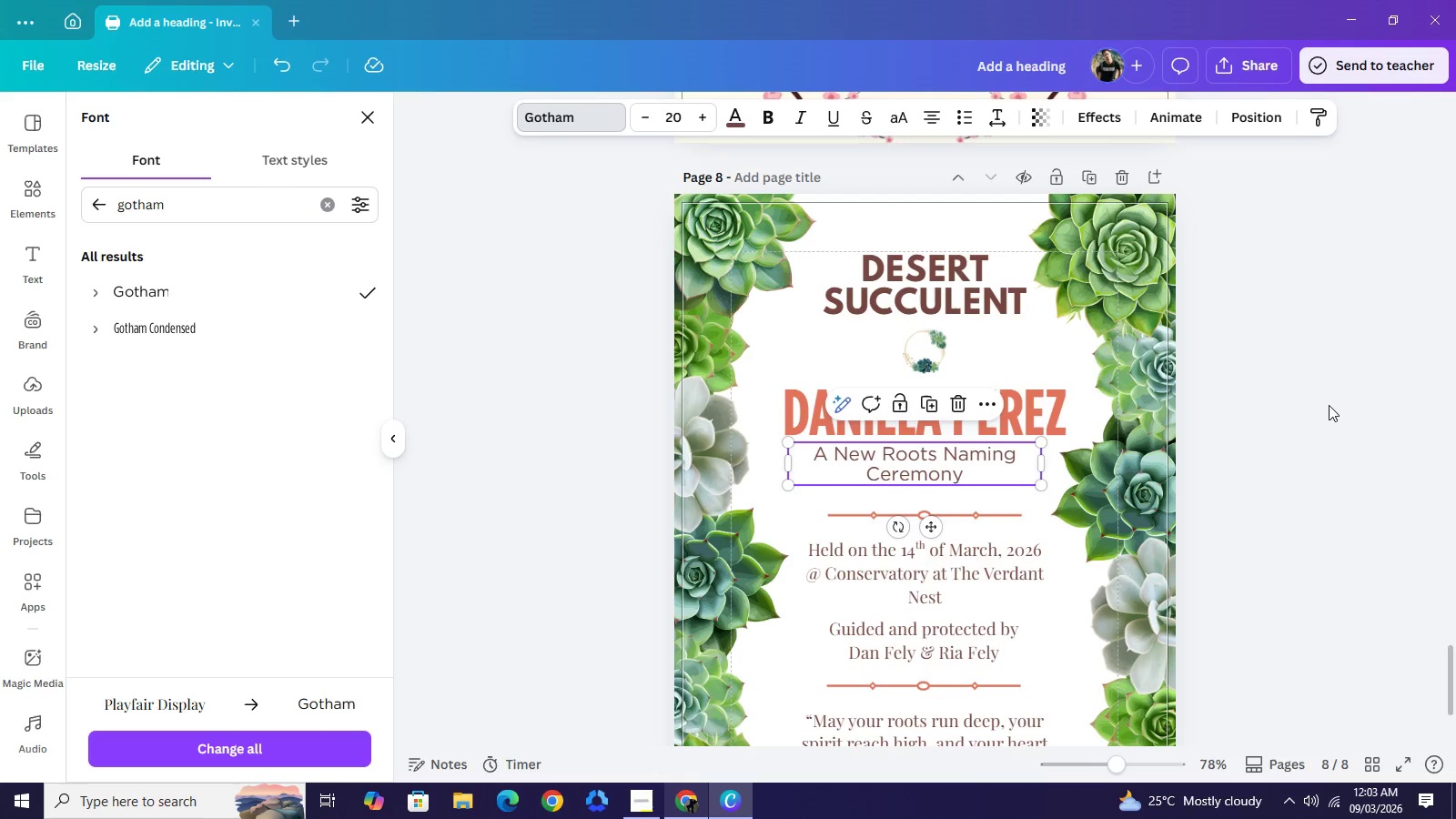 
left_click([1329, 405])
 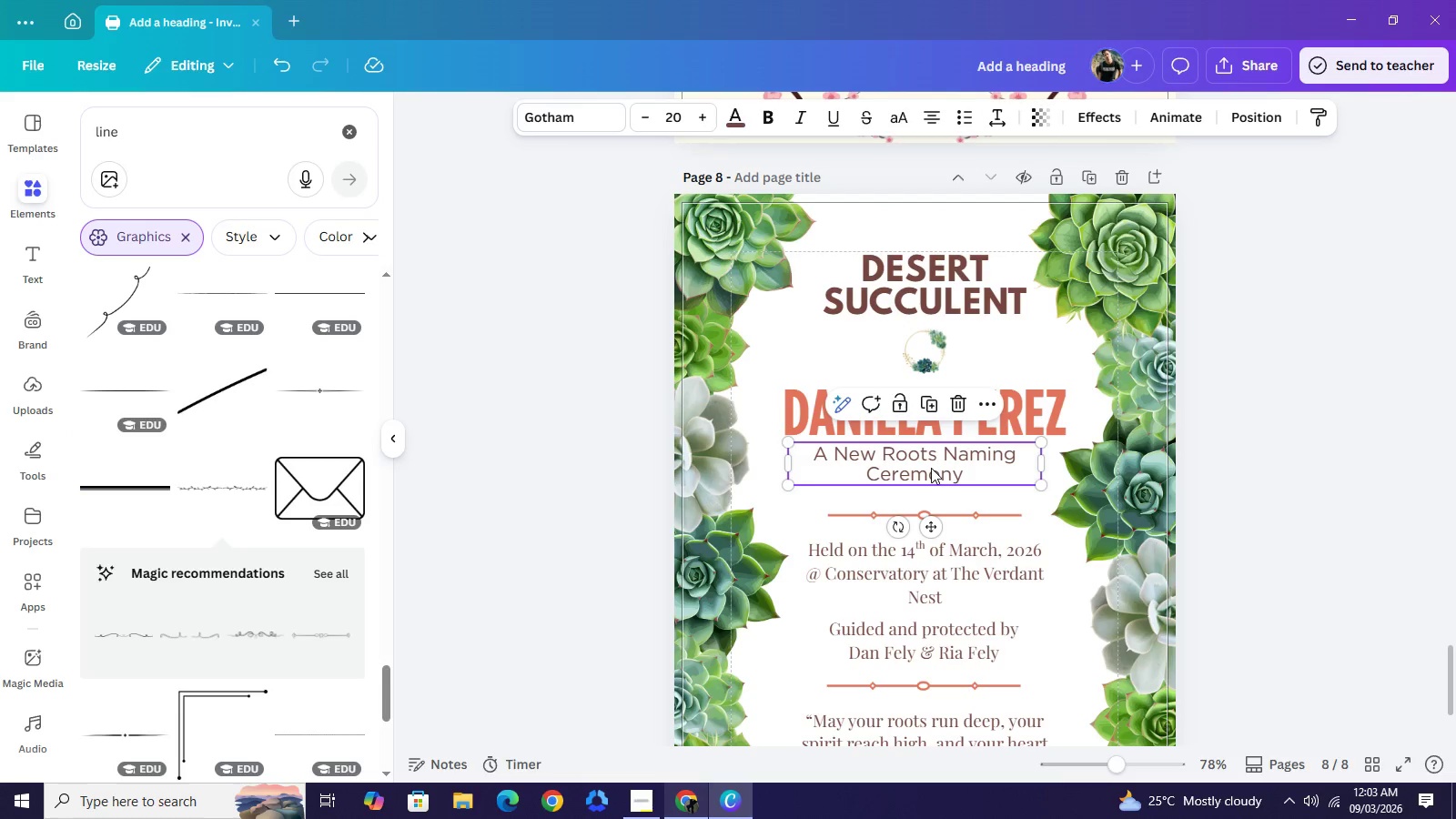 
left_click([931, 468])
 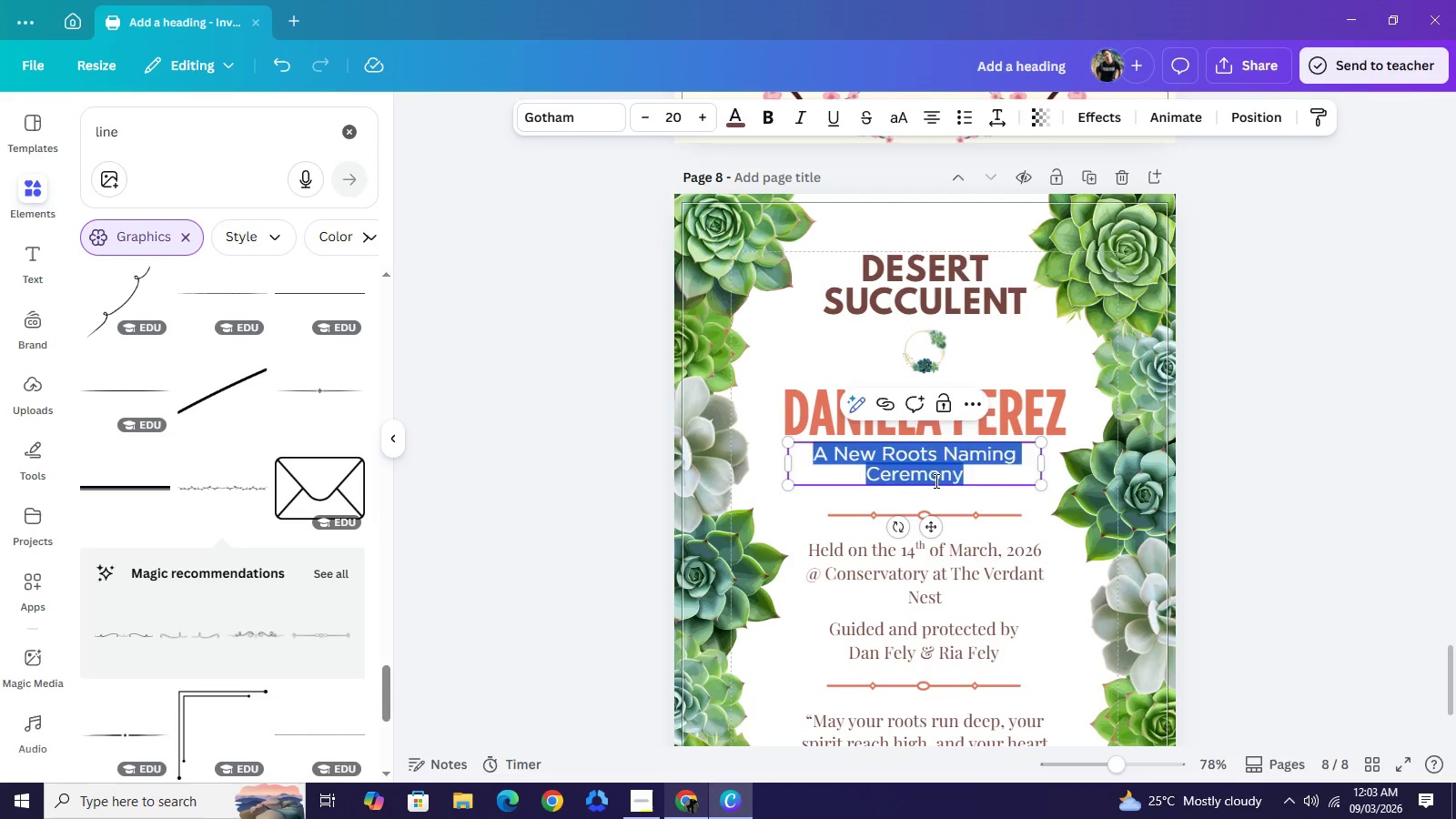 
key(ArrowLeft)
 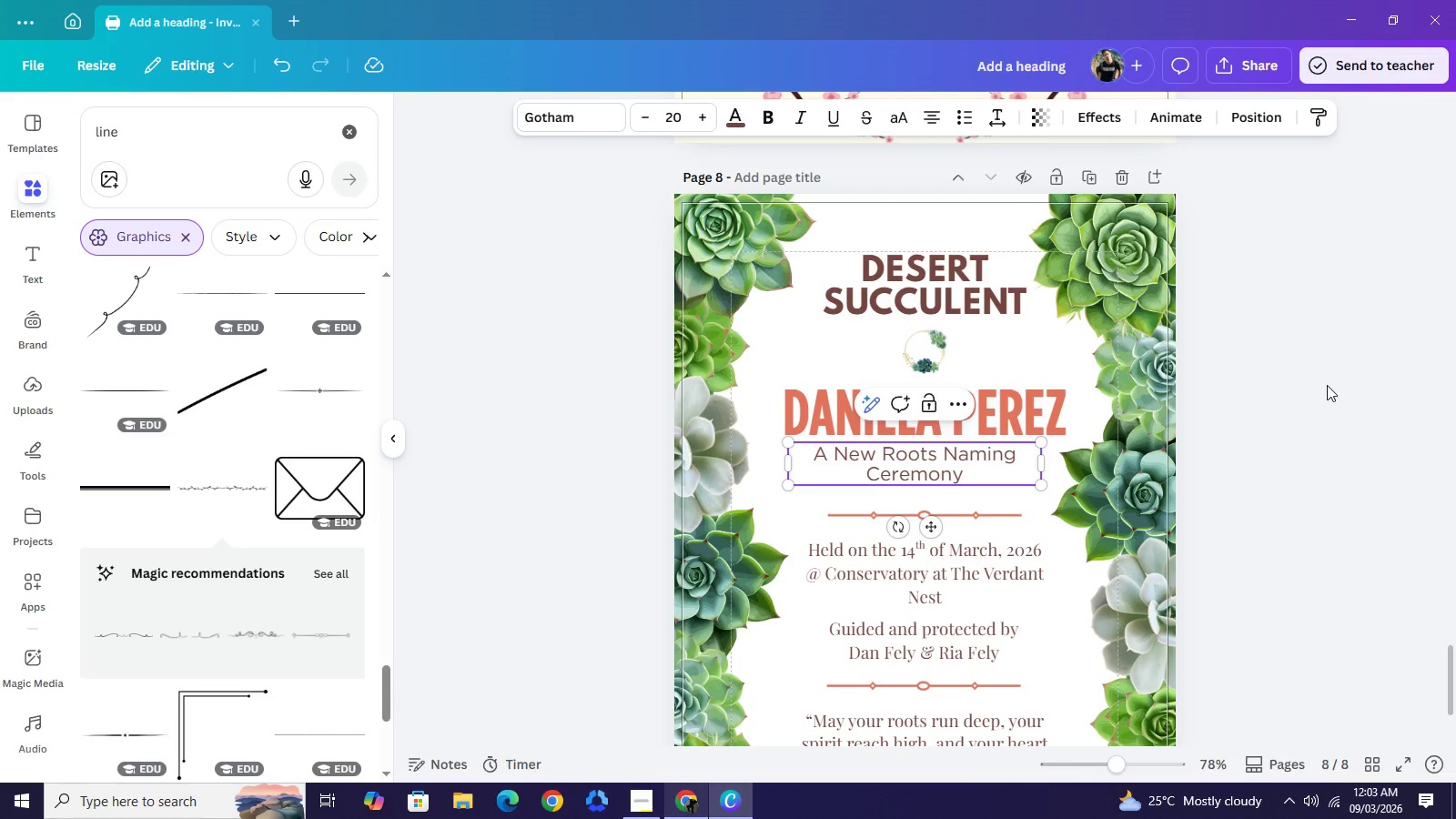 
left_click([1330, 385])
 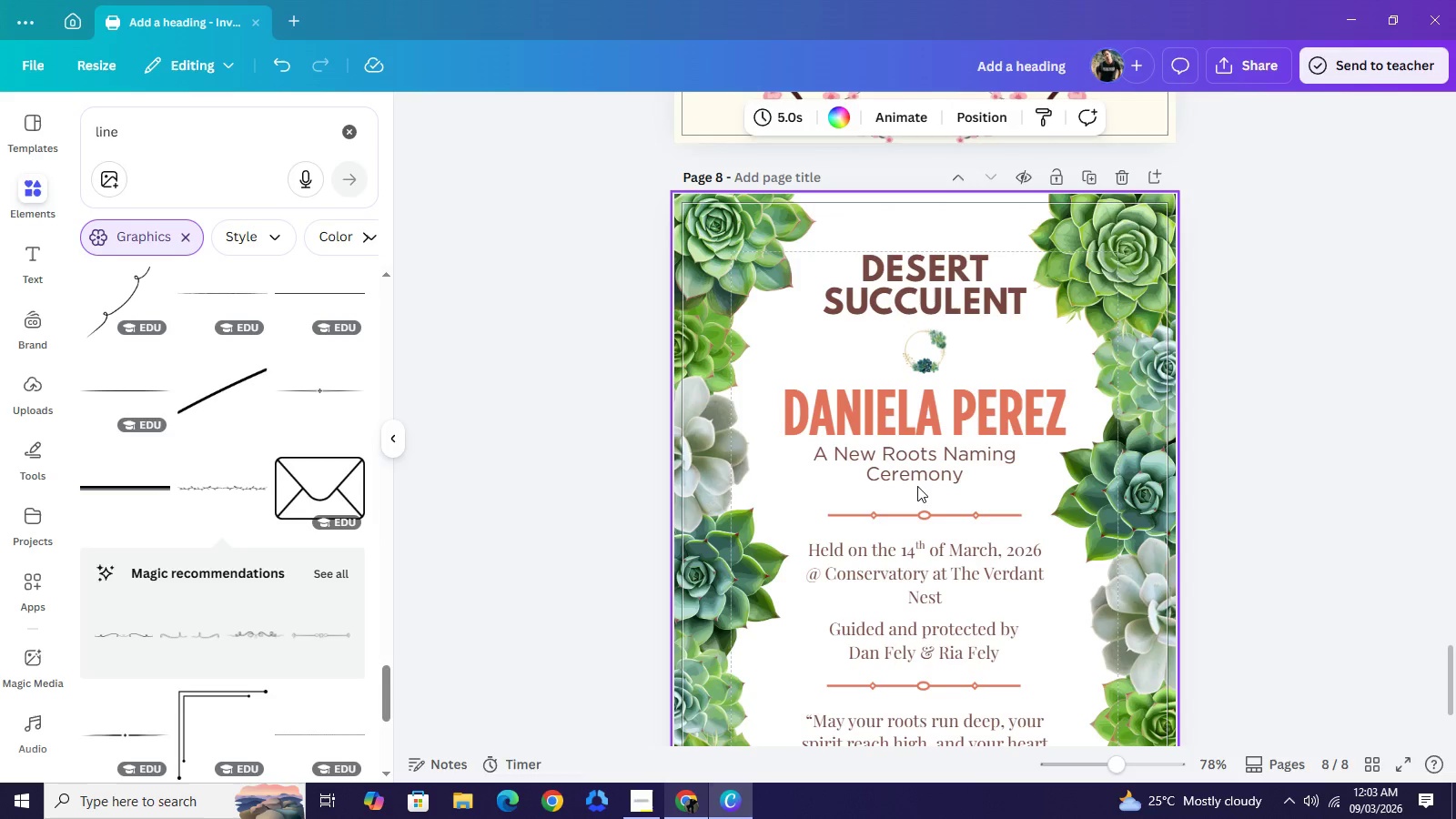 
double_click([917, 486])
 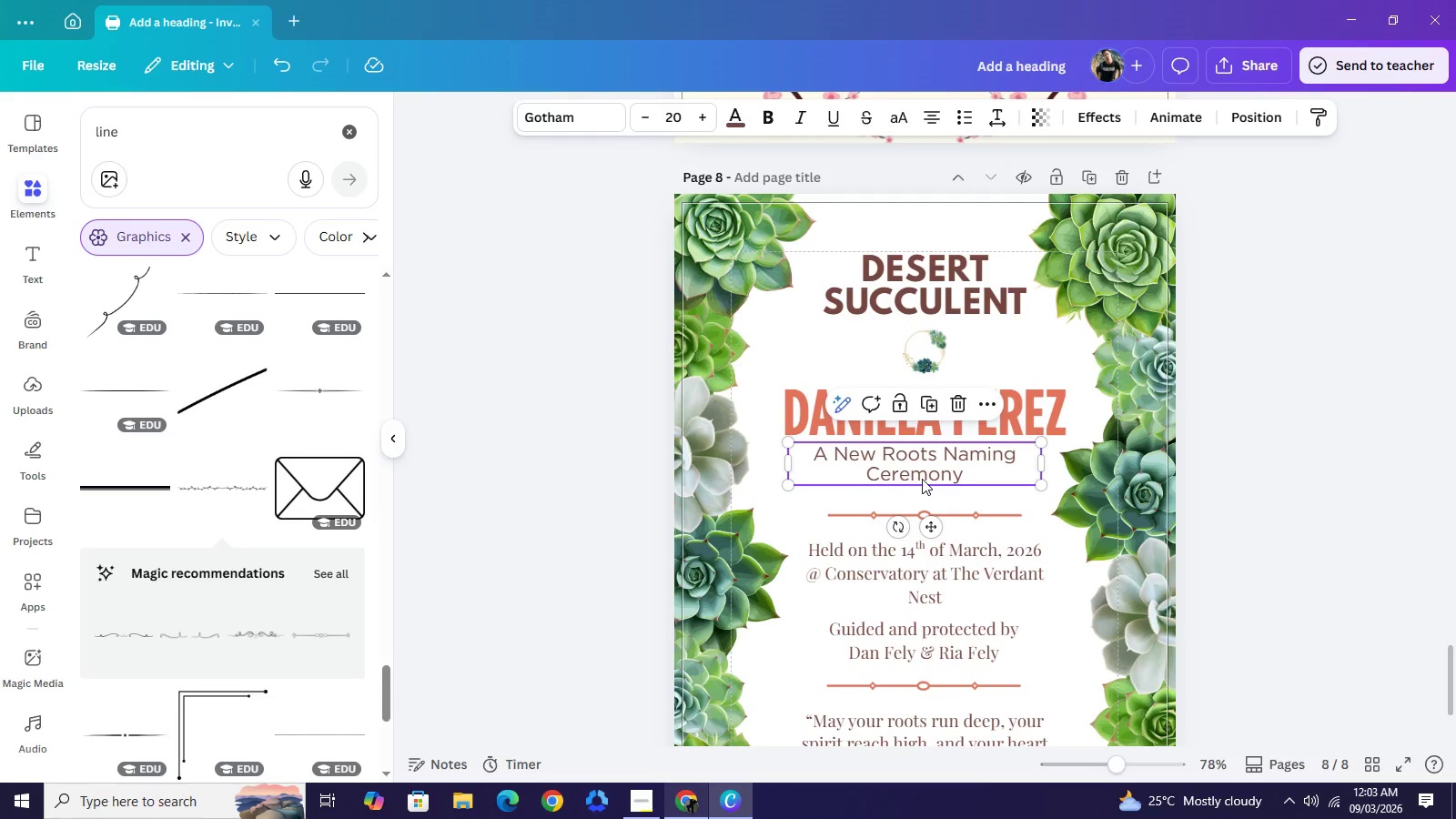 
triple_click([922, 479])
 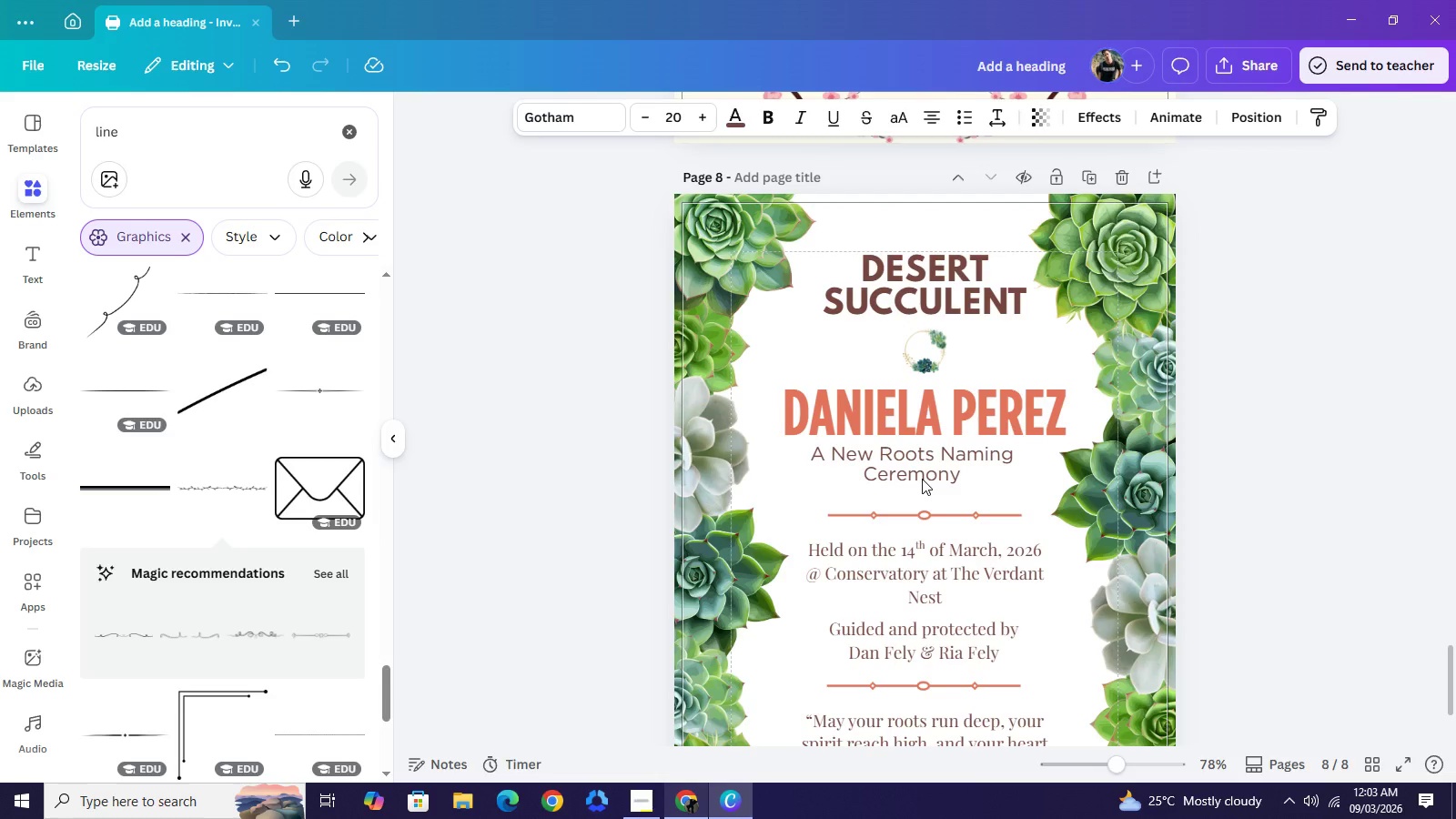 
key(ArrowLeft)
 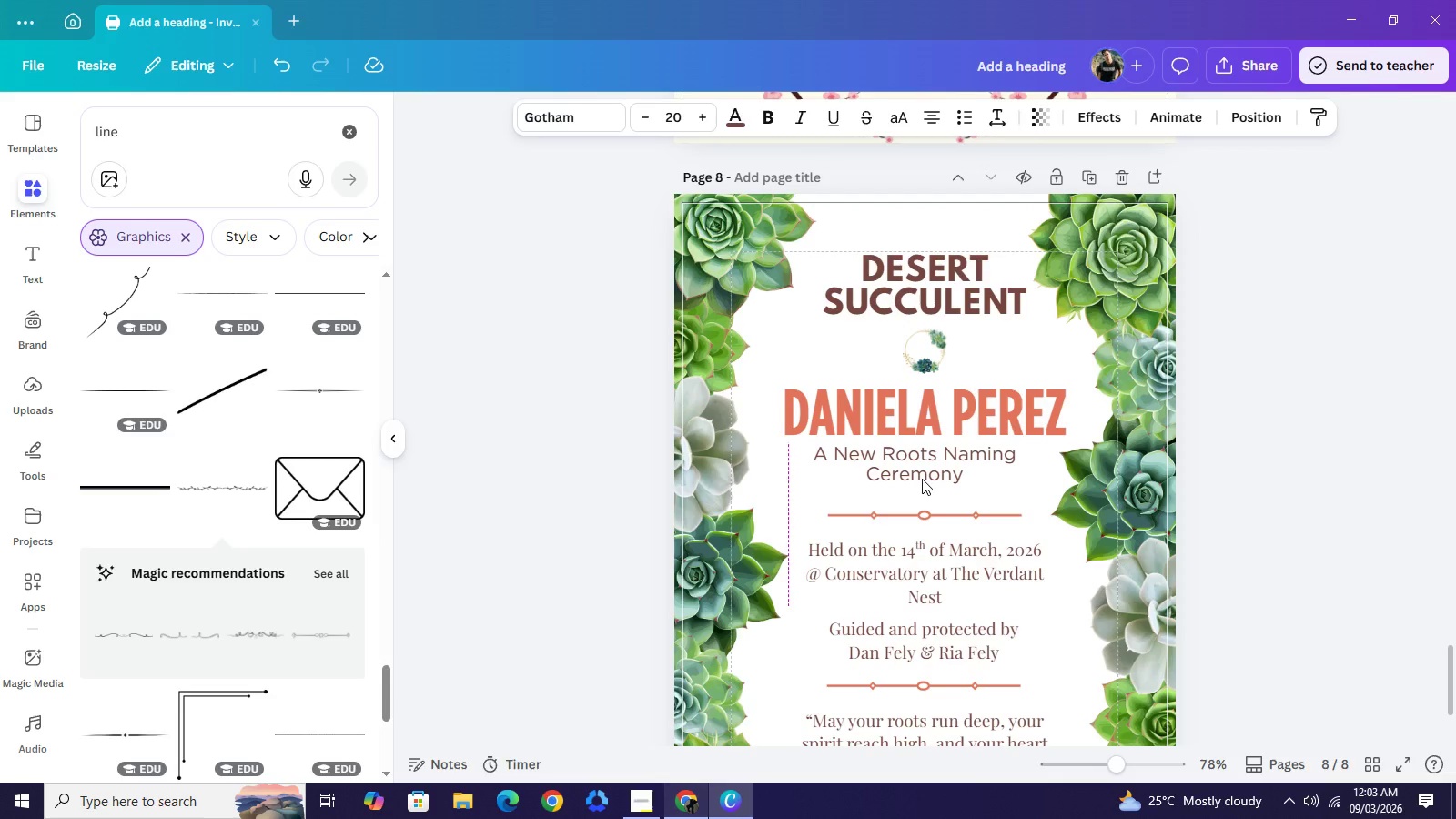 
key(ArrowRight)
 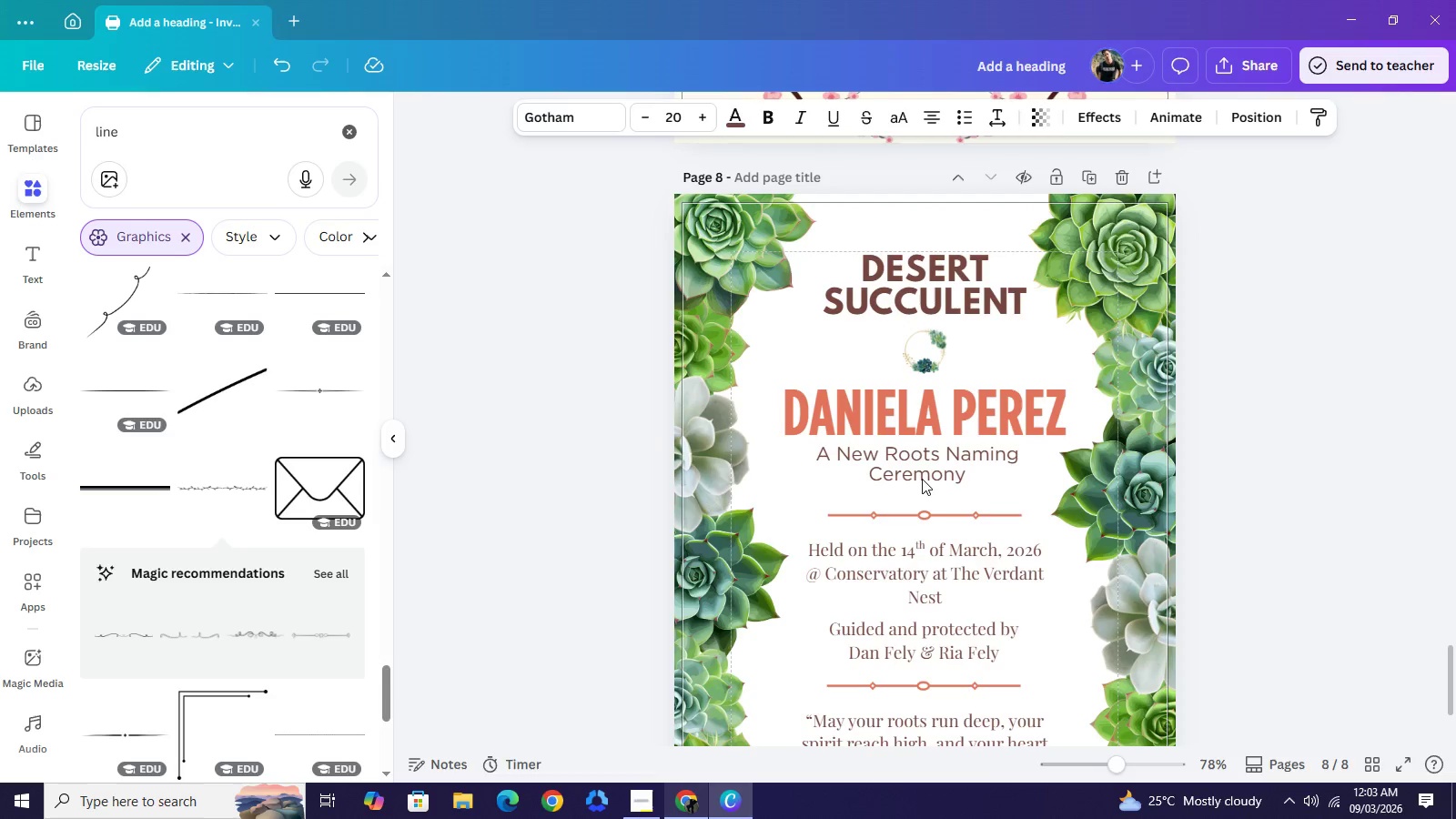 
key(ArrowRight)
 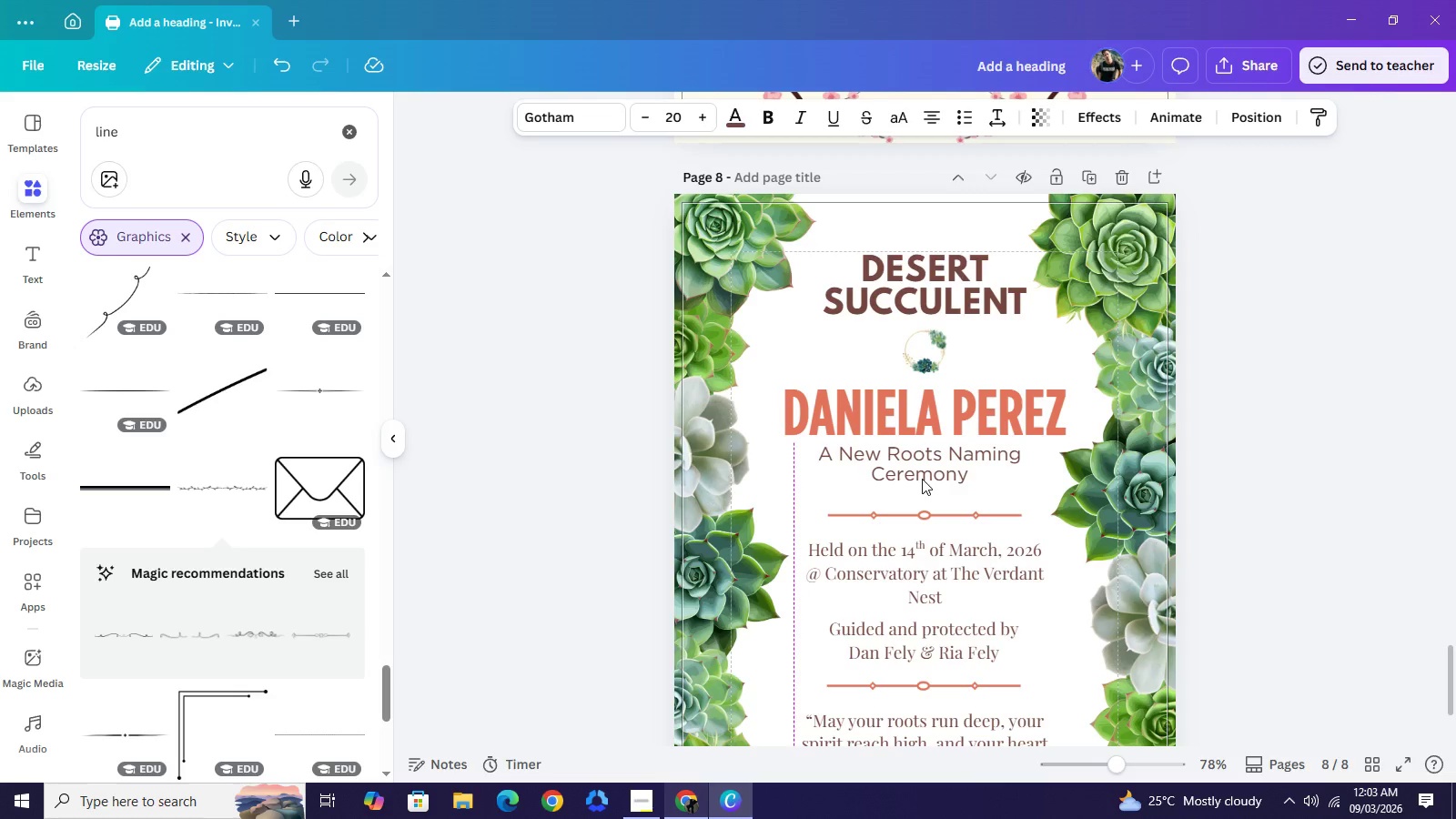 
key(ArrowRight)
 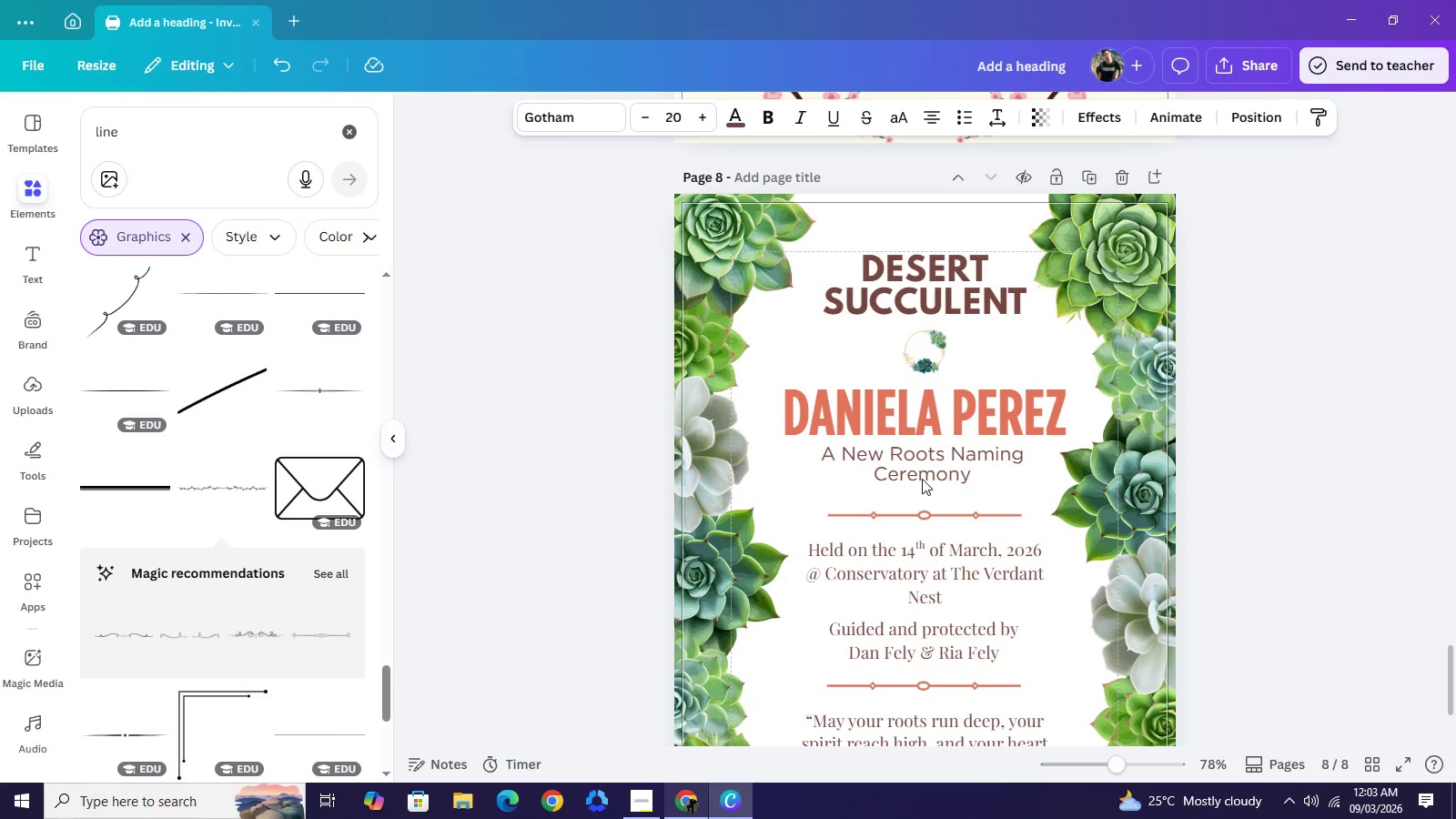 
key(ArrowRight)
 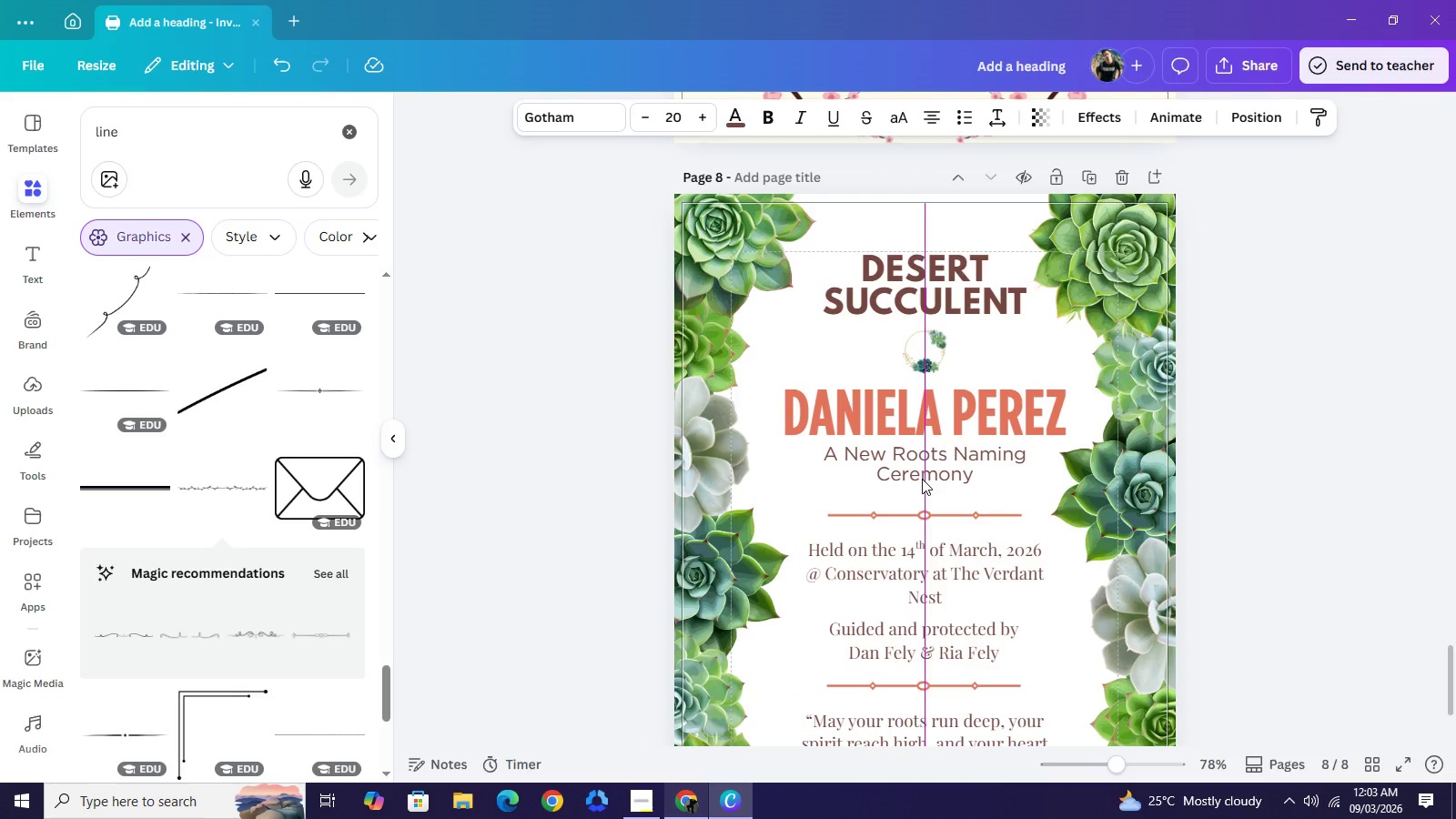 
key(ArrowRight)
 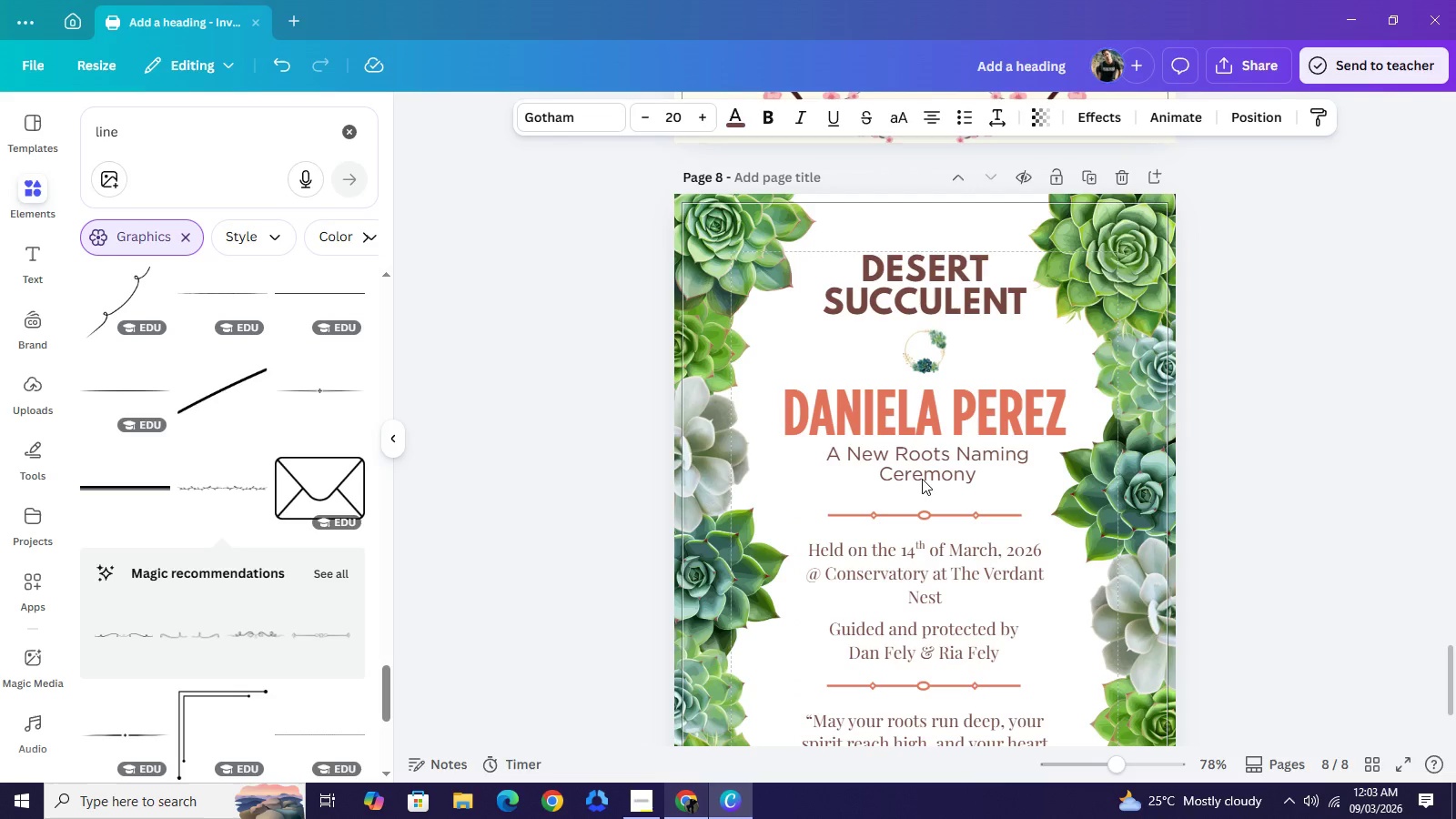 
key(ArrowRight)
 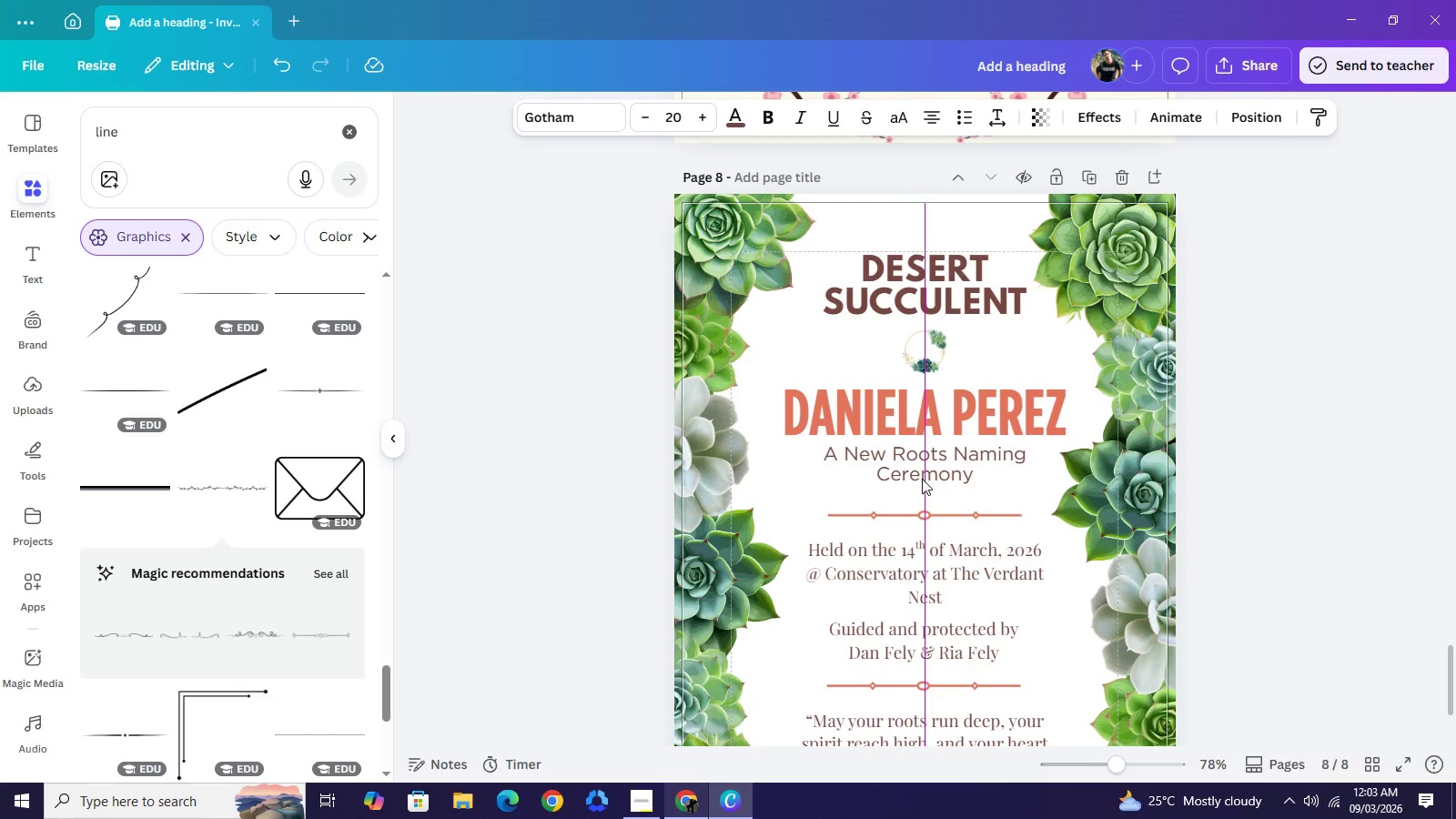 
key(ArrowLeft)
 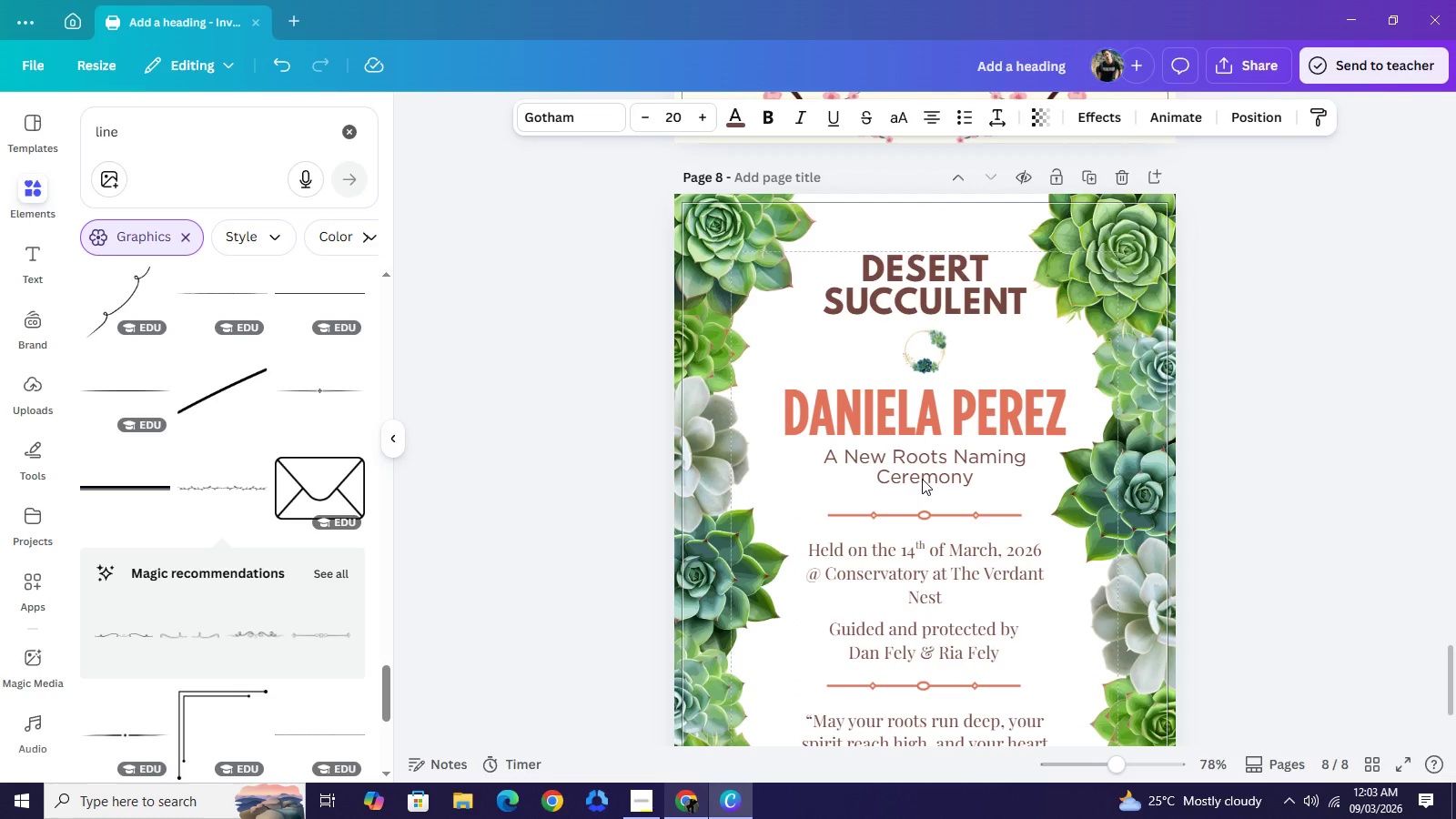 
key(ArrowDown)
 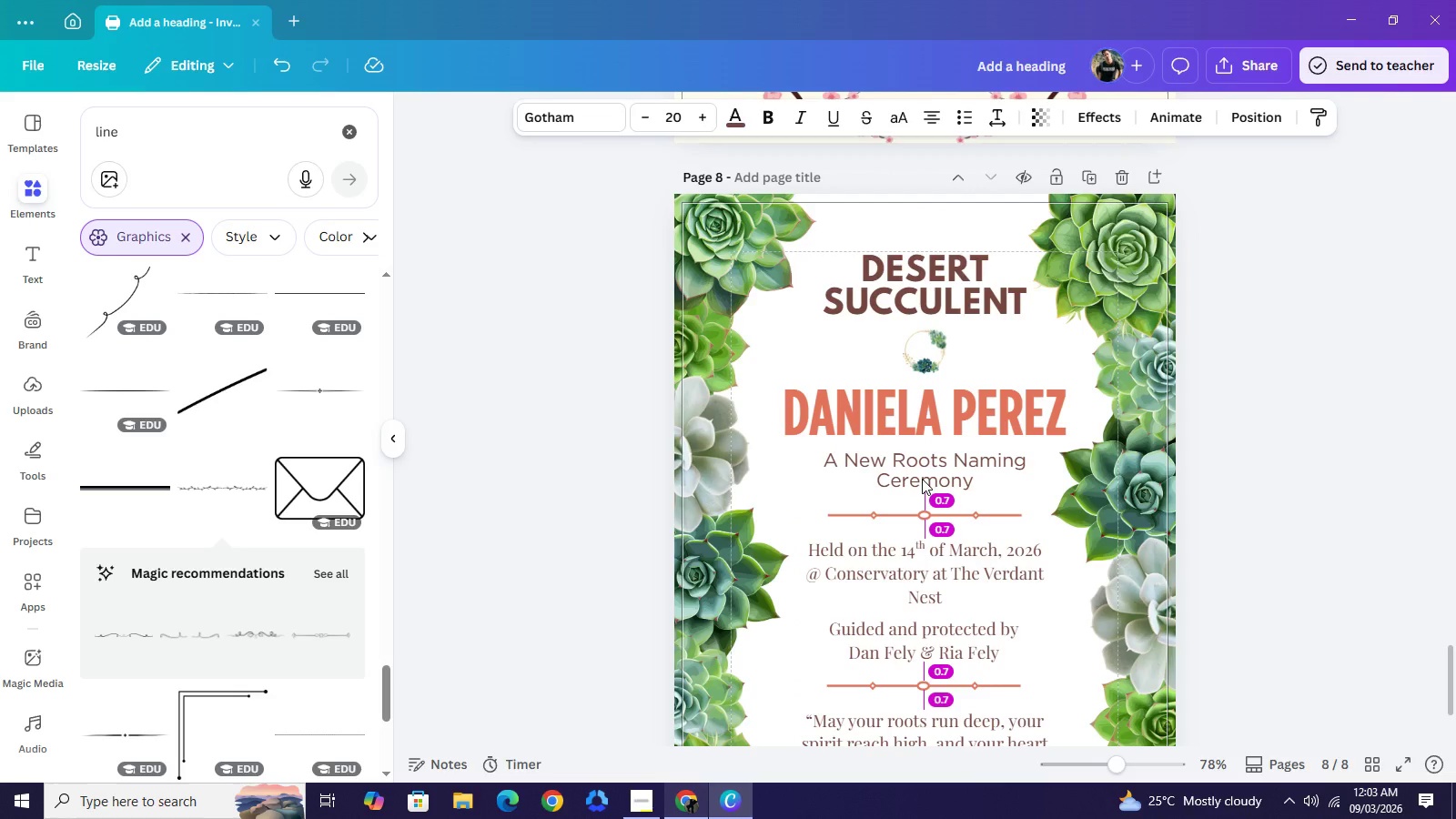 
key(ArrowDown)
 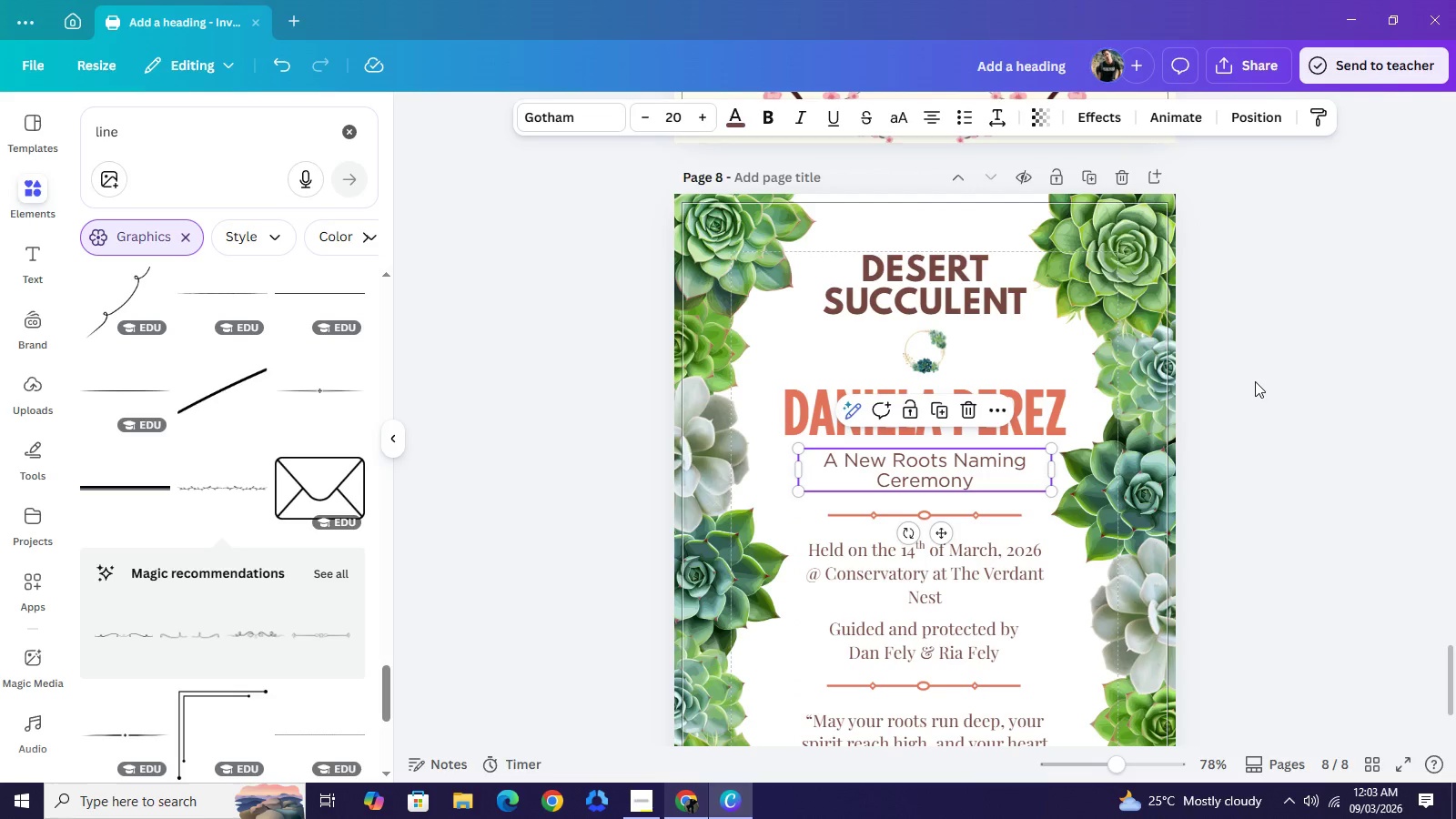 
left_click([1255, 381])
 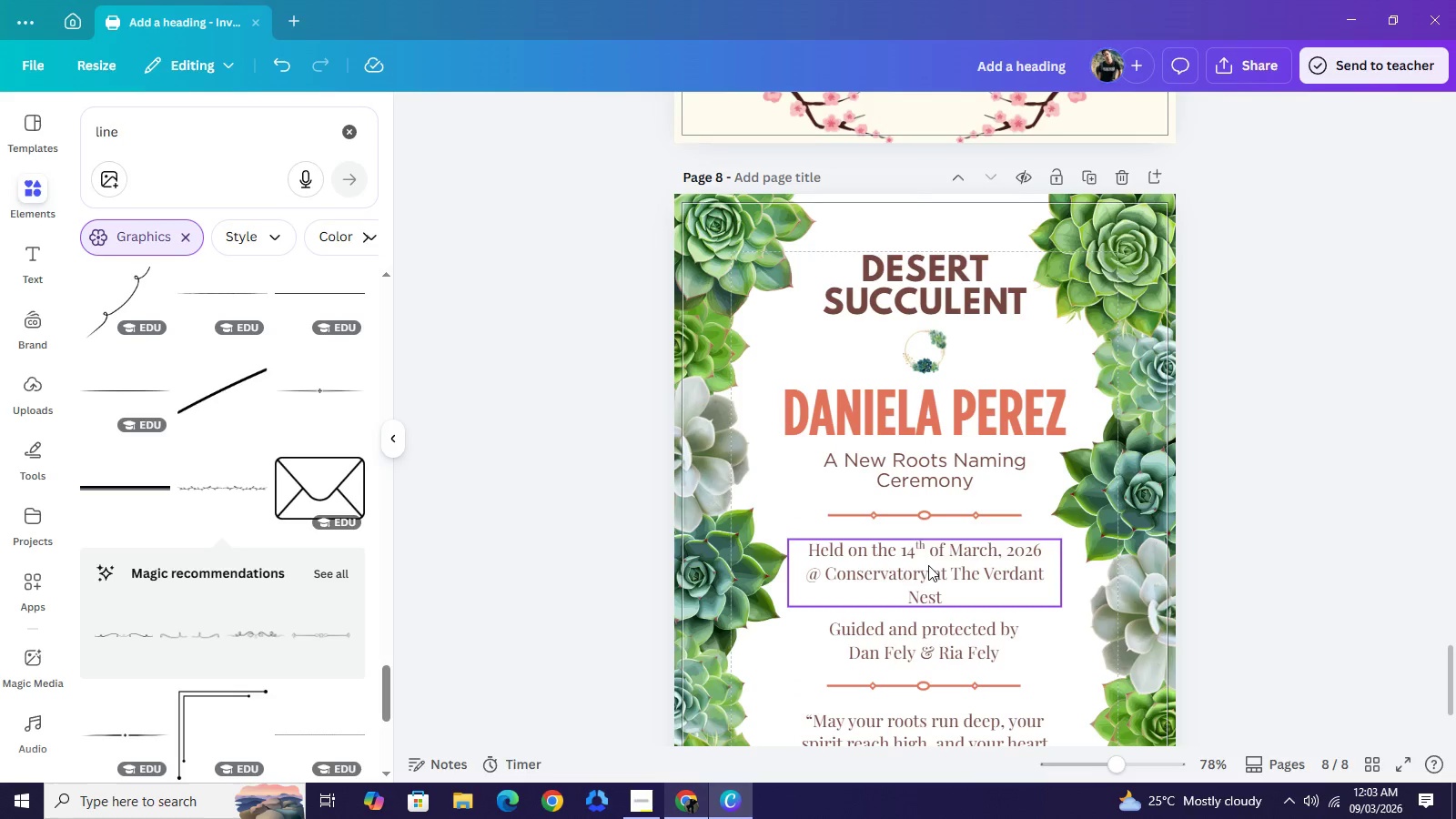 
left_click([928, 565])
 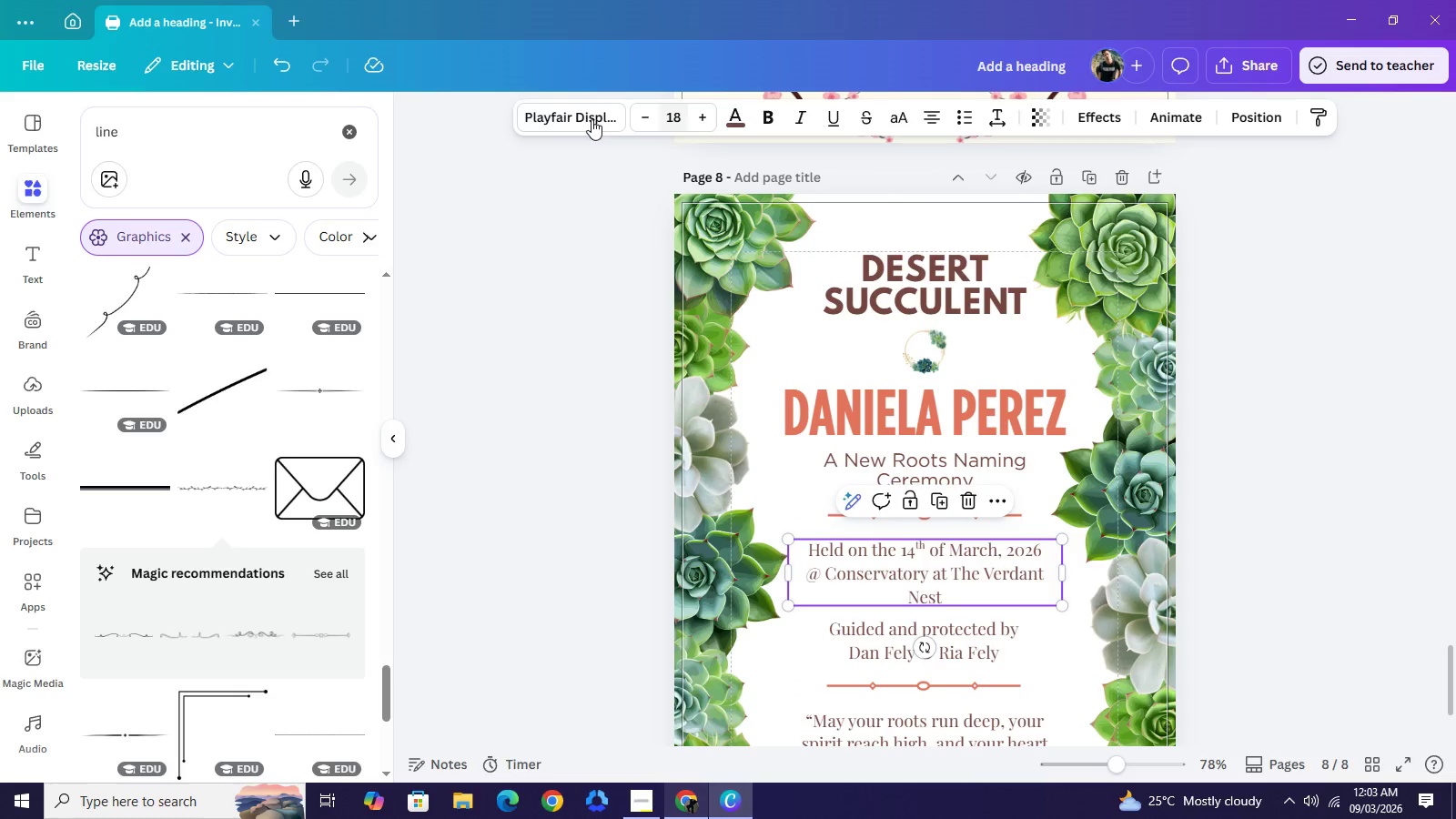 
left_click([591, 119])
 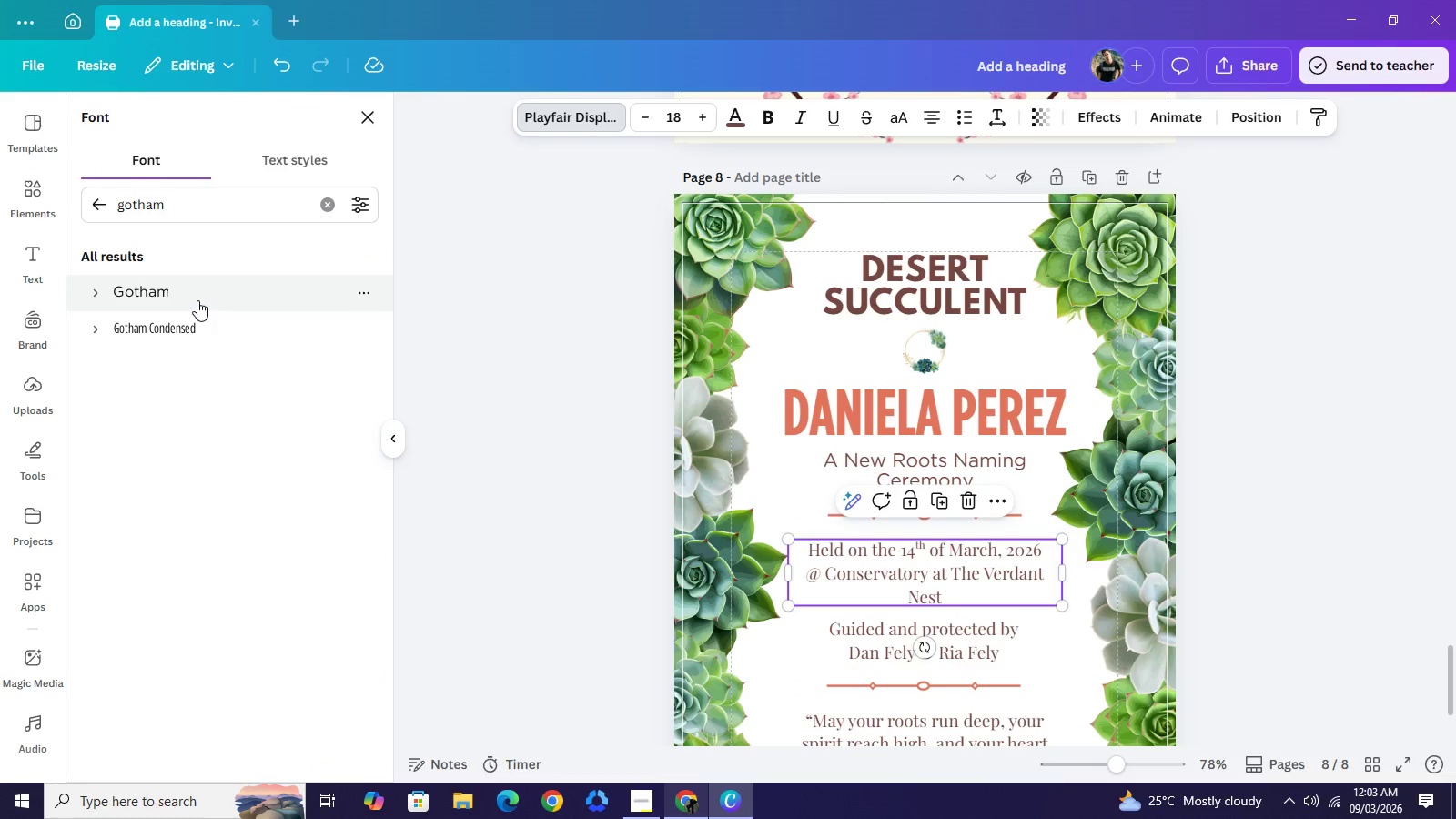 
left_click([197, 300])
 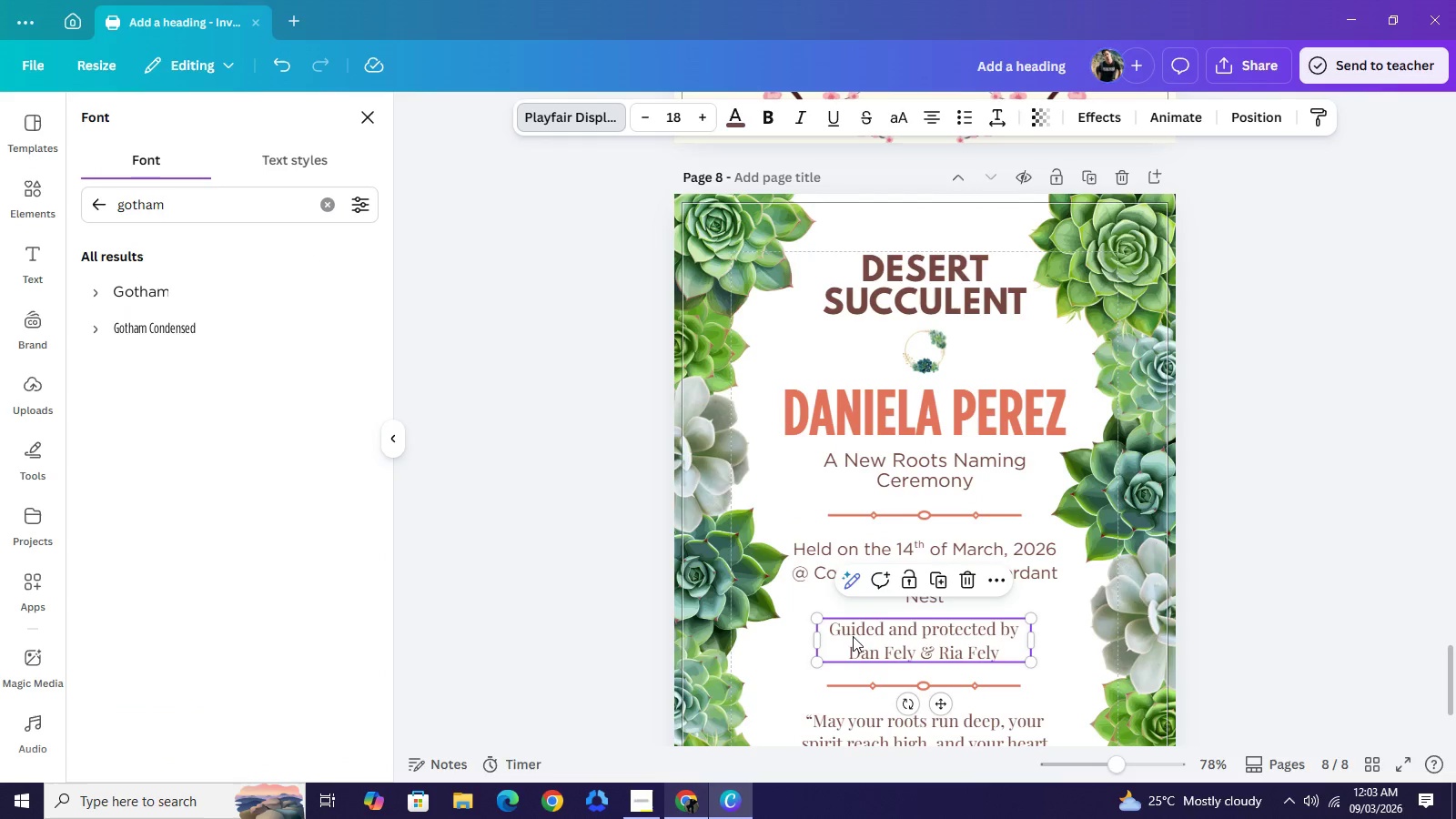 
scroll: coordinate [852, 635], scroll_direction: down, amount: 1.0
 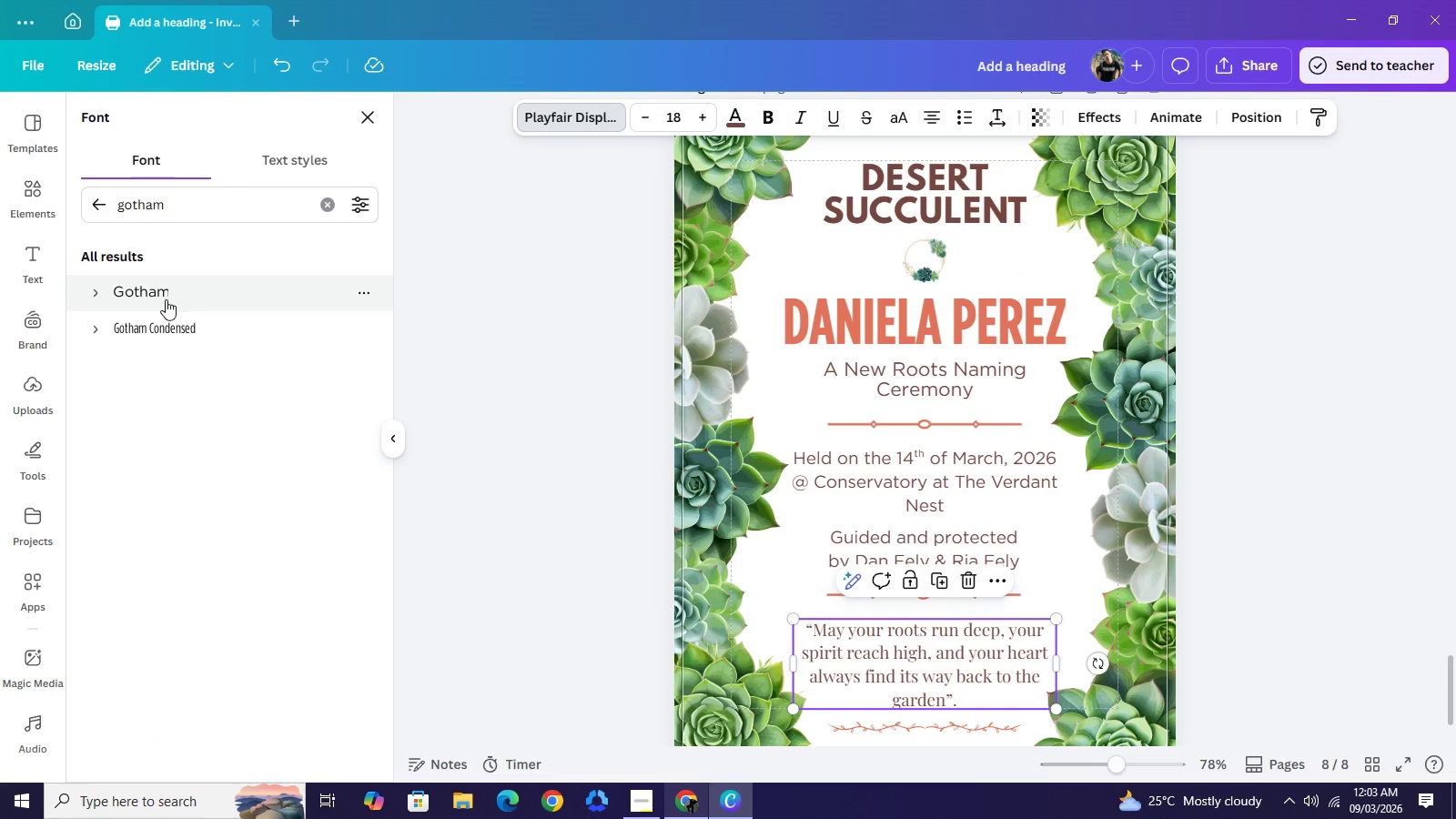 
left_click([853, 636])
 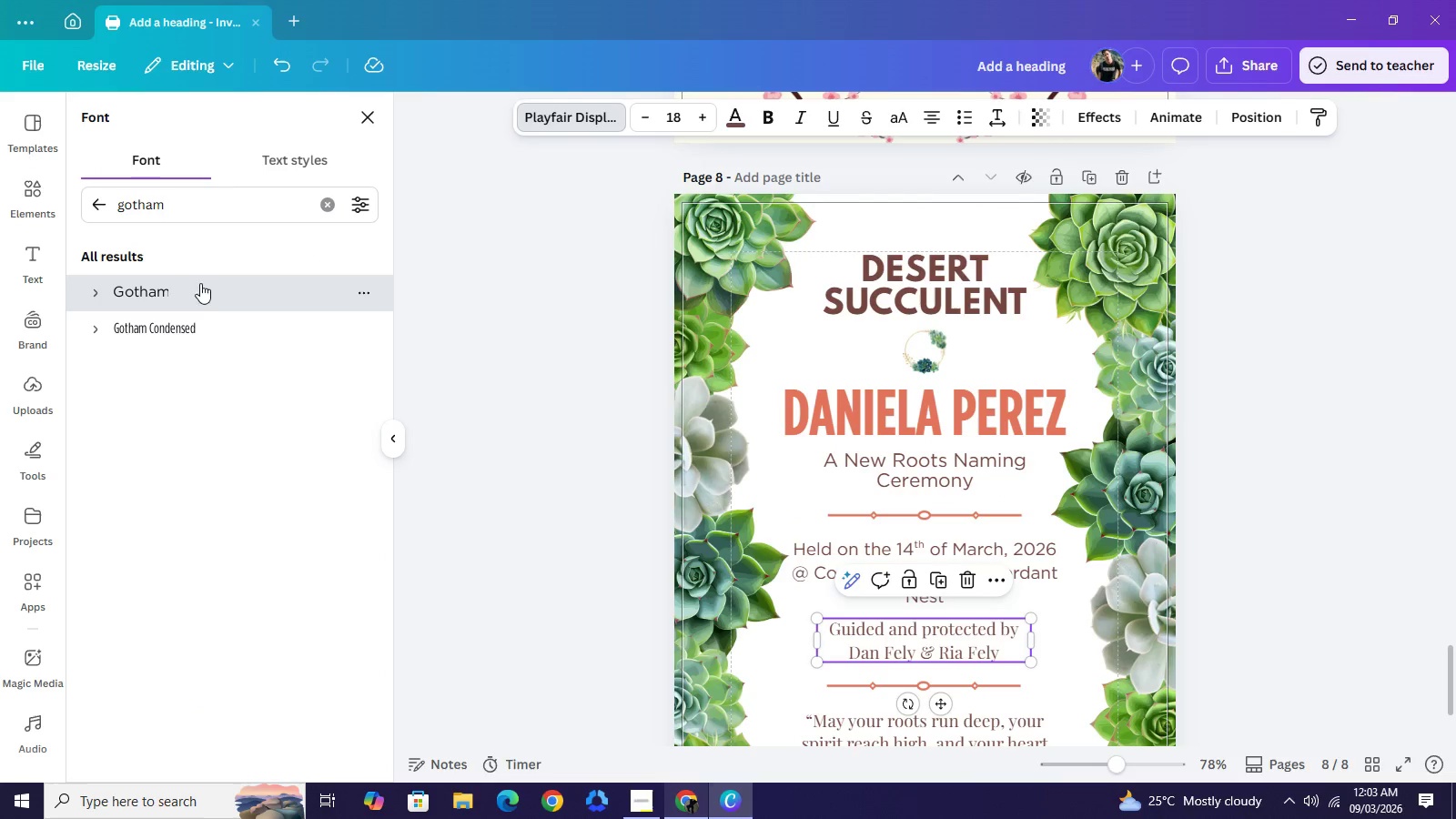 
left_click([200, 282])
 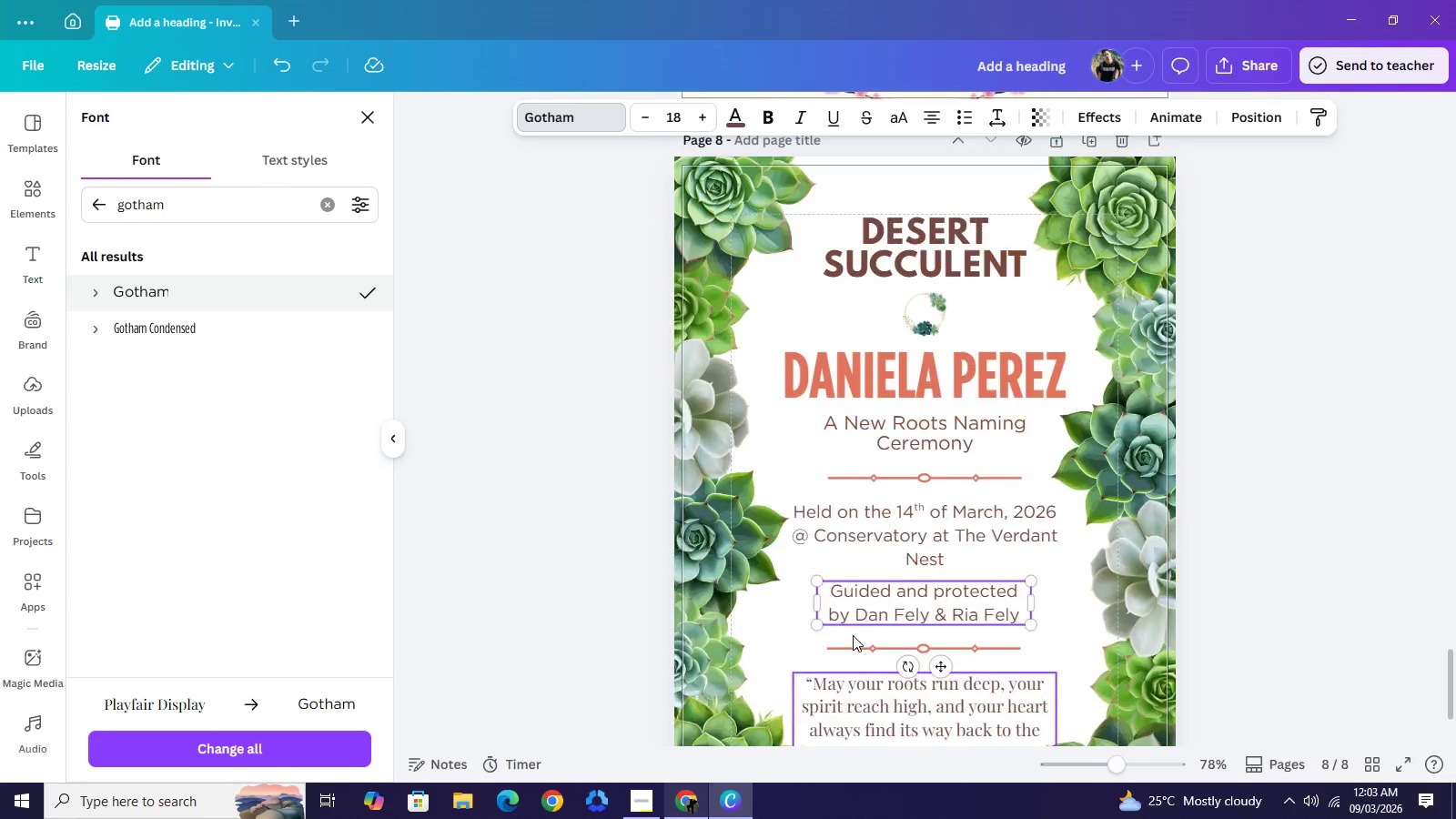 
left_click([166, 299])
 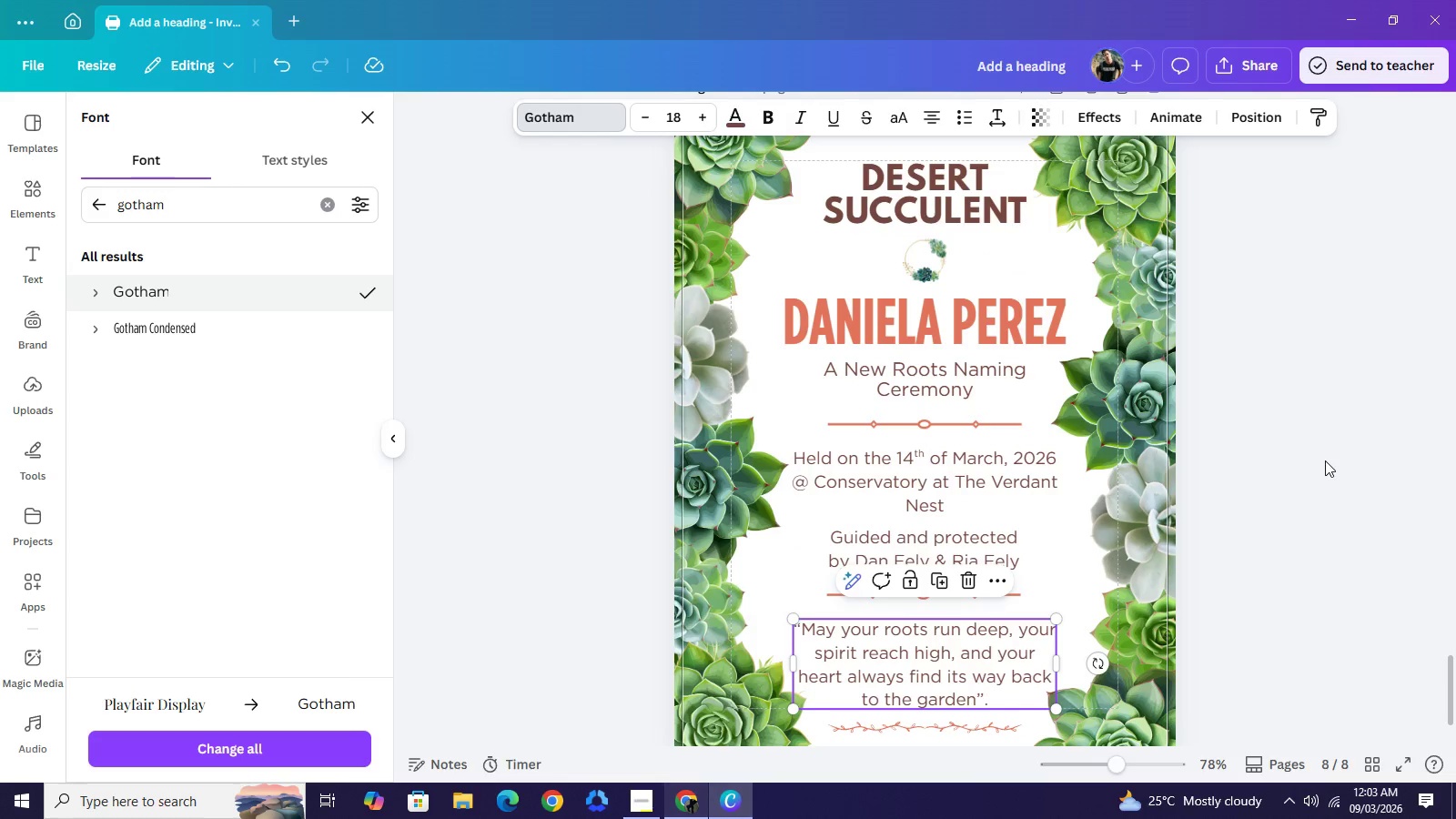 
left_click([1325, 460])
 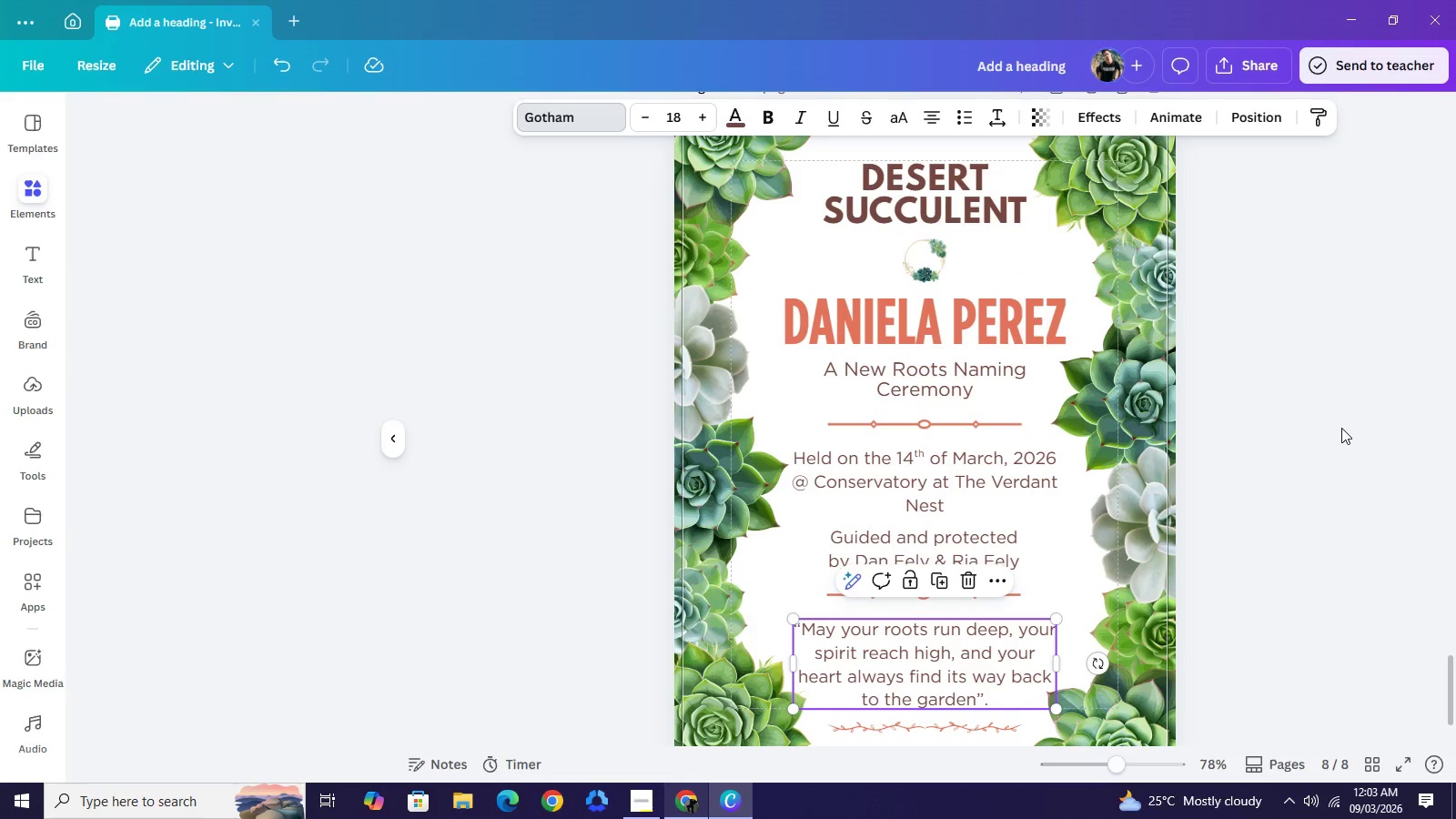 
left_click([1341, 428])
 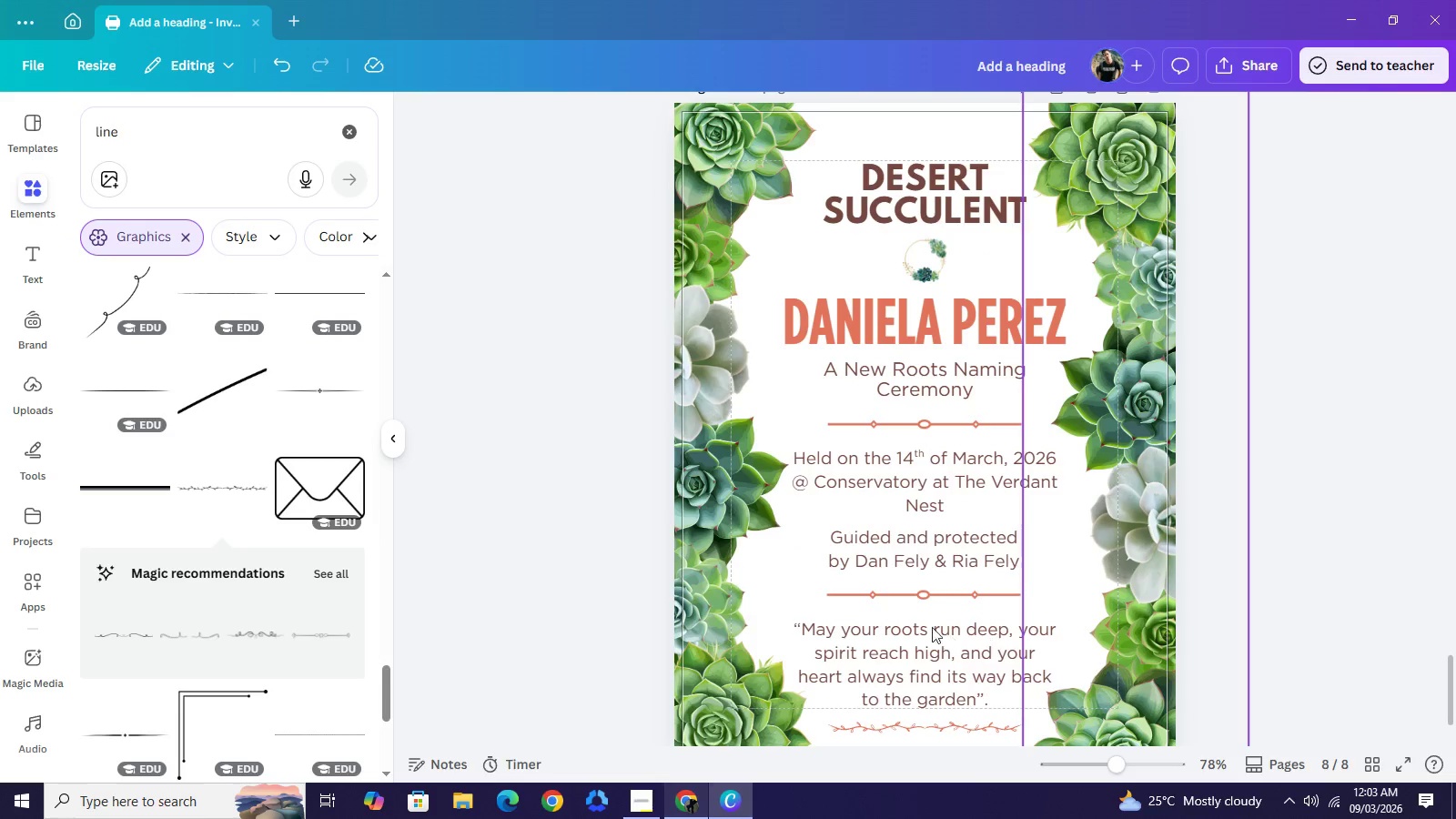 
left_click([905, 474])
 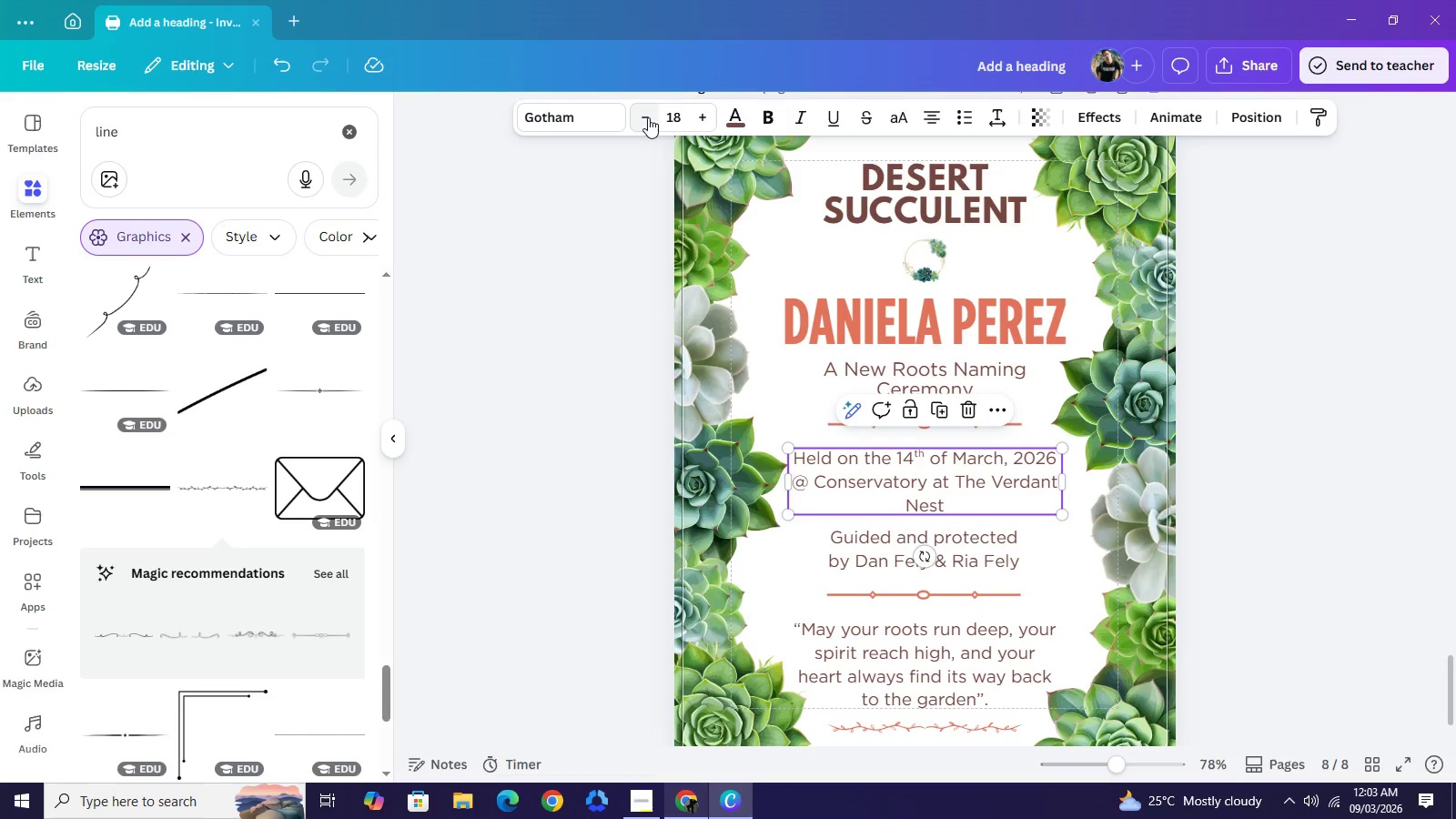 
left_click([648, 117])
 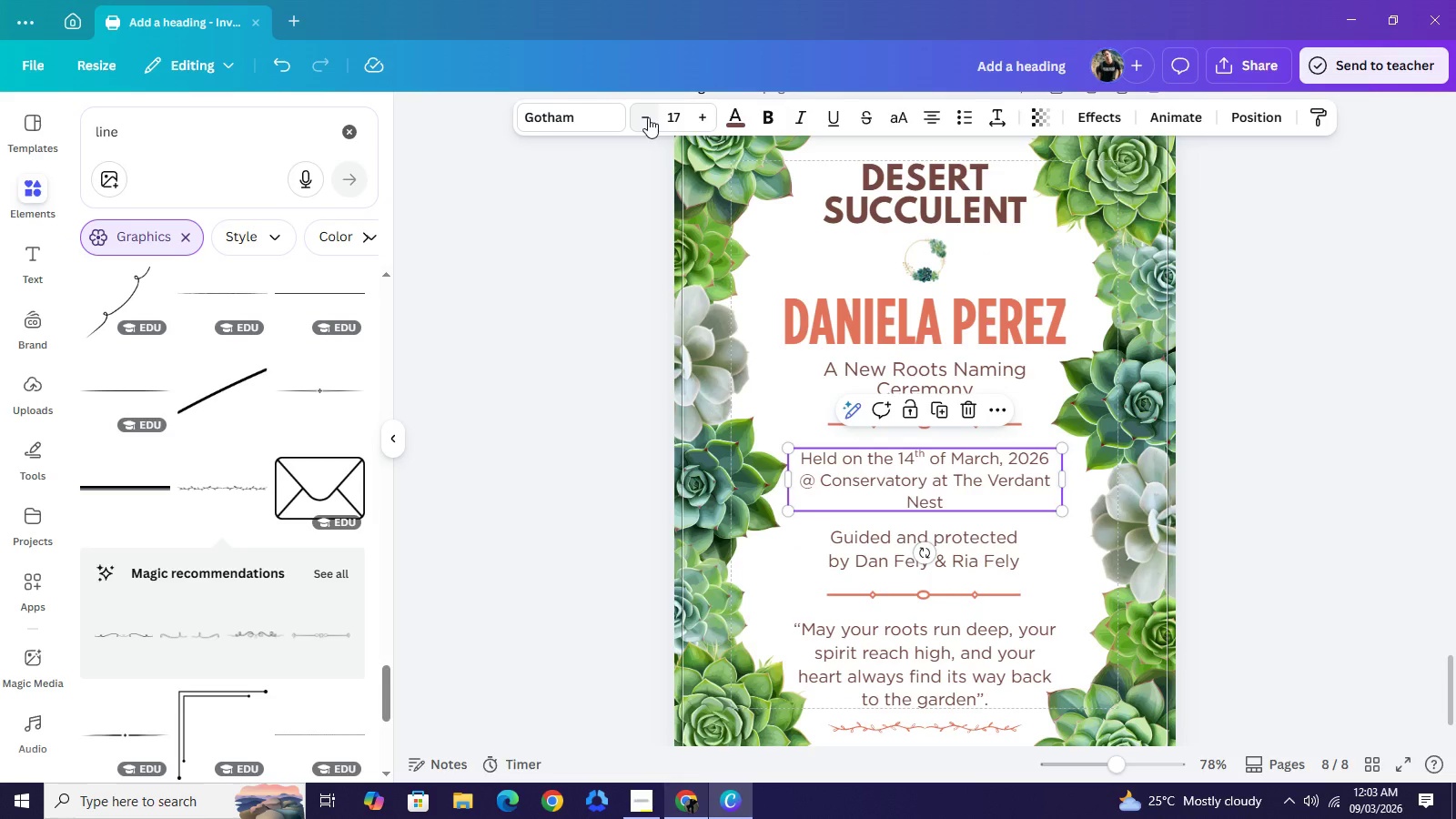 
left_click([648, 117])
 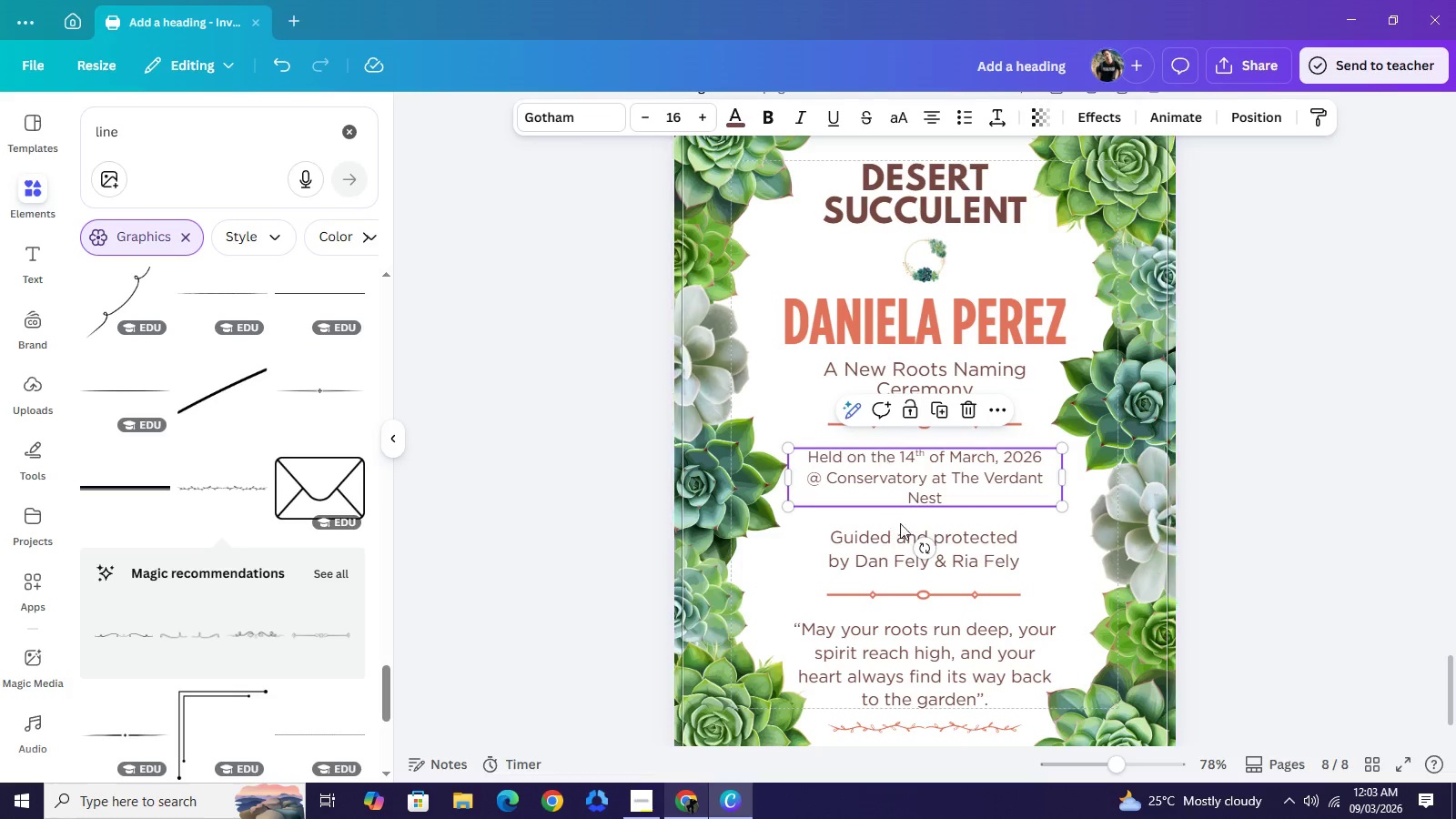 
left_click([905, 548])
 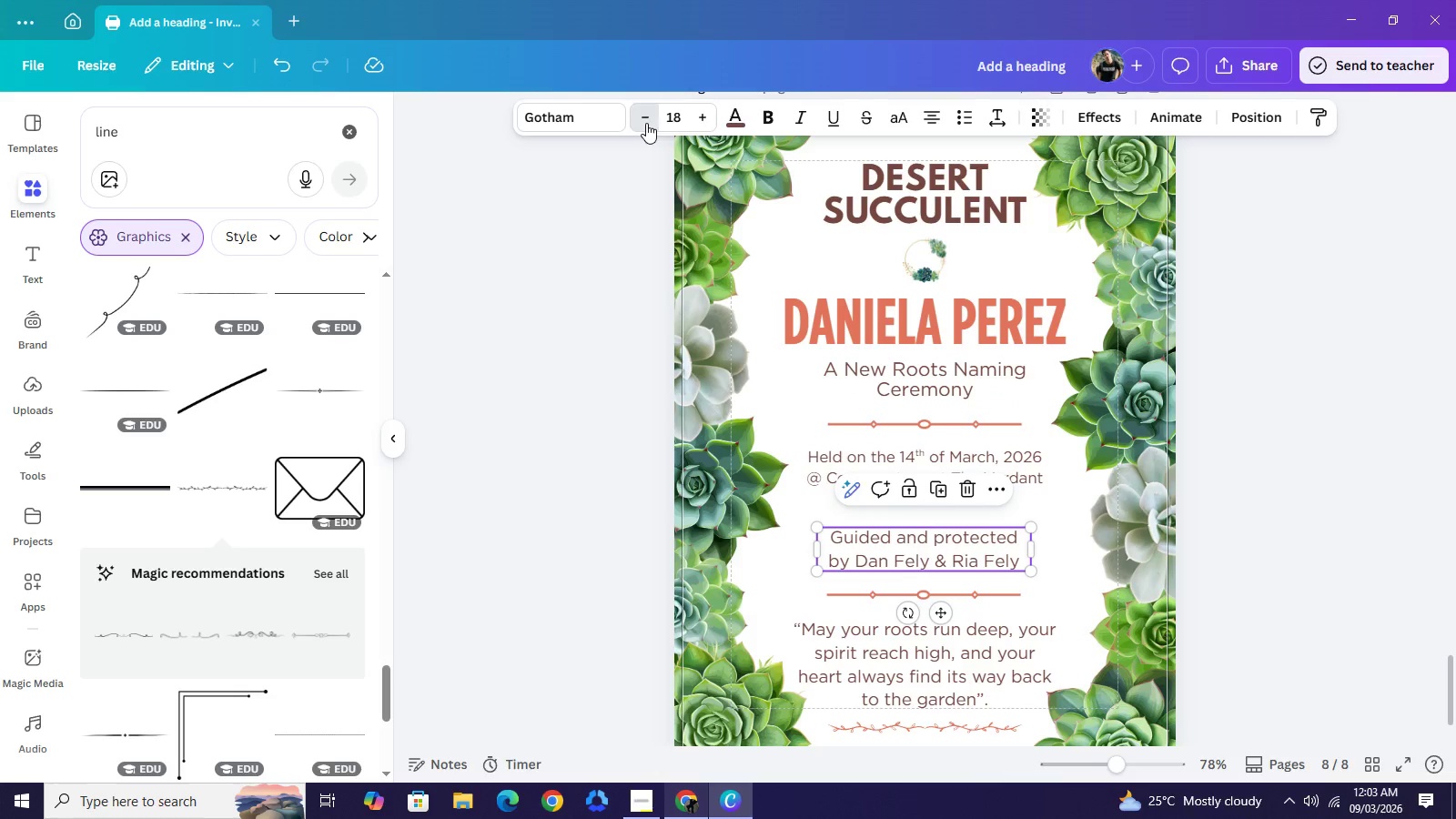 
double_click([646, 123])
 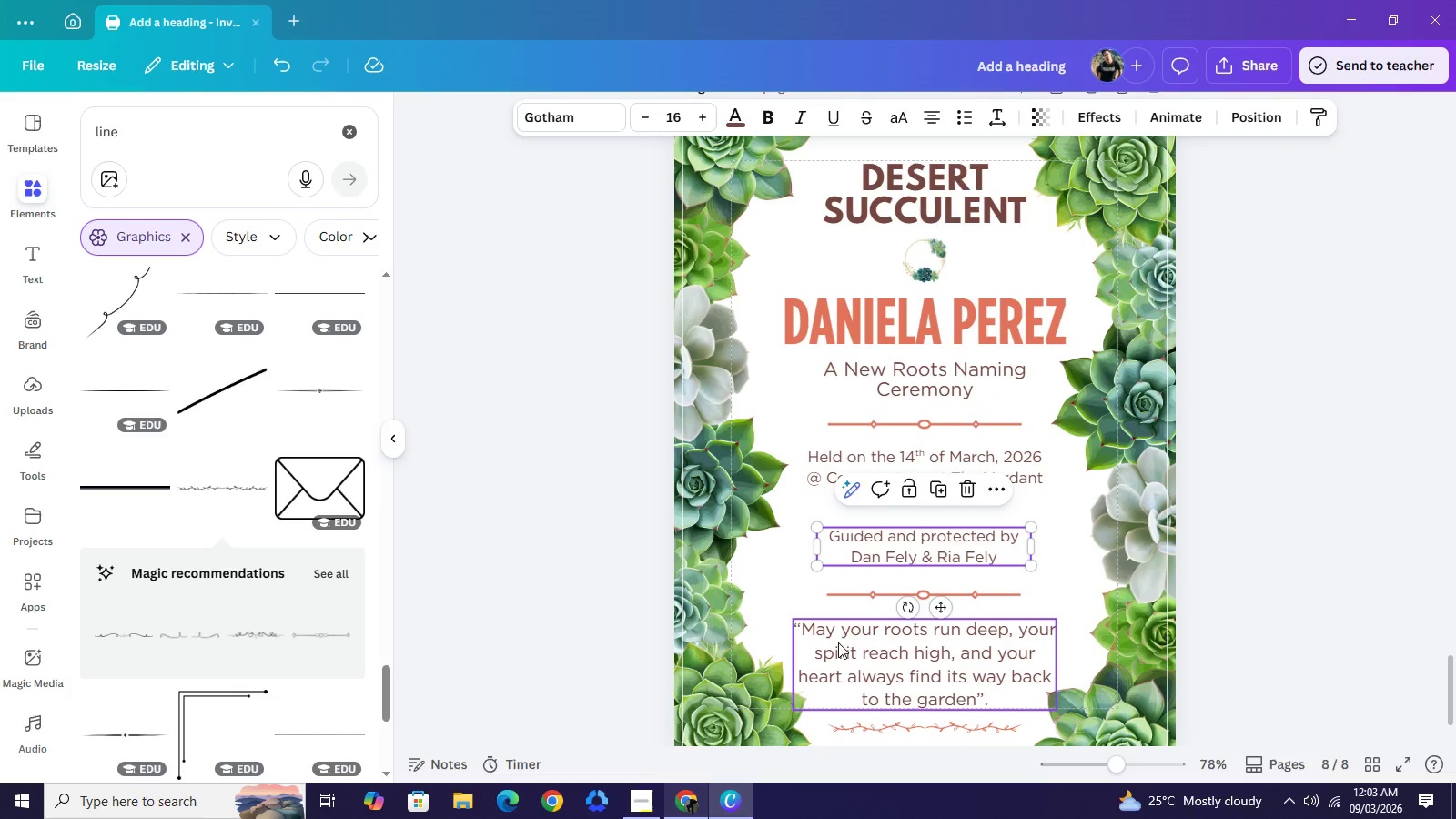 
left_click([842, 644])
 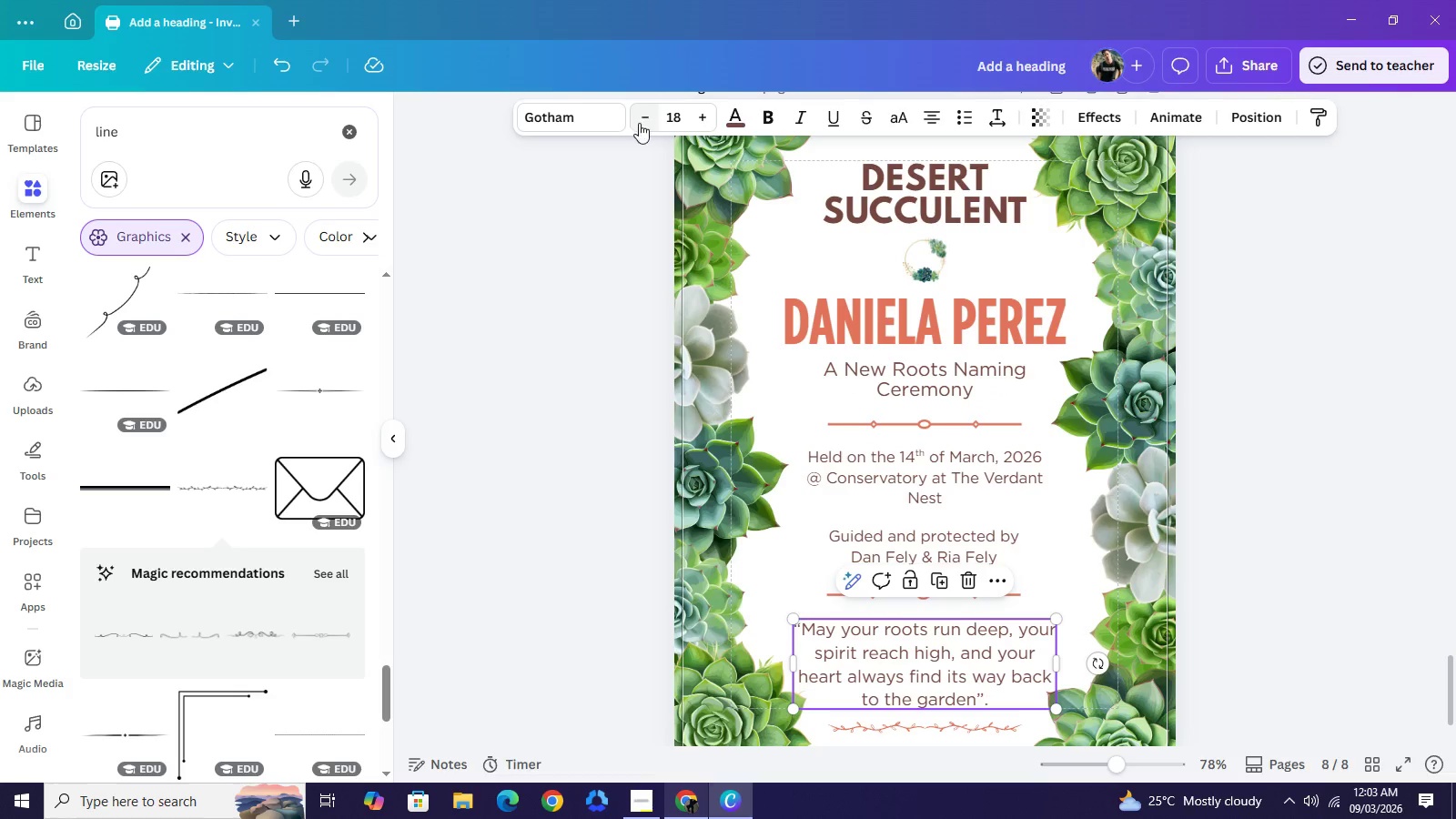 
left_click_drag(start_coordinate=[642, 116], to_coordinate=[639, 123])
 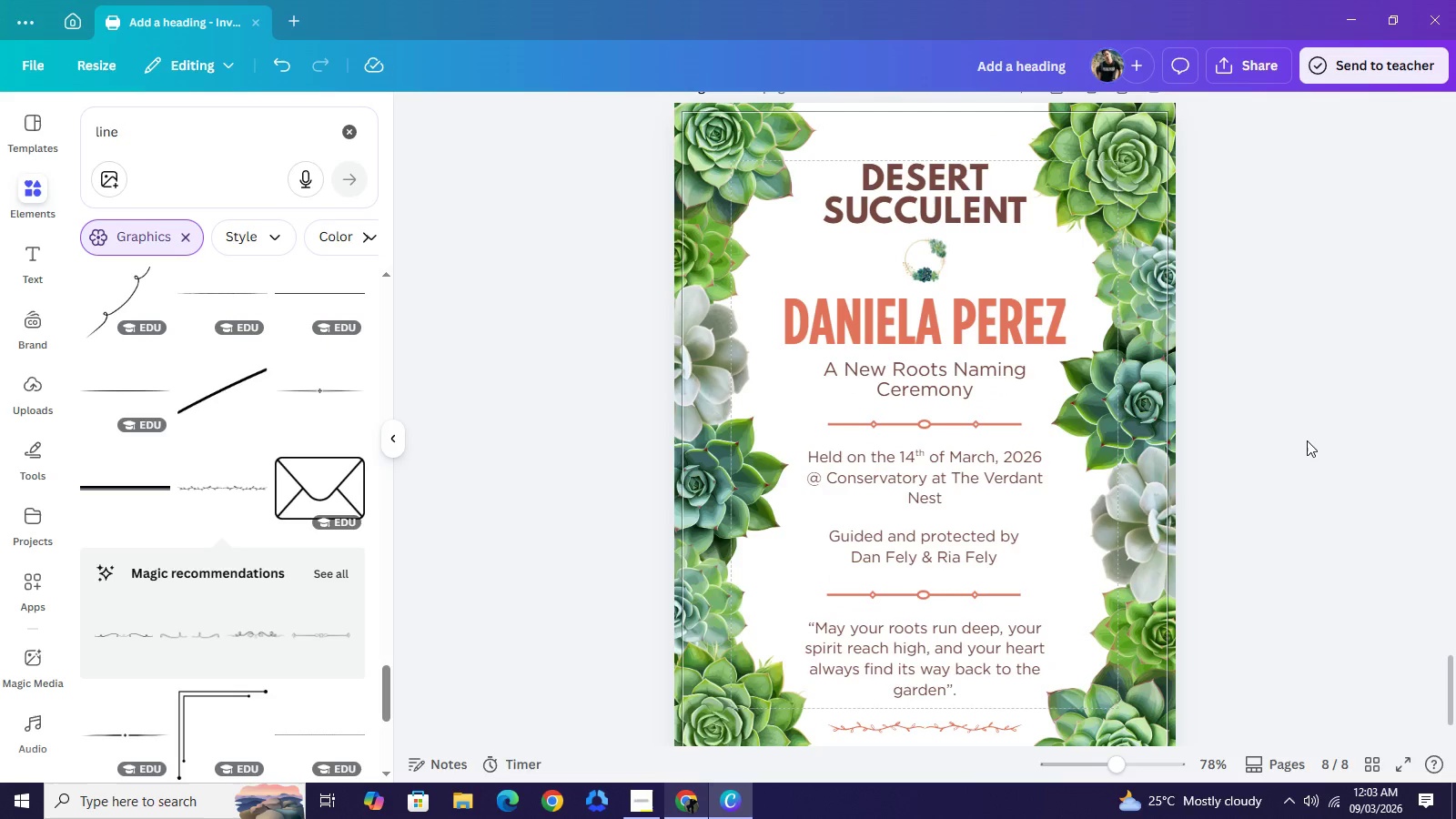 
double_click([1307, 440])
 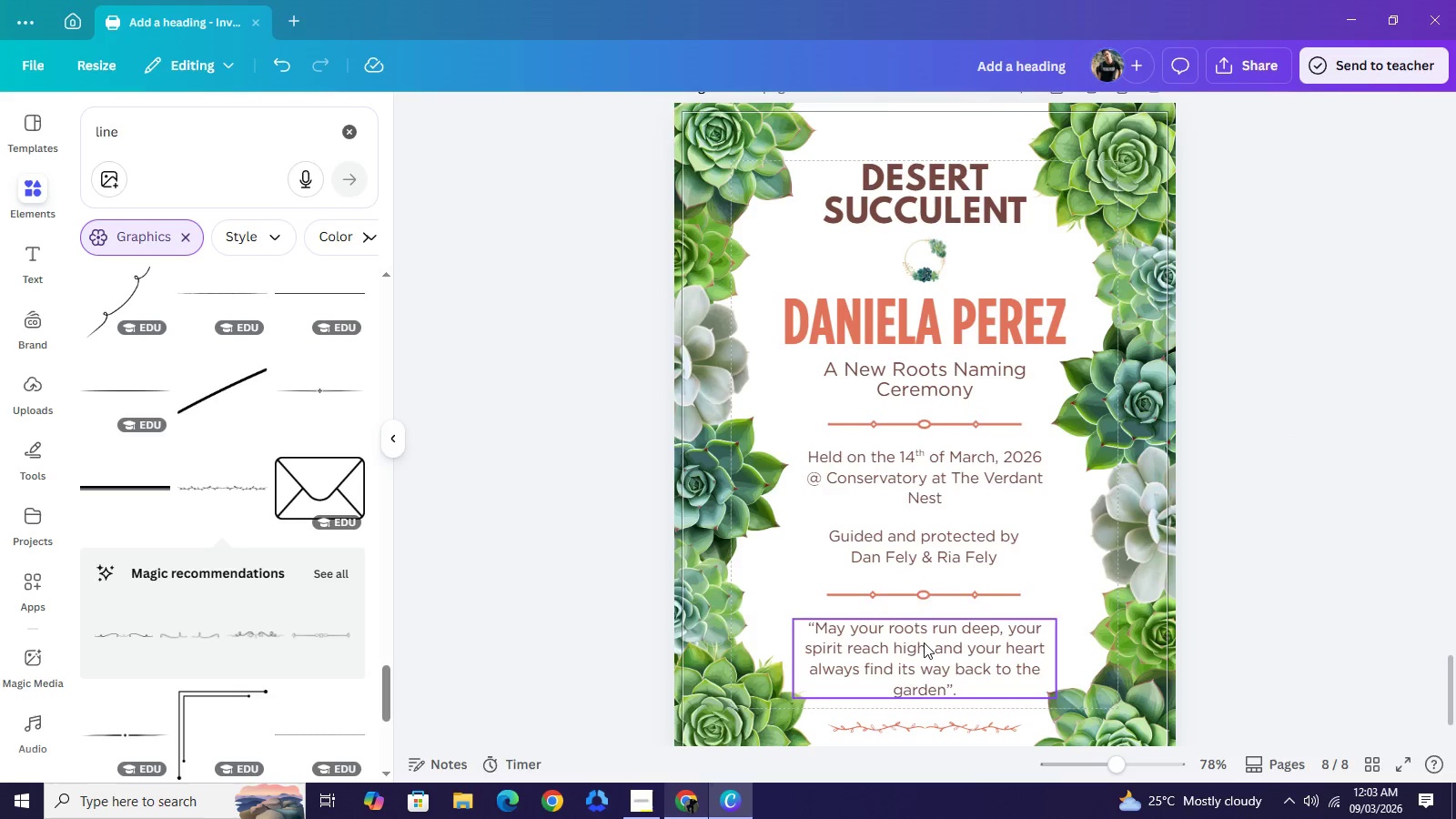 
left_click([924, 642])
 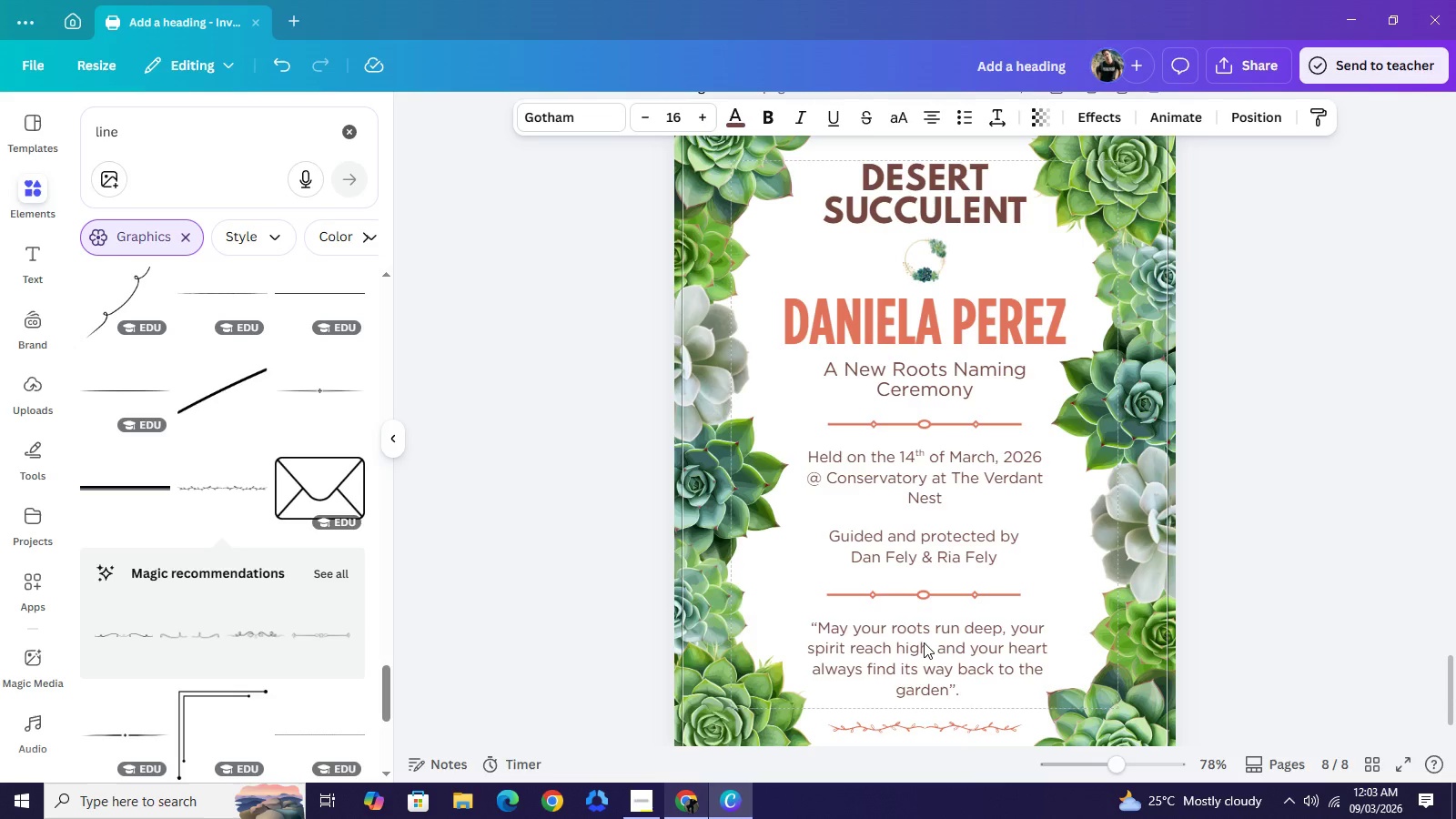 
key(ArrowRight)
 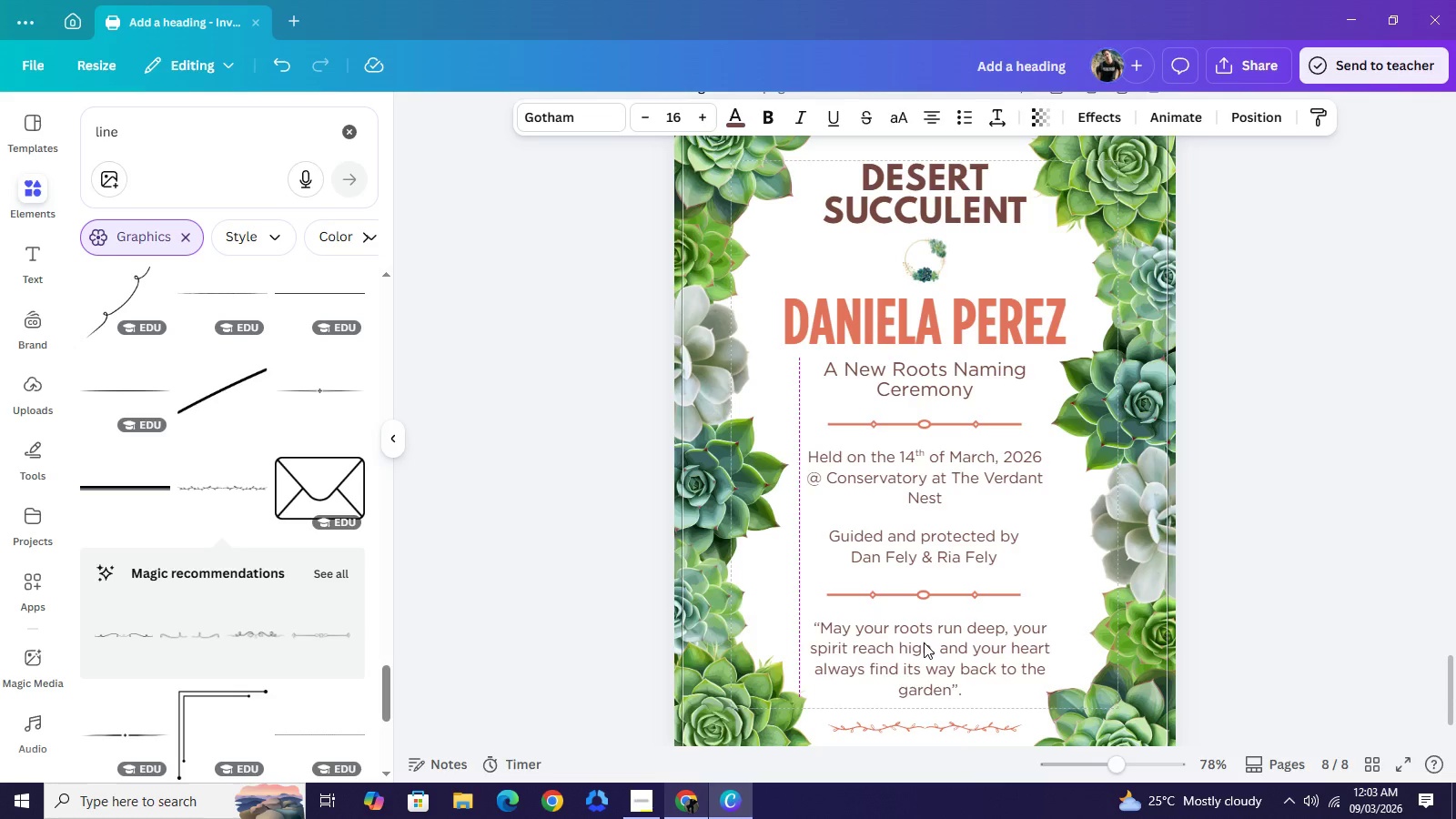 
key(ArrowRight)
 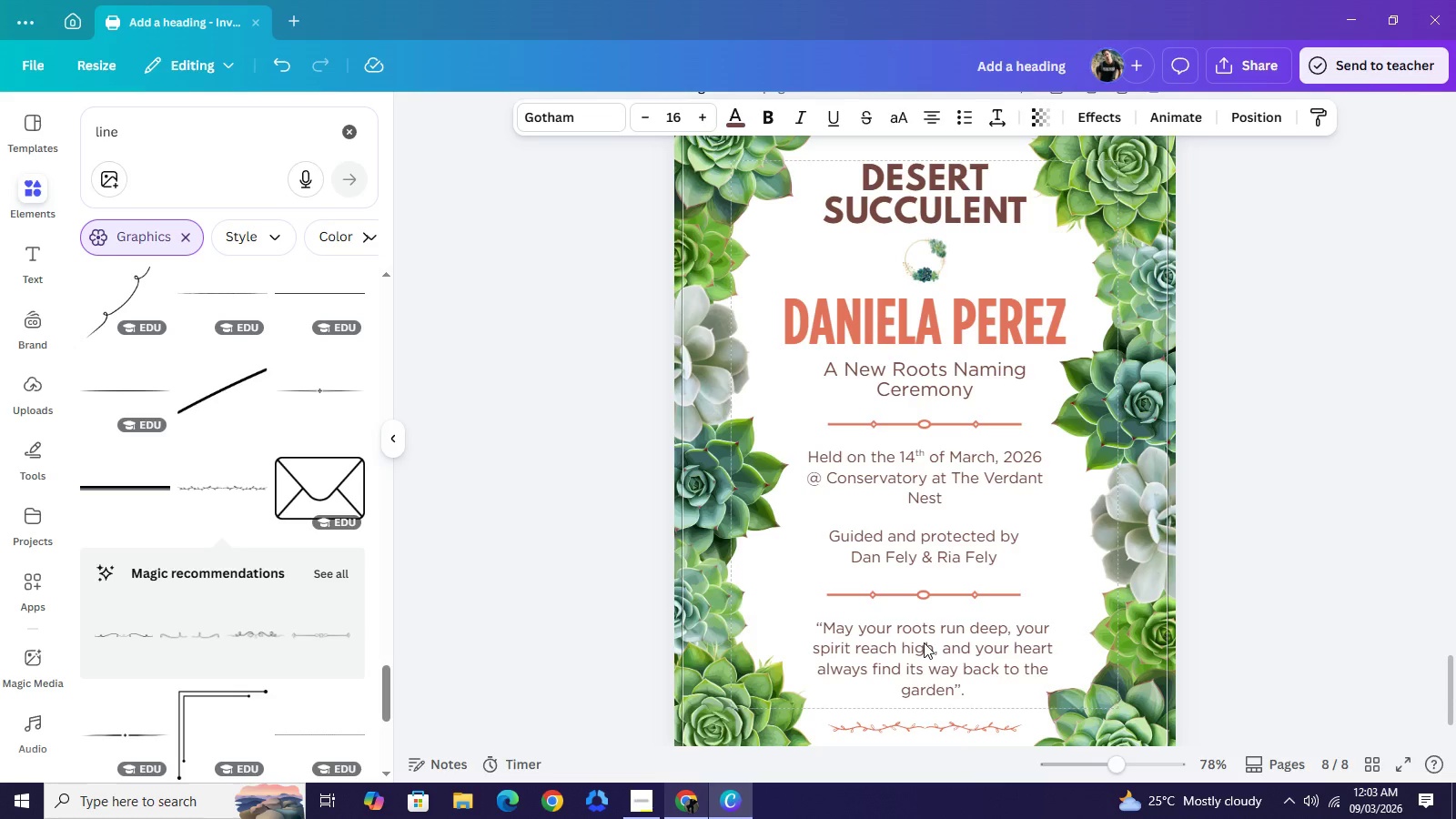 
key(ArrowRight)
 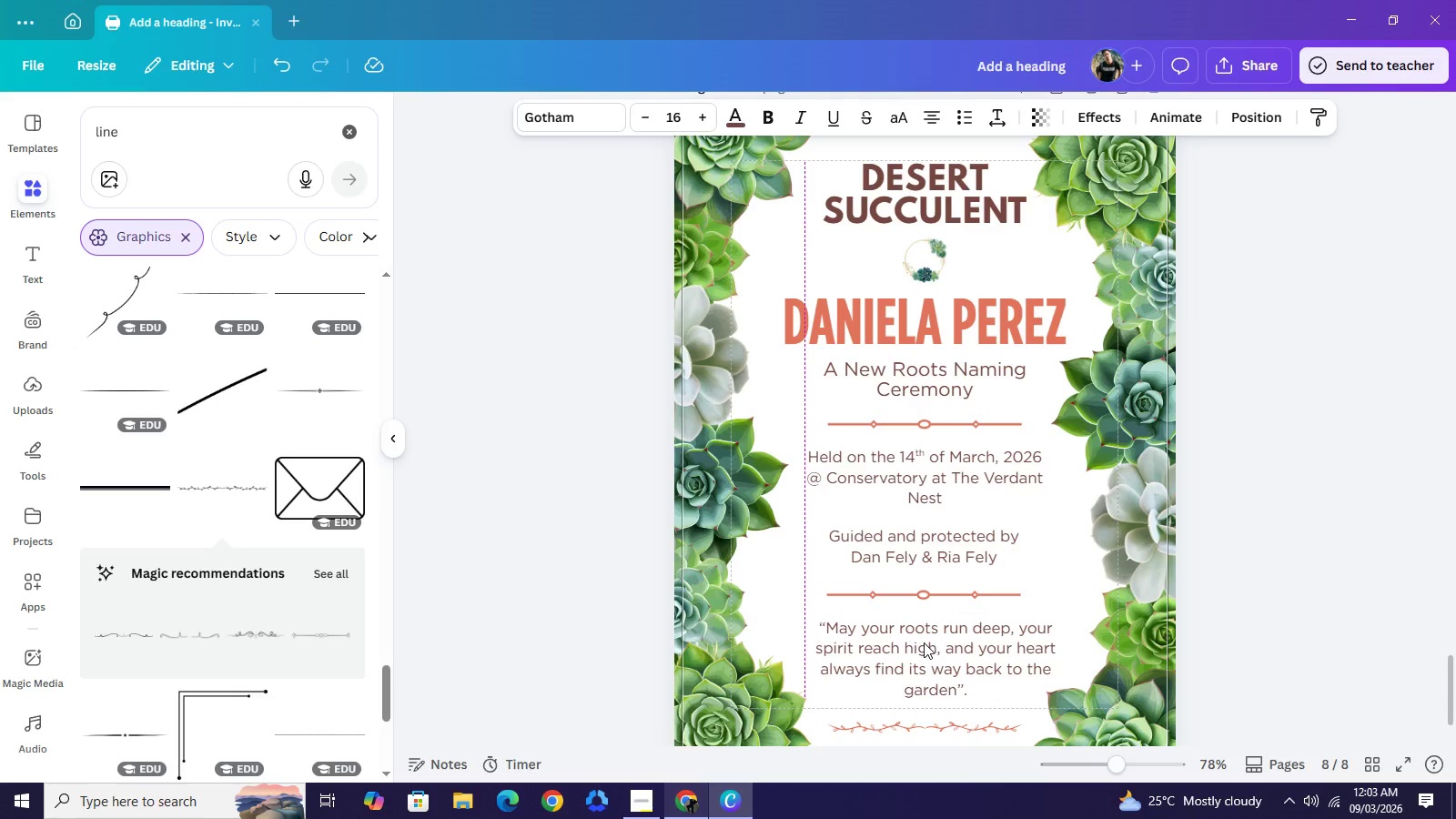 
key(ArrowRight)
 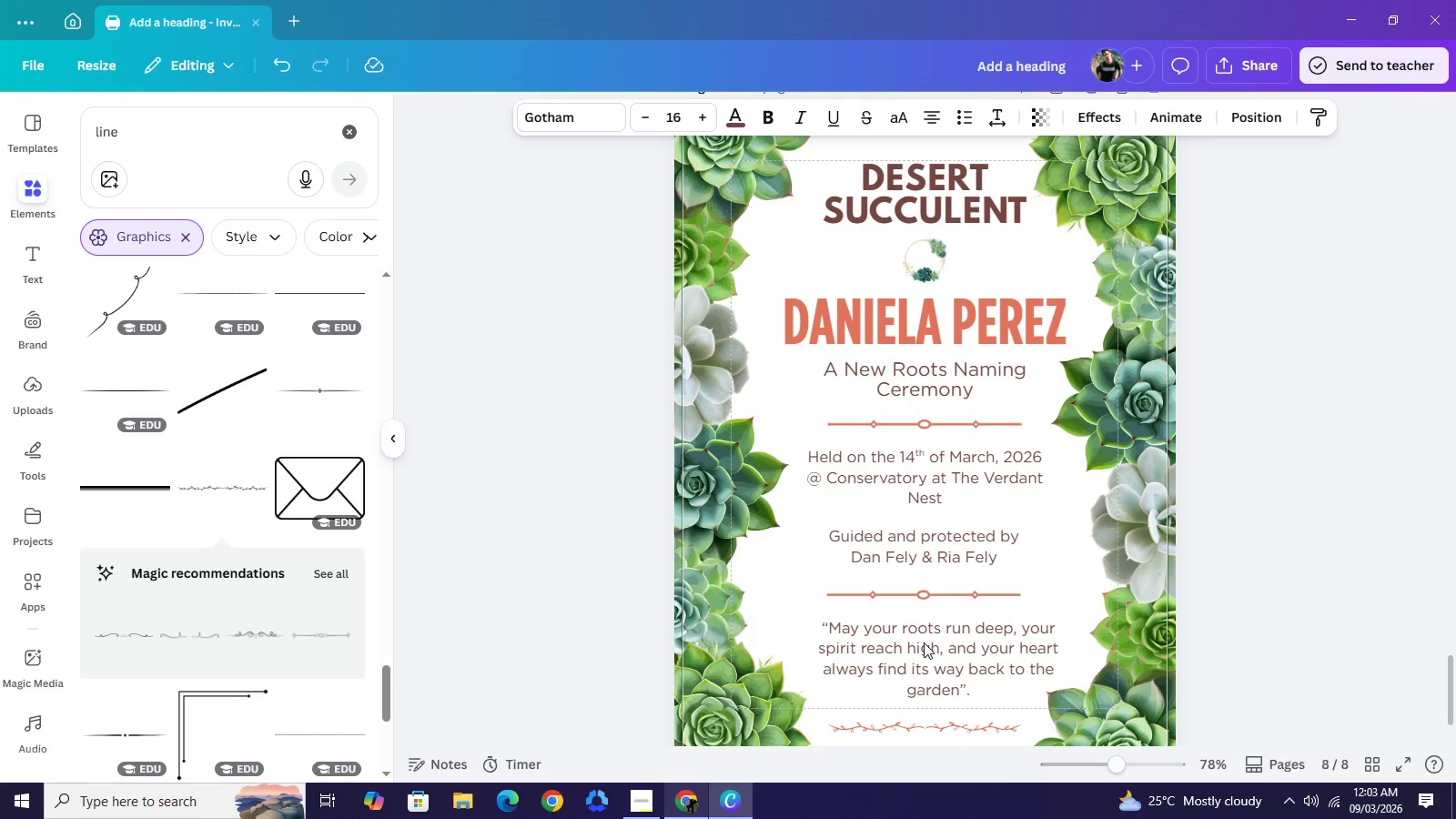 
key(ArrowRight)
 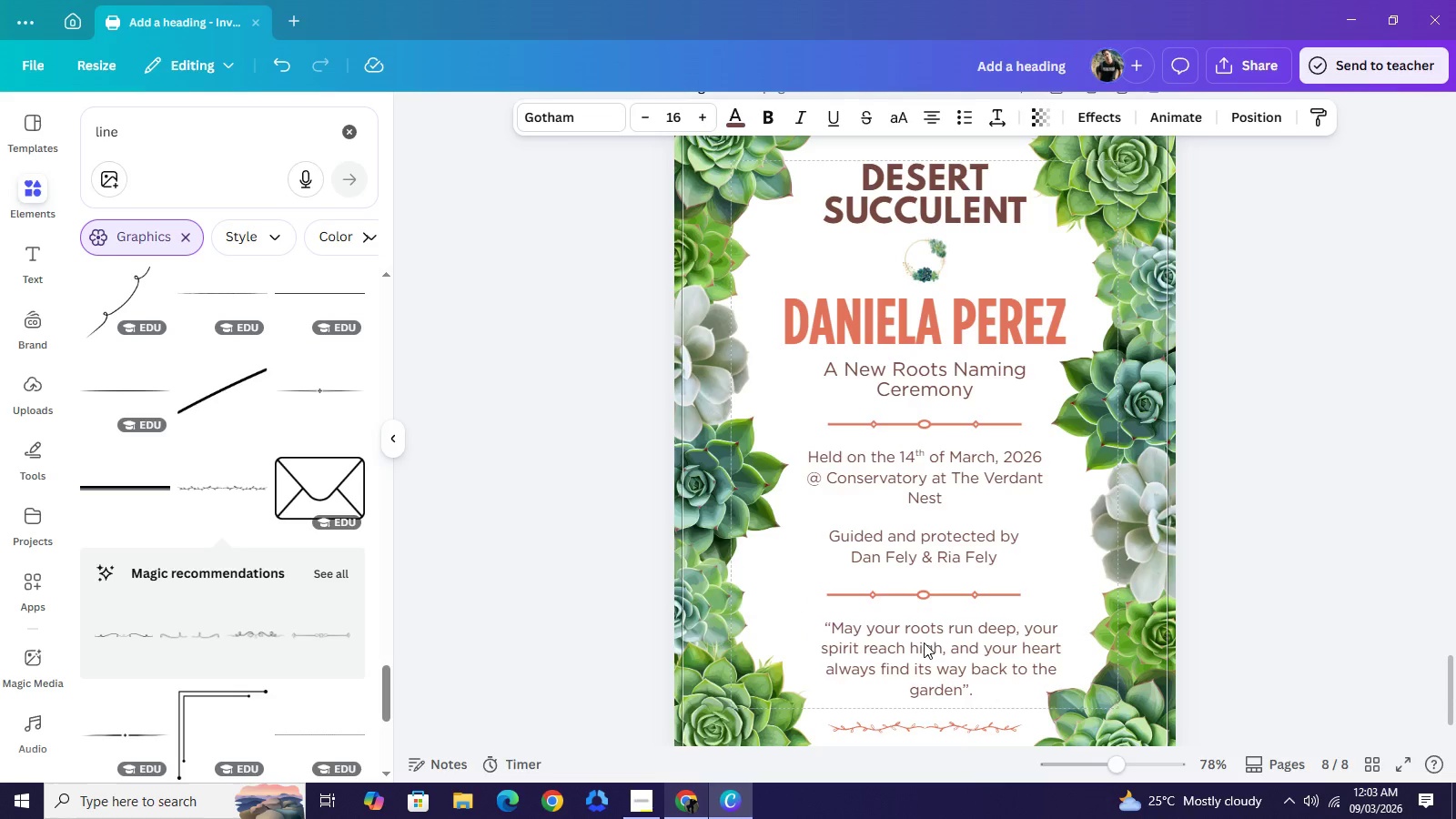 
key(ArrowRight)
 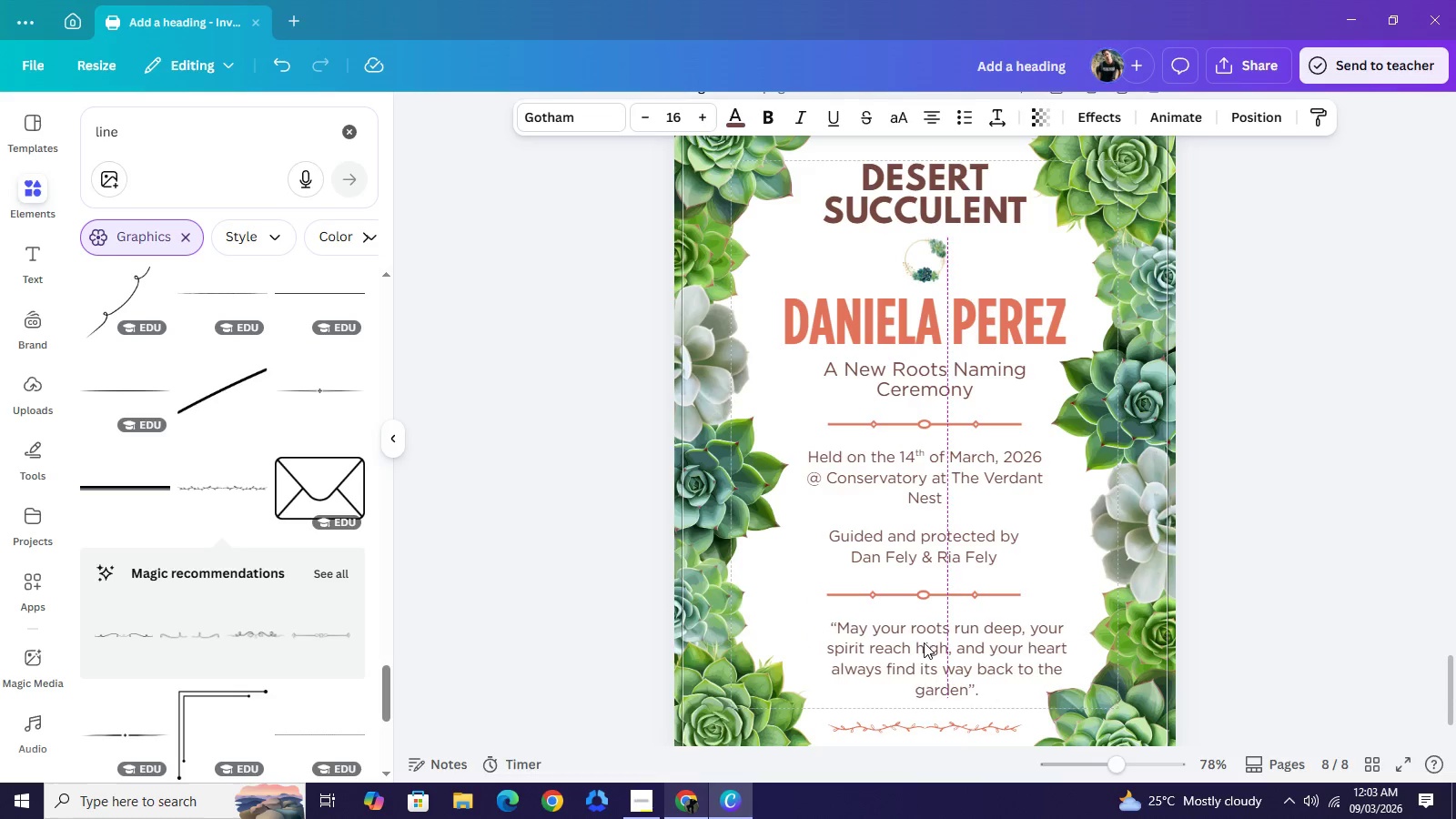 
key(ArrowRight)
 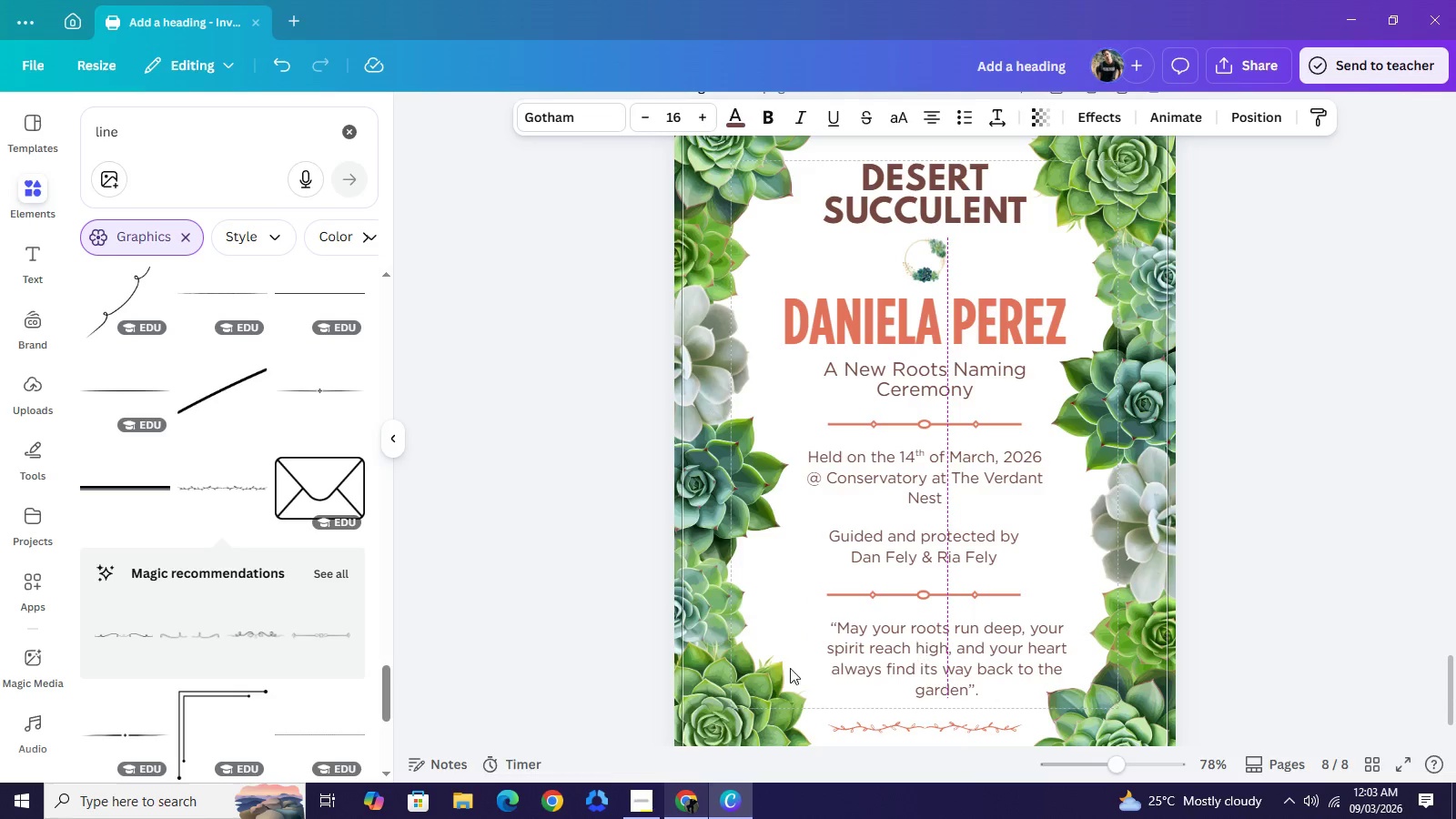 
key(ArrowRight)
 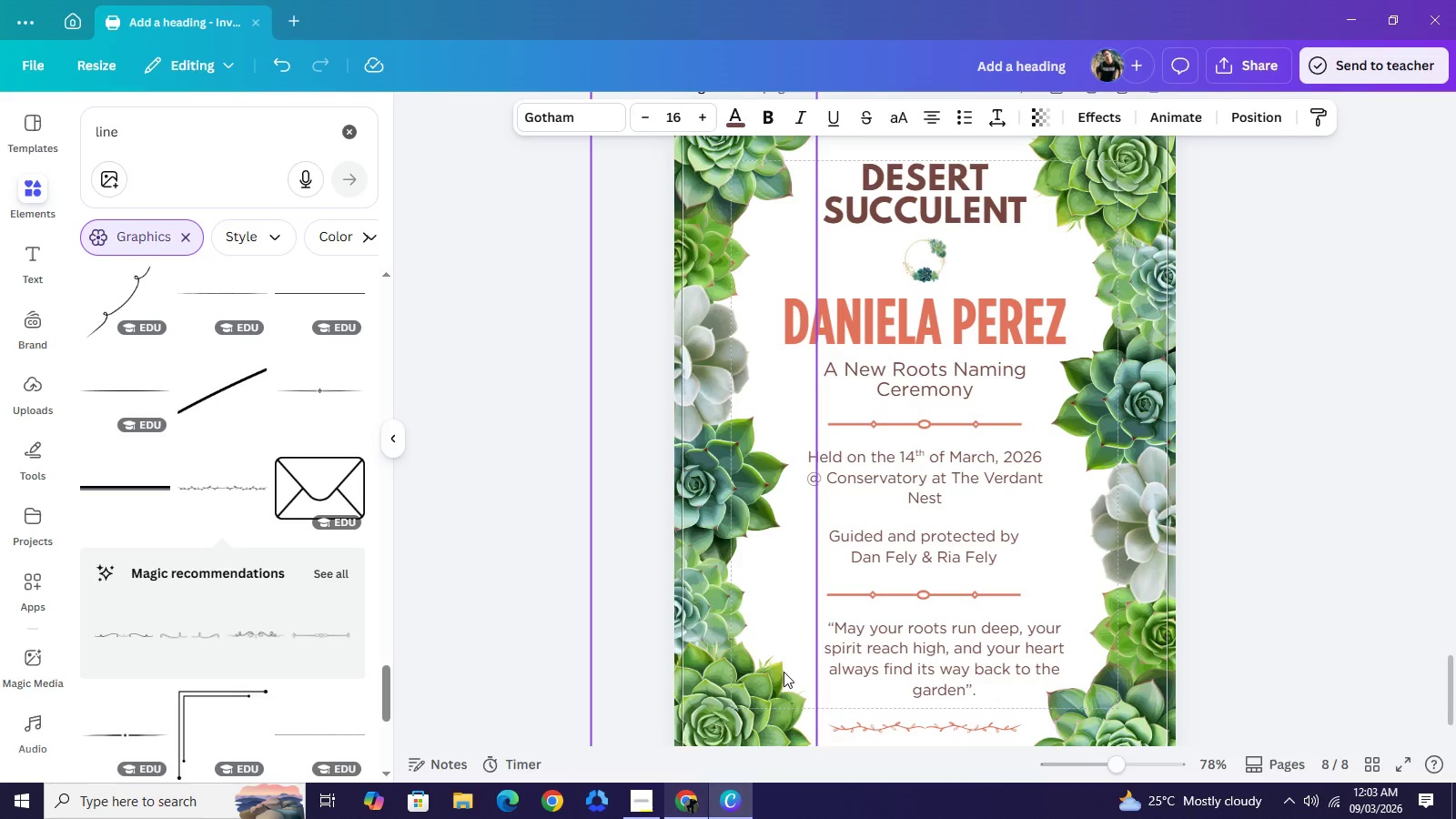 
key(ArrowLeft)
 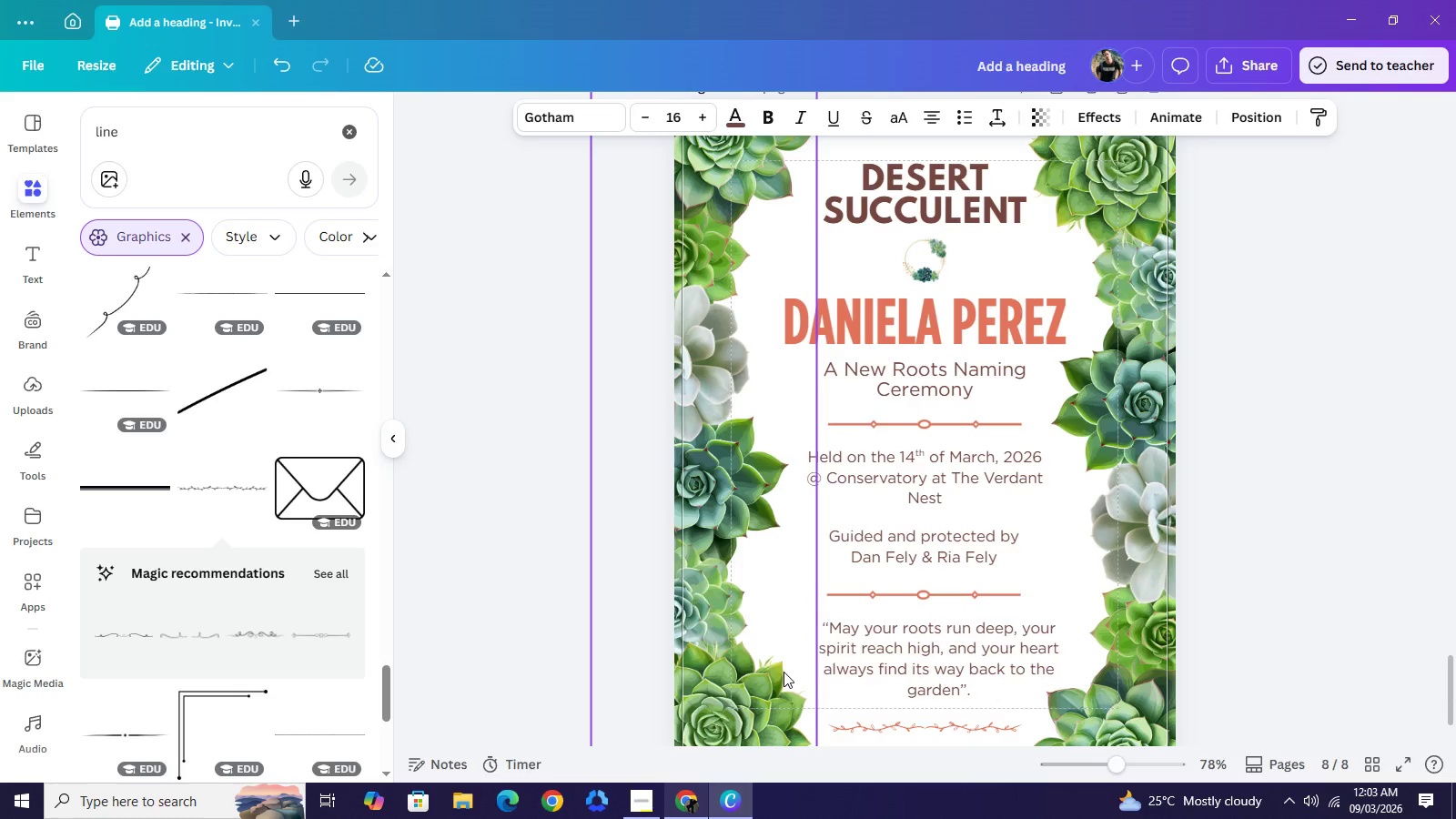 
key(ArrowLeft)
 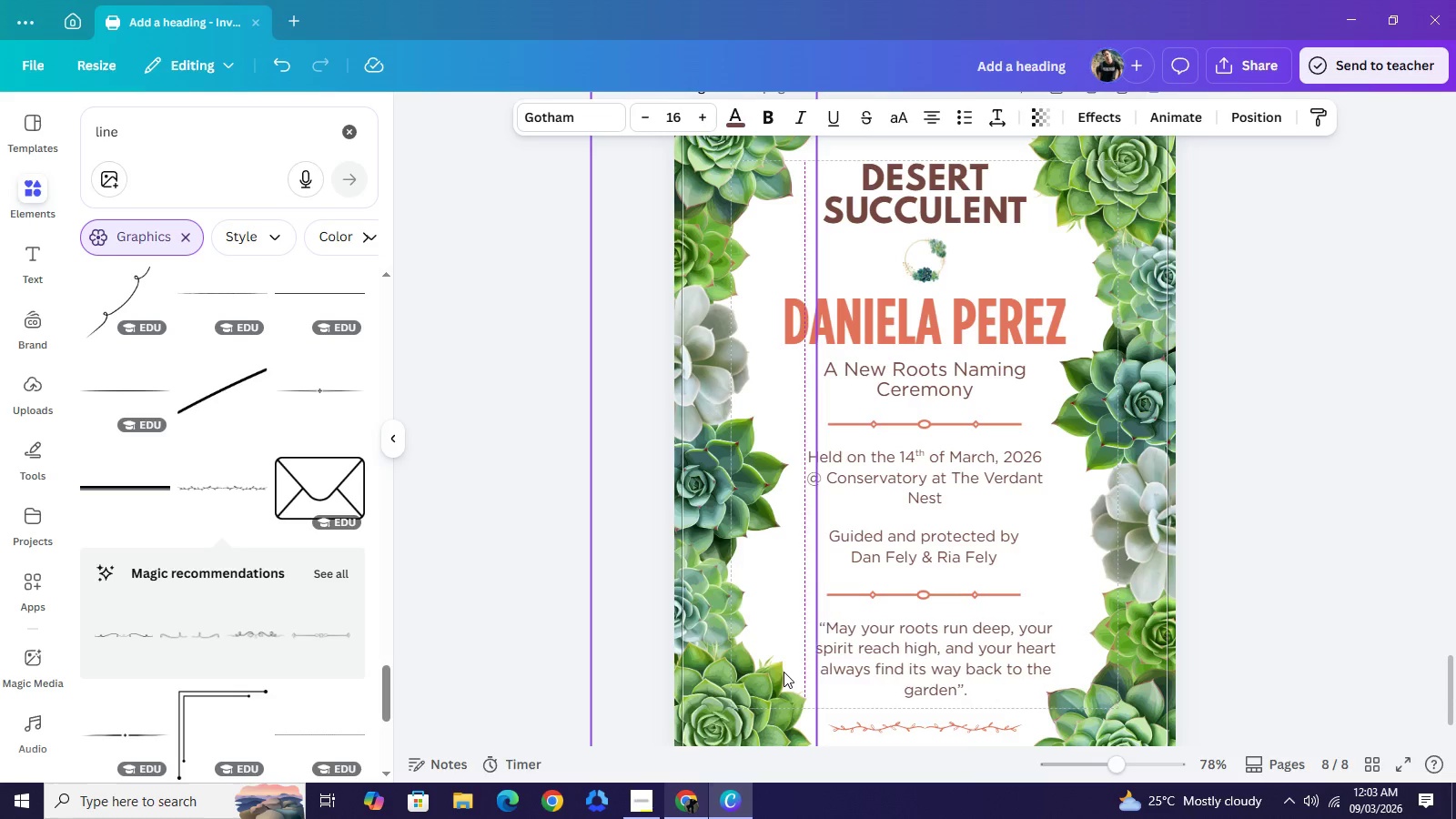 
key(ArrowLeft)
 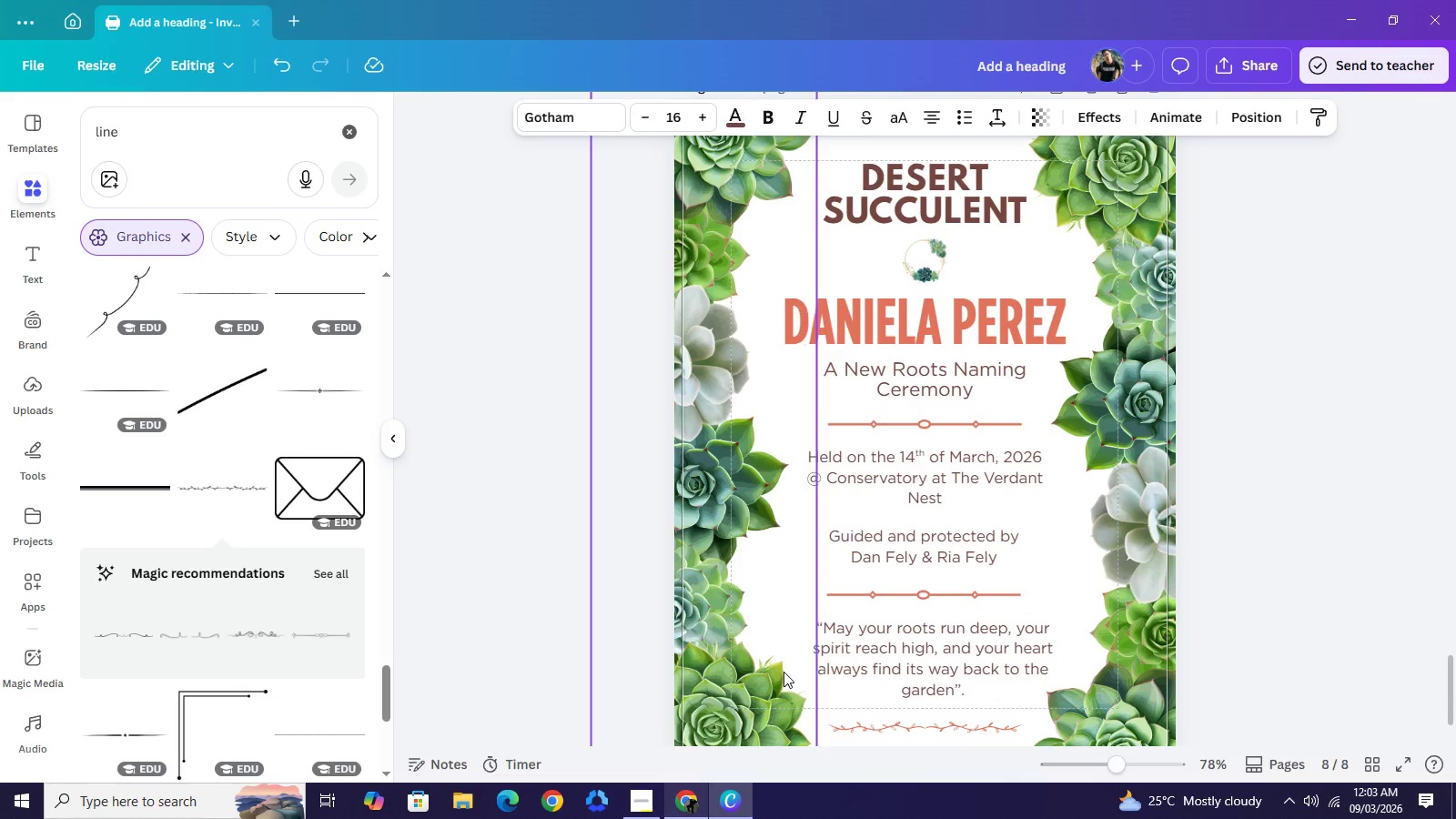 
key(ArrowLeft)
 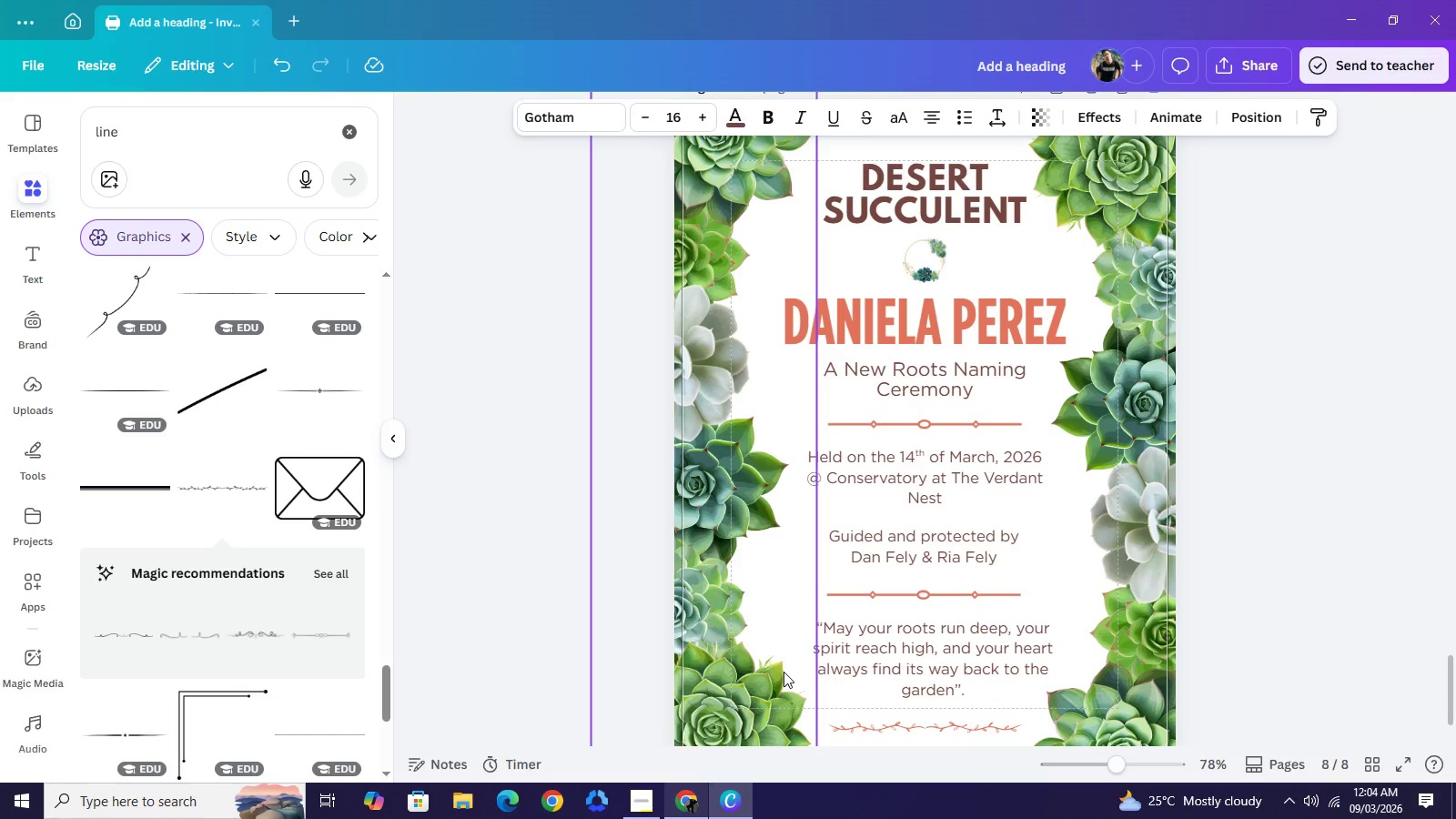 
key(ArrowLeft)
 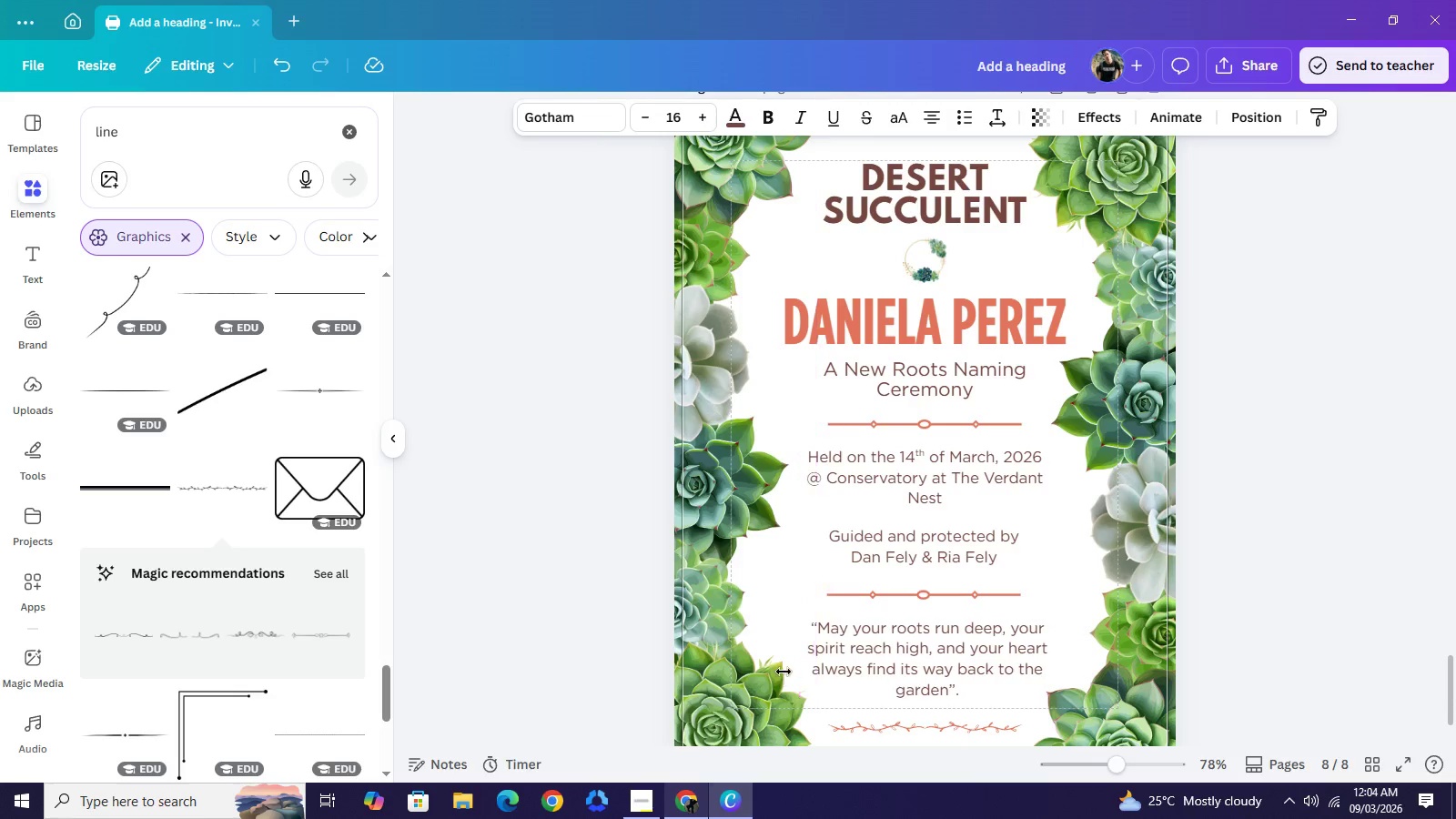 
key(ArrowLeft)
 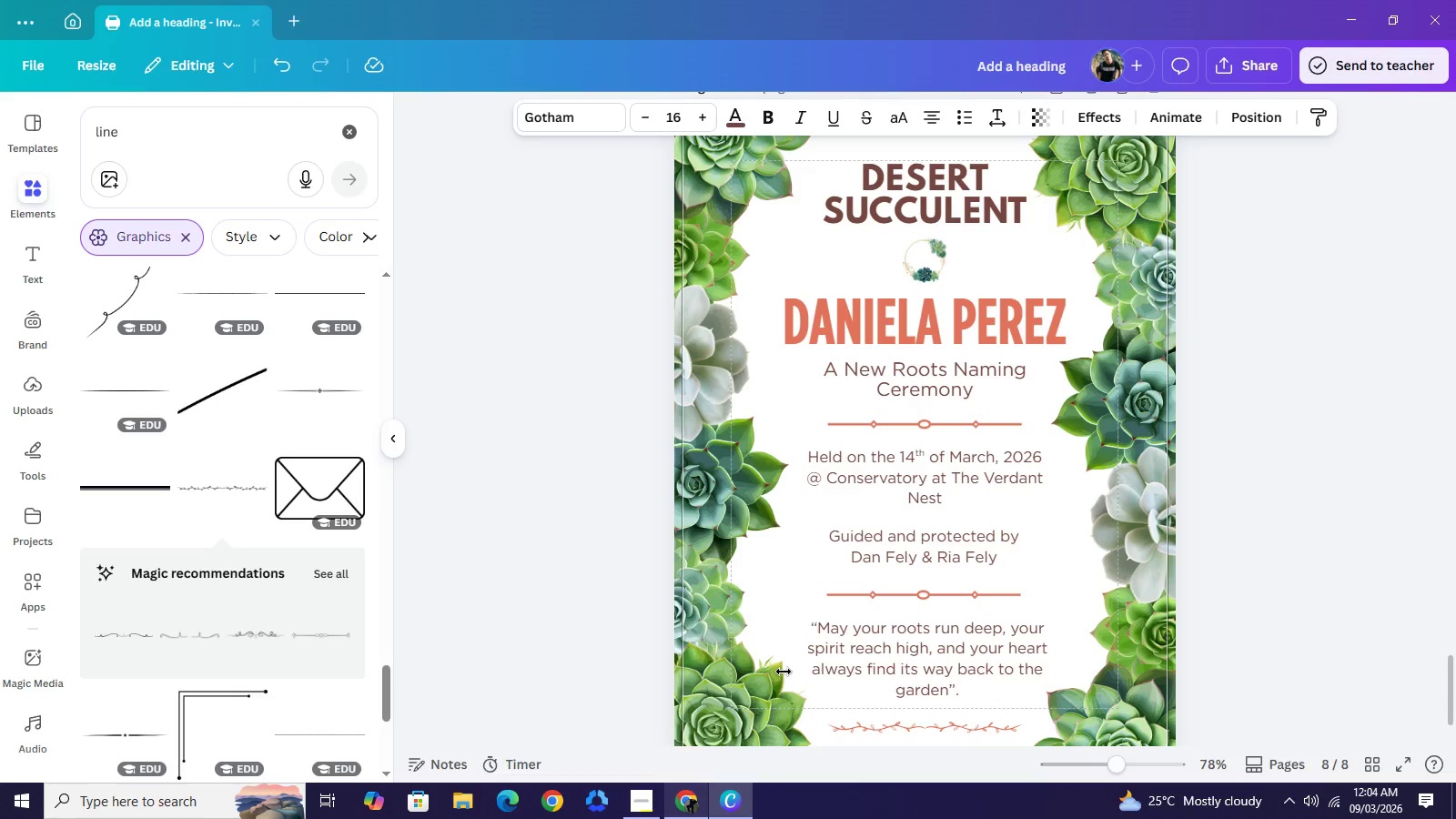 
key(ArrowLeft)
 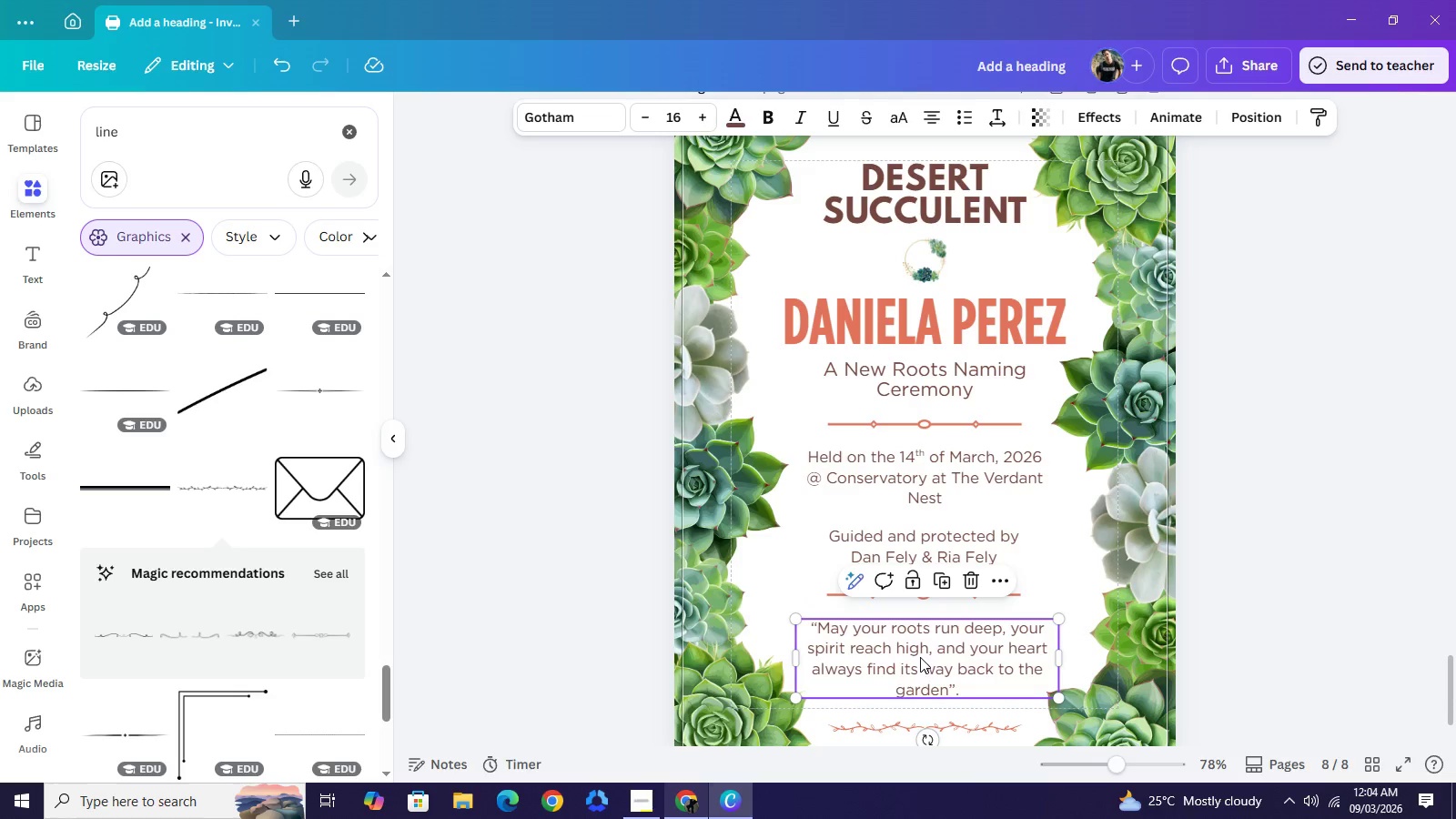 
left_click_drag(start_coordinate=[920, 657], to_coordinate=[917, 652])
 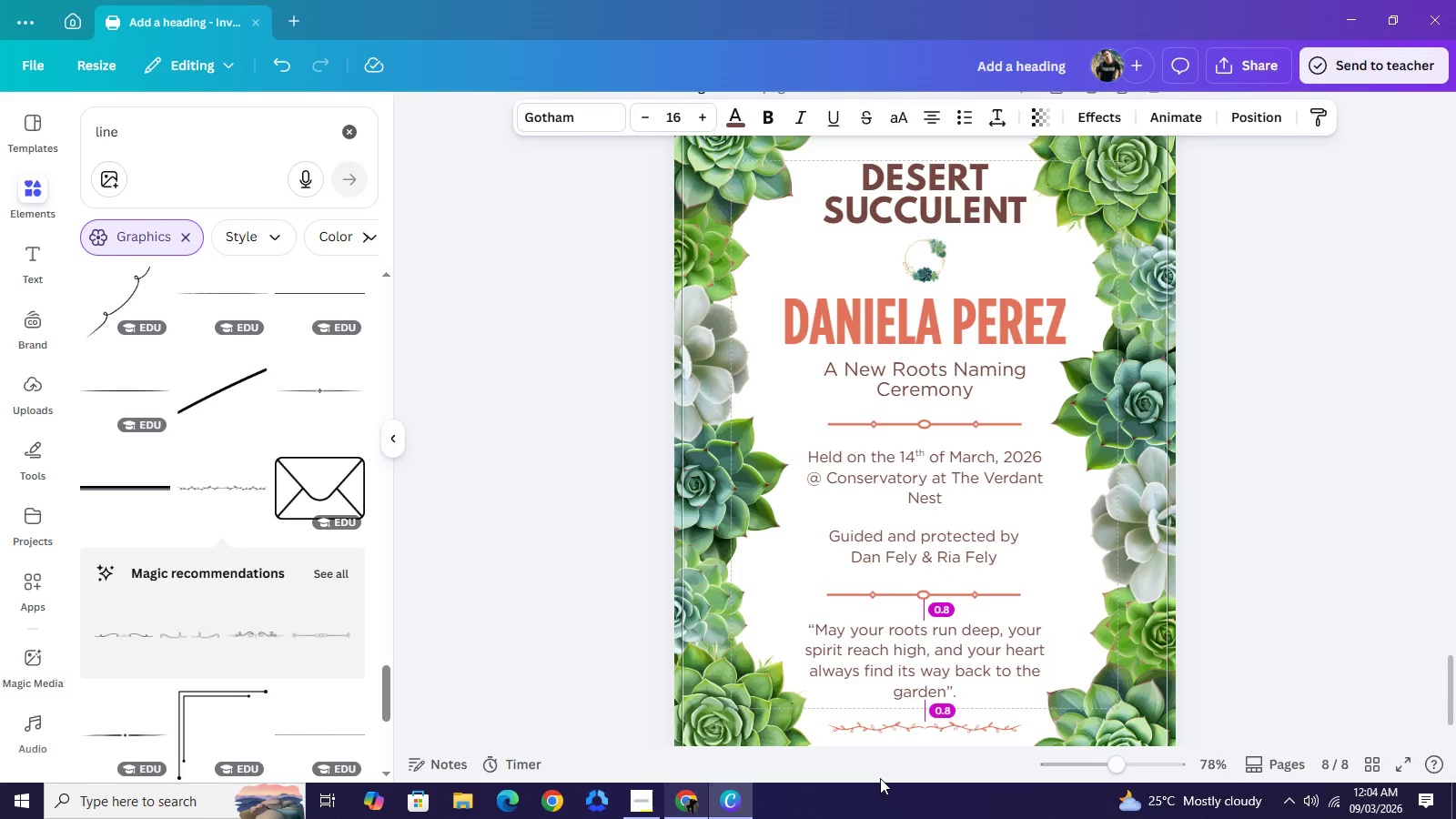 
key(ArrowDown)
 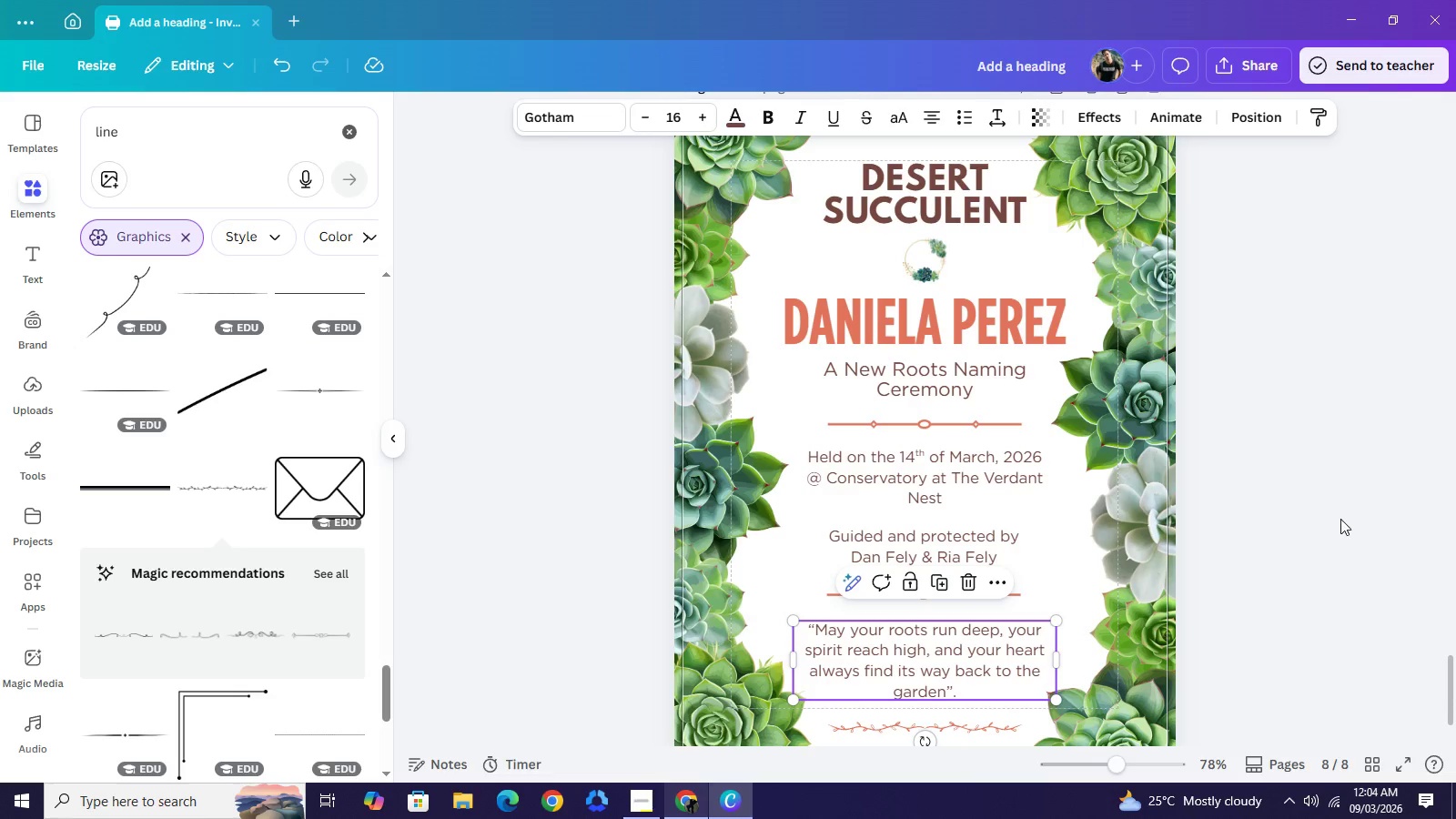 
left_click([1340, 517])
 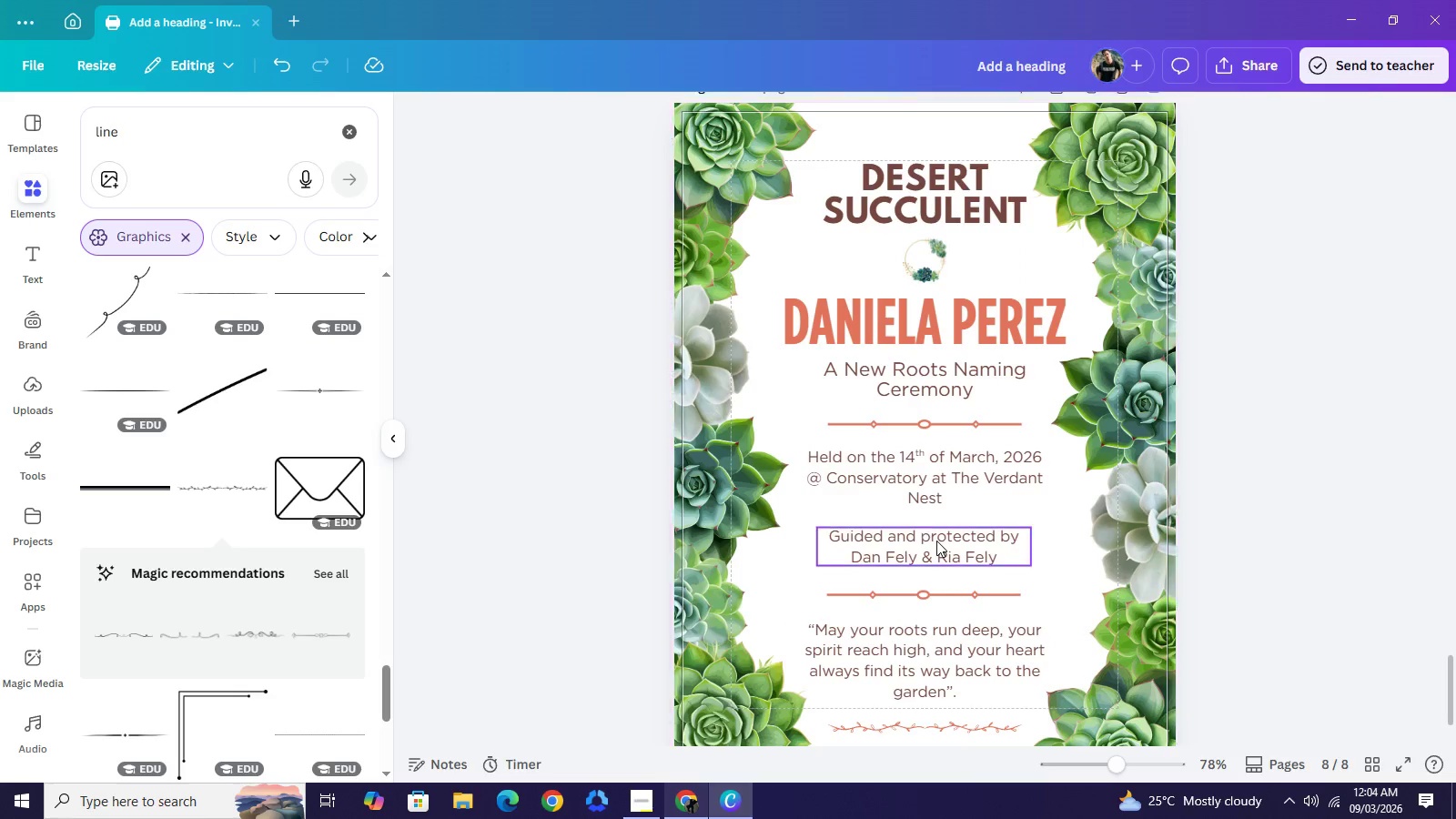 
left_click([936, 541])
 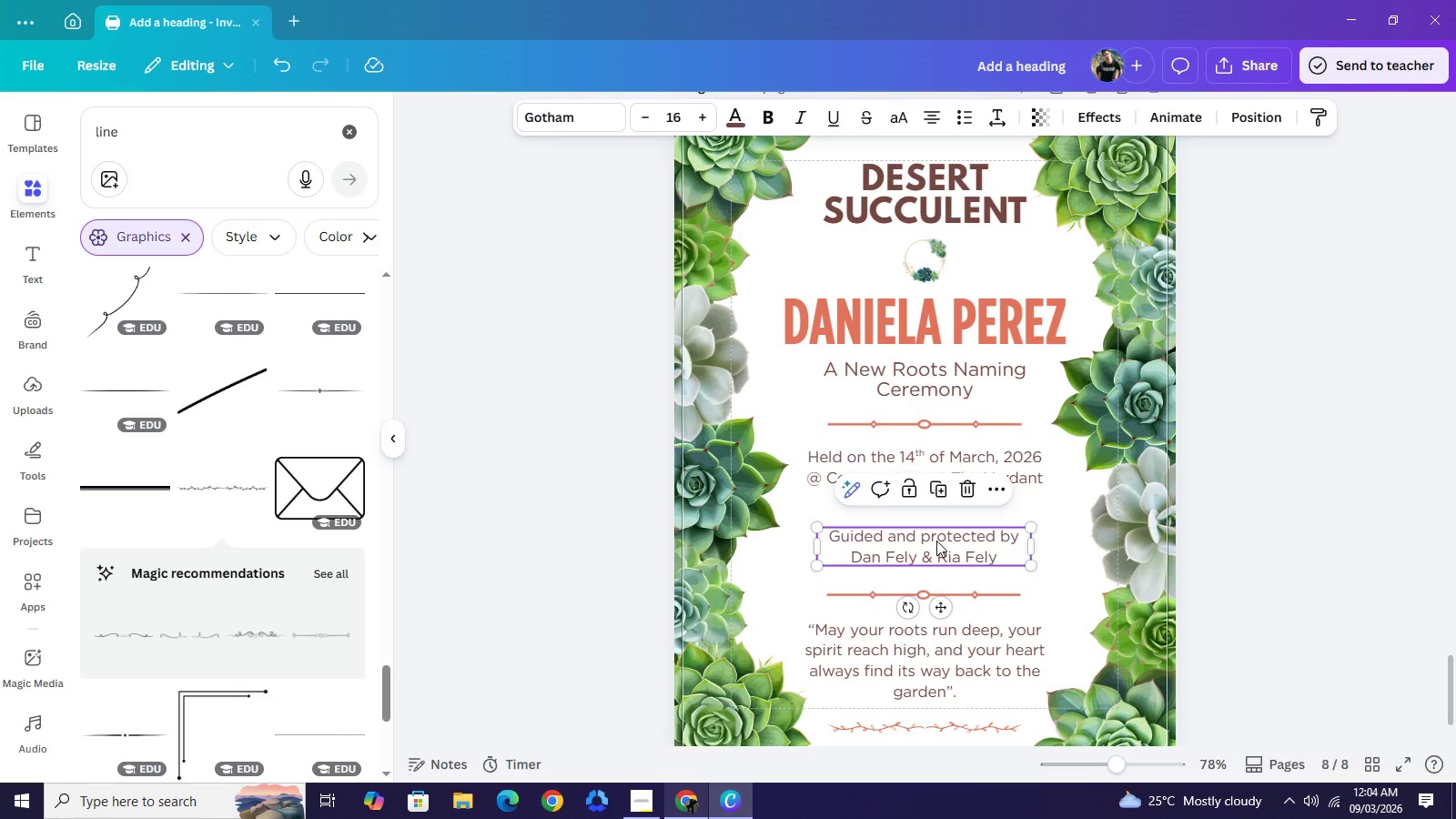 
key(ArrowLeft)
 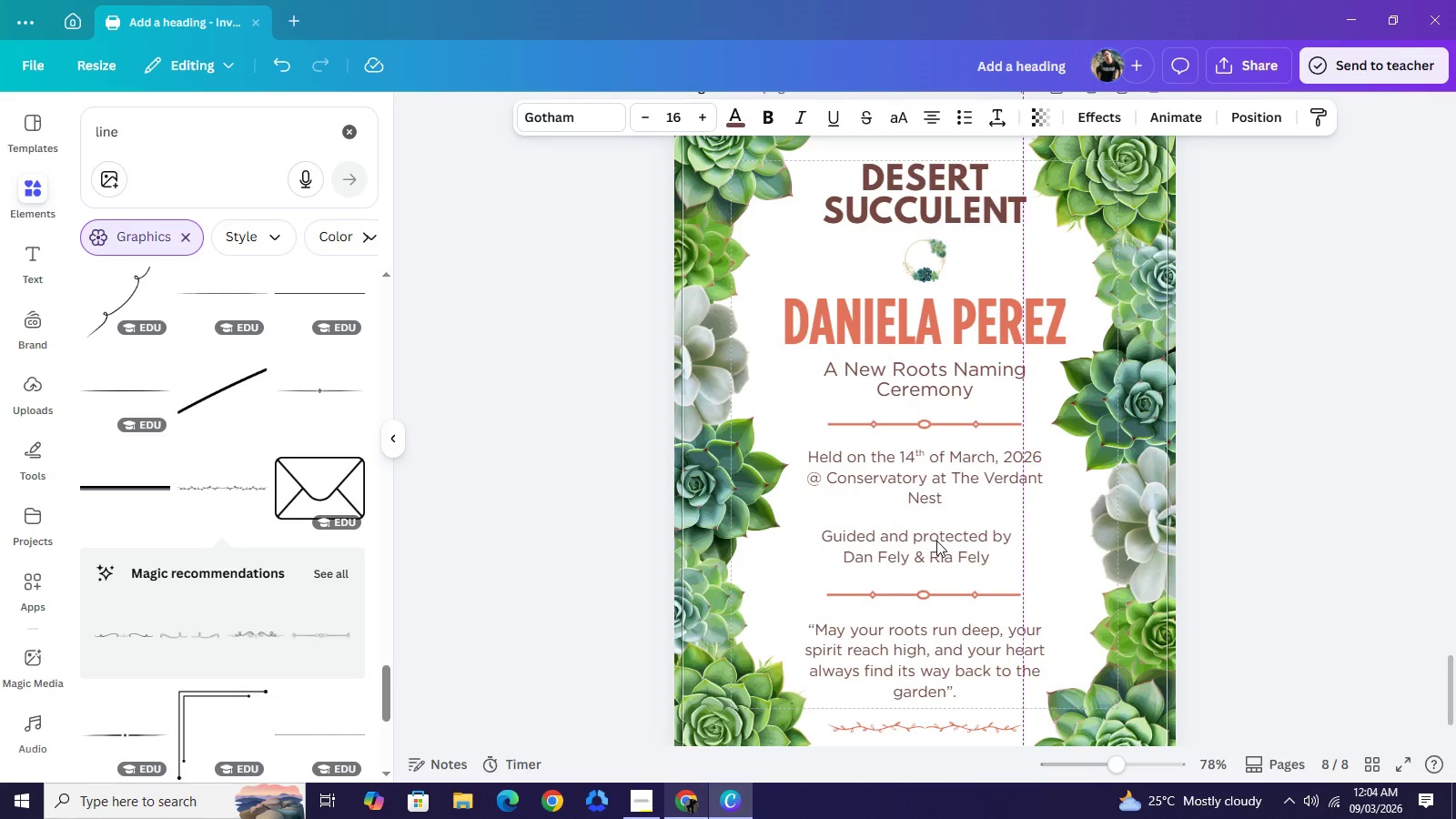 
key(ArrowLeft)
 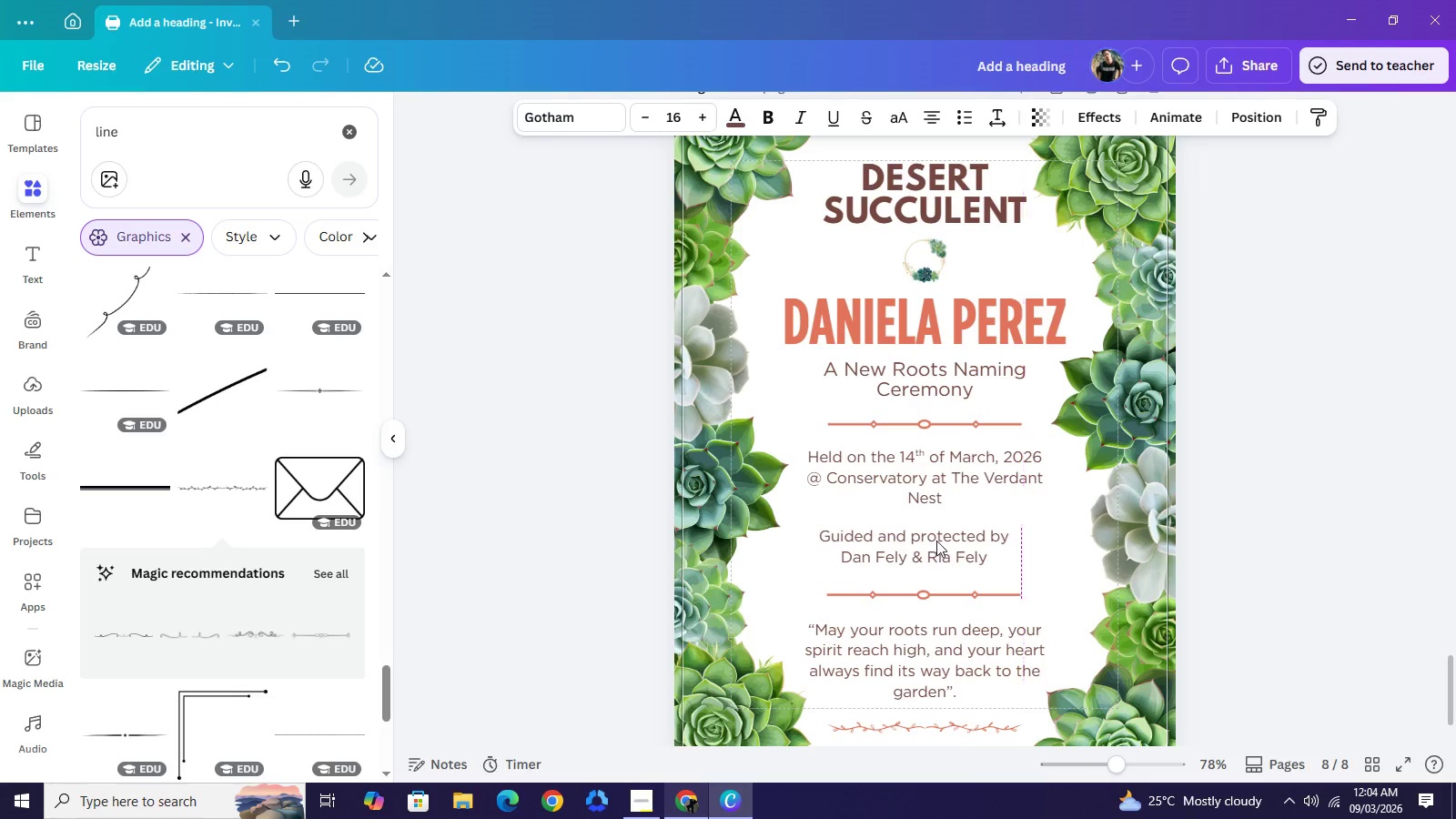 
key(ArrowLeft)
 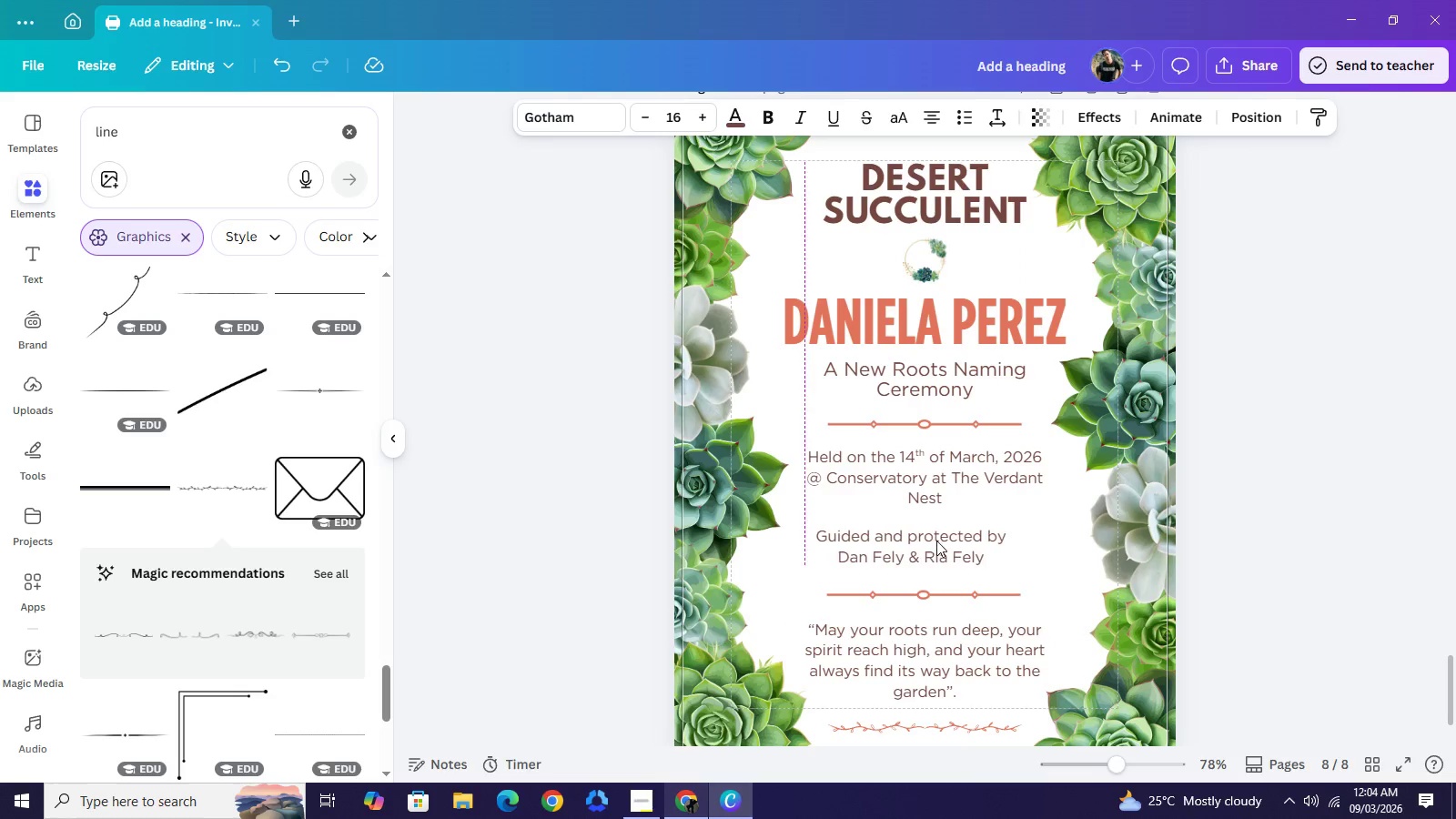 
key(ArrowLeft)
 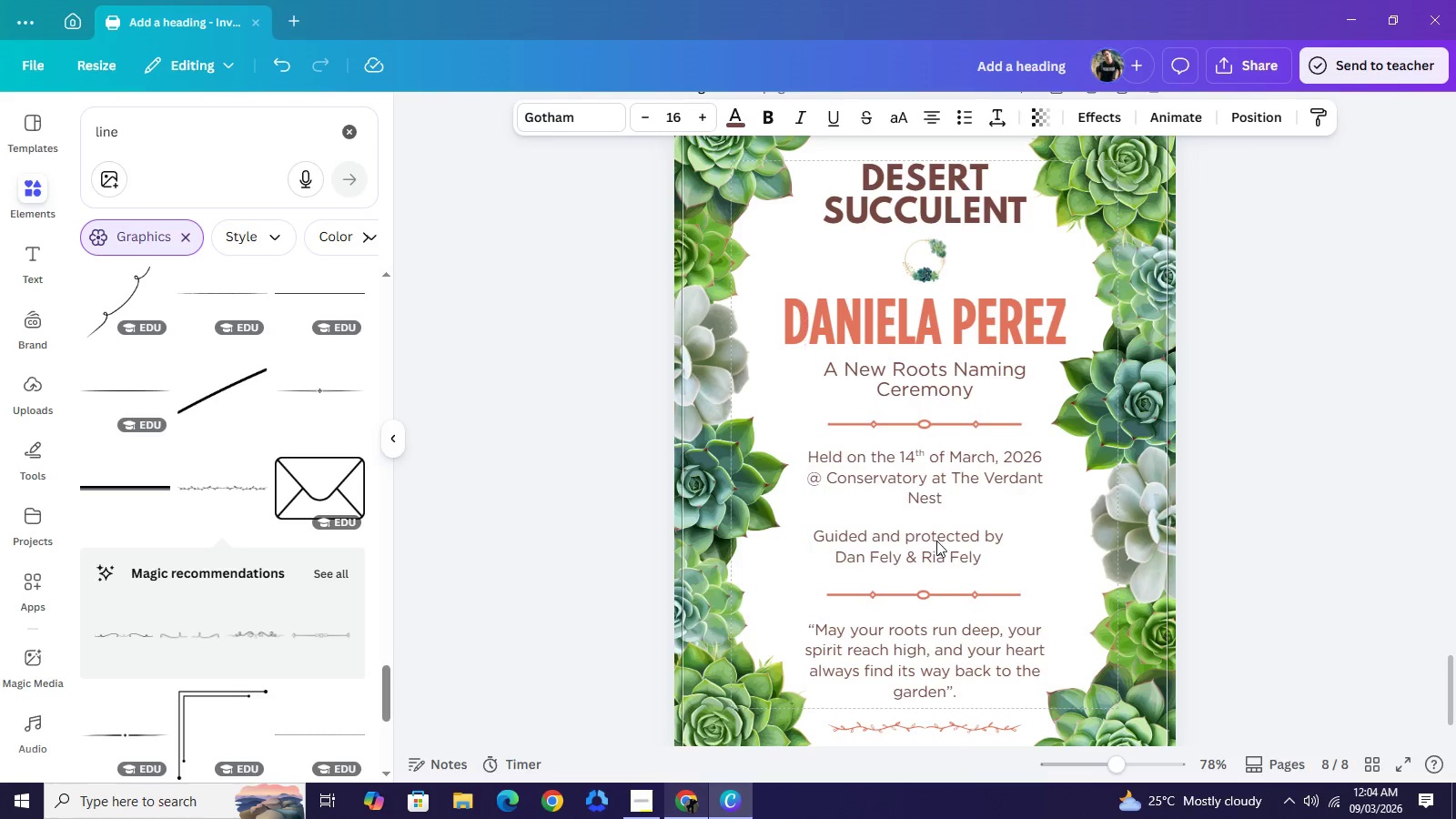 
key(ArrowLeft)
 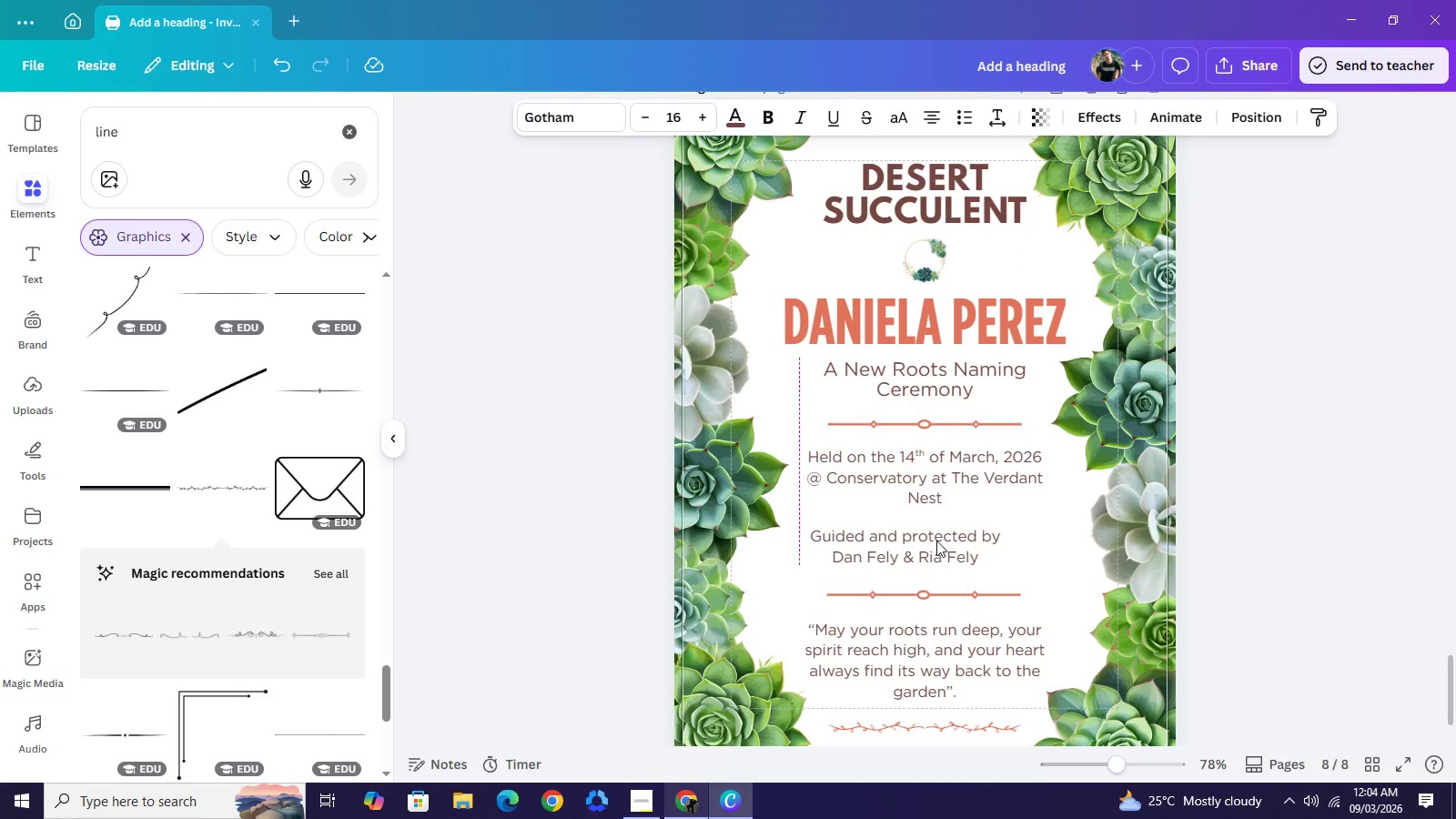 
key(ArrowLeft)
 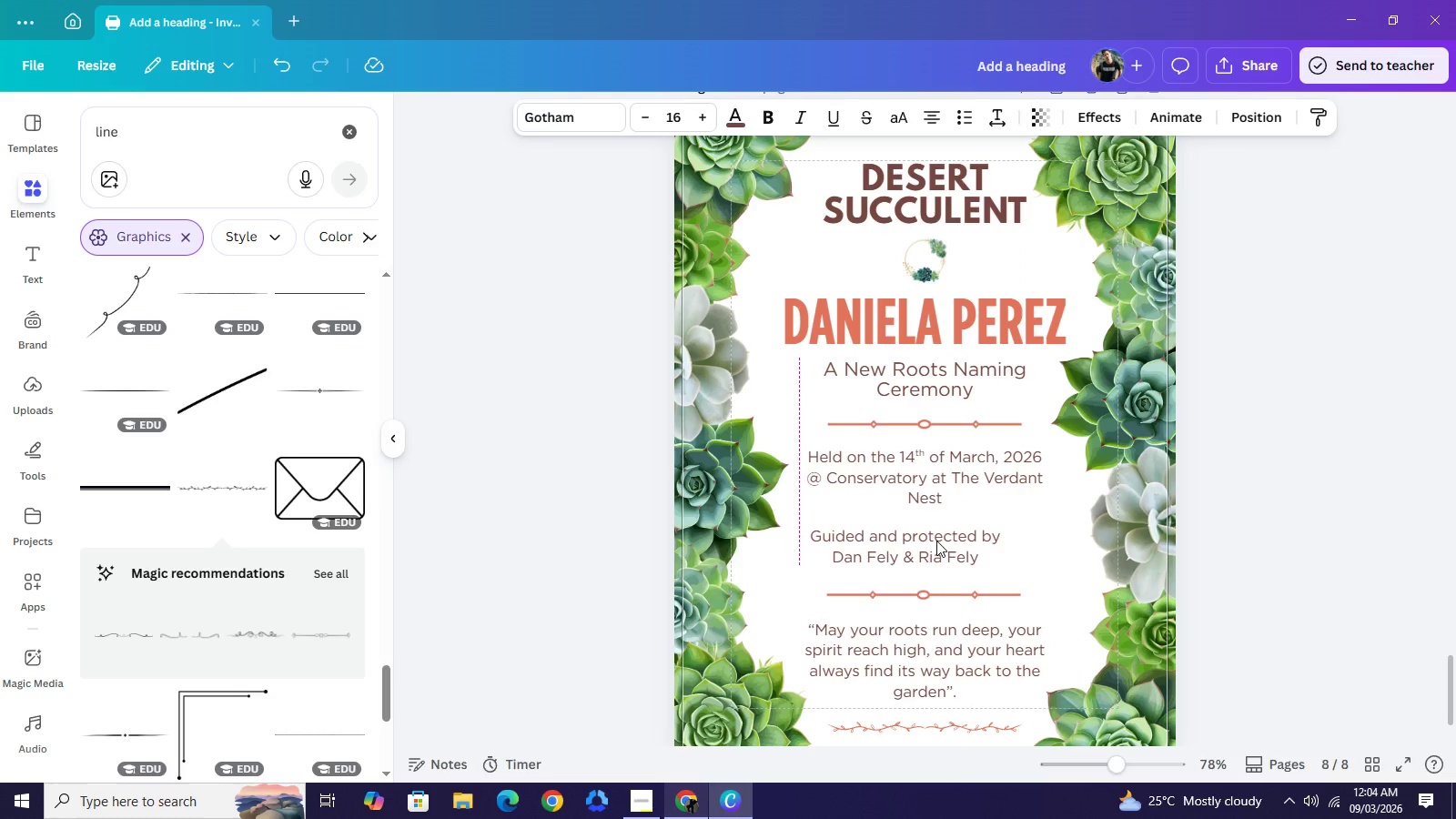 
key(ArrowLeft)
 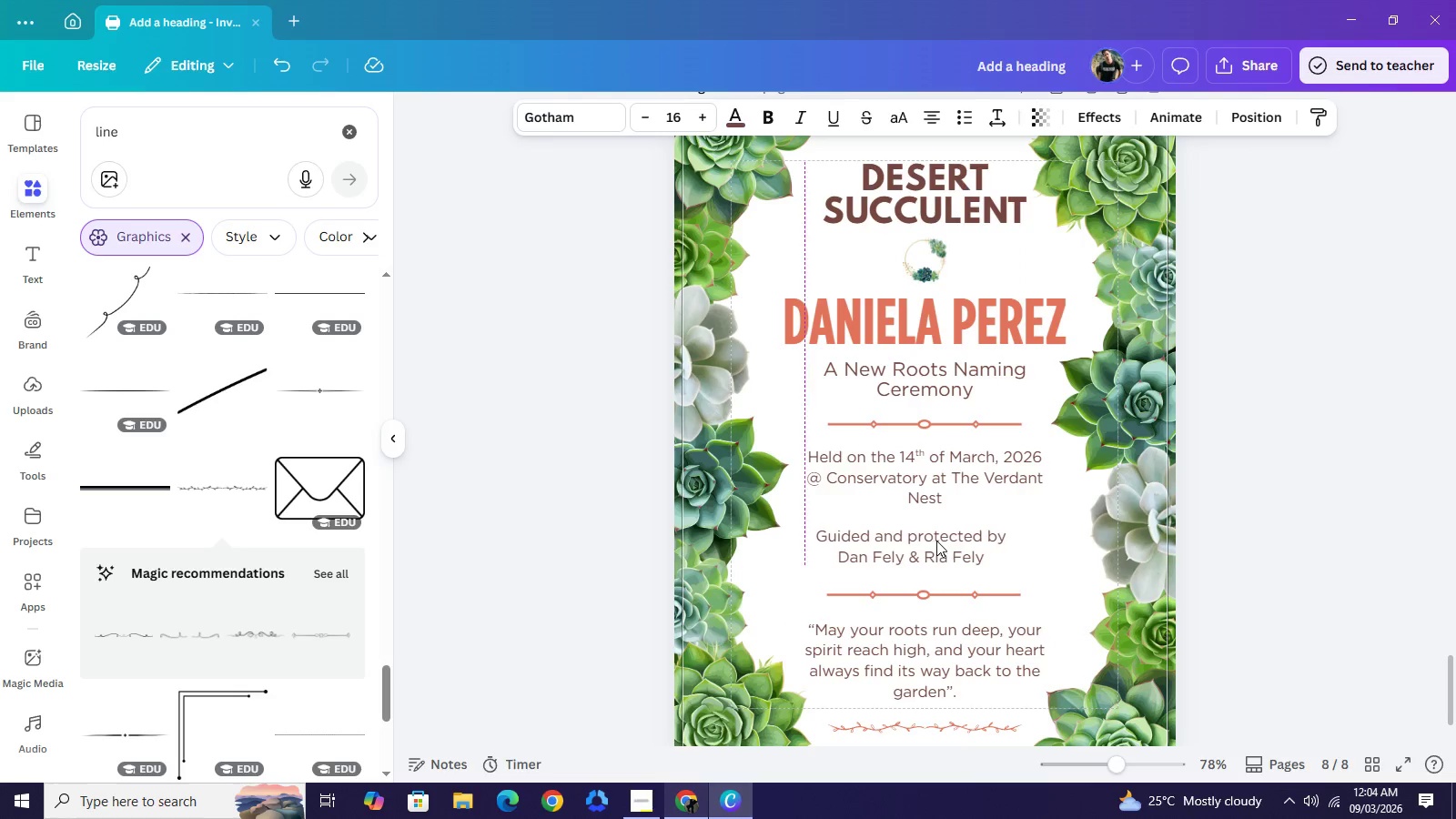 
key(ArrowRight)
 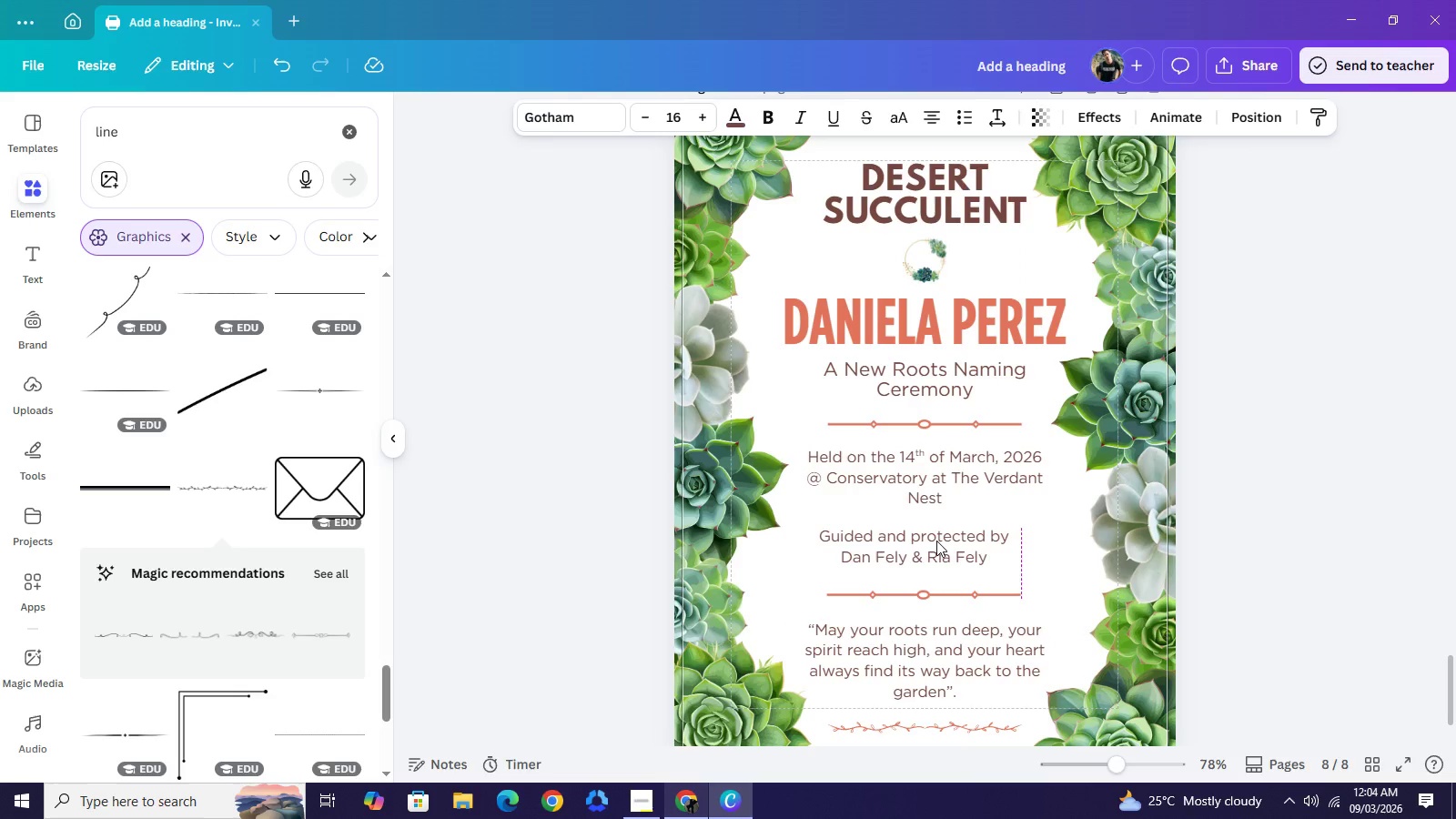 
key(ArrowRight)
 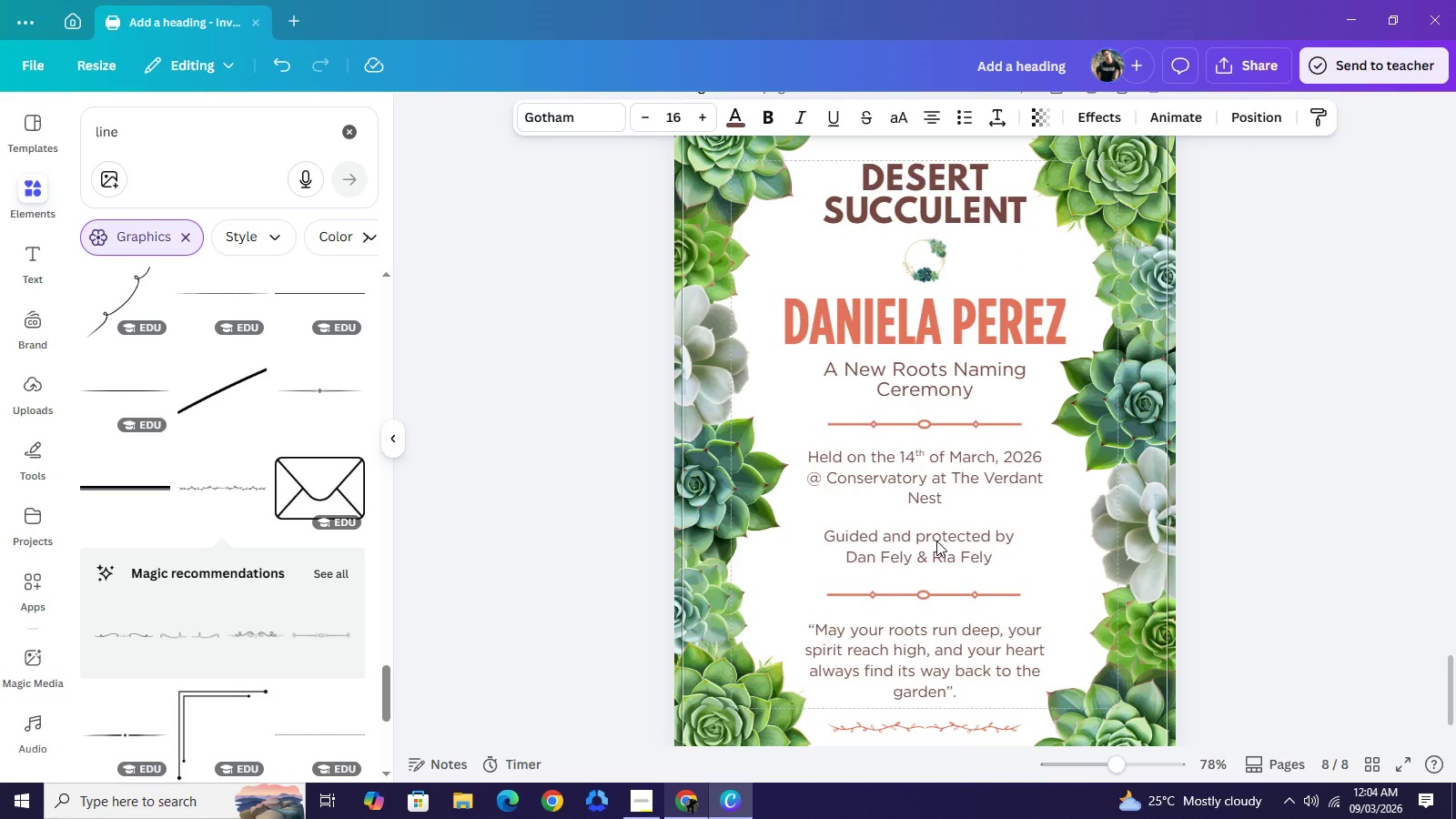 
key(ArrowRight)
 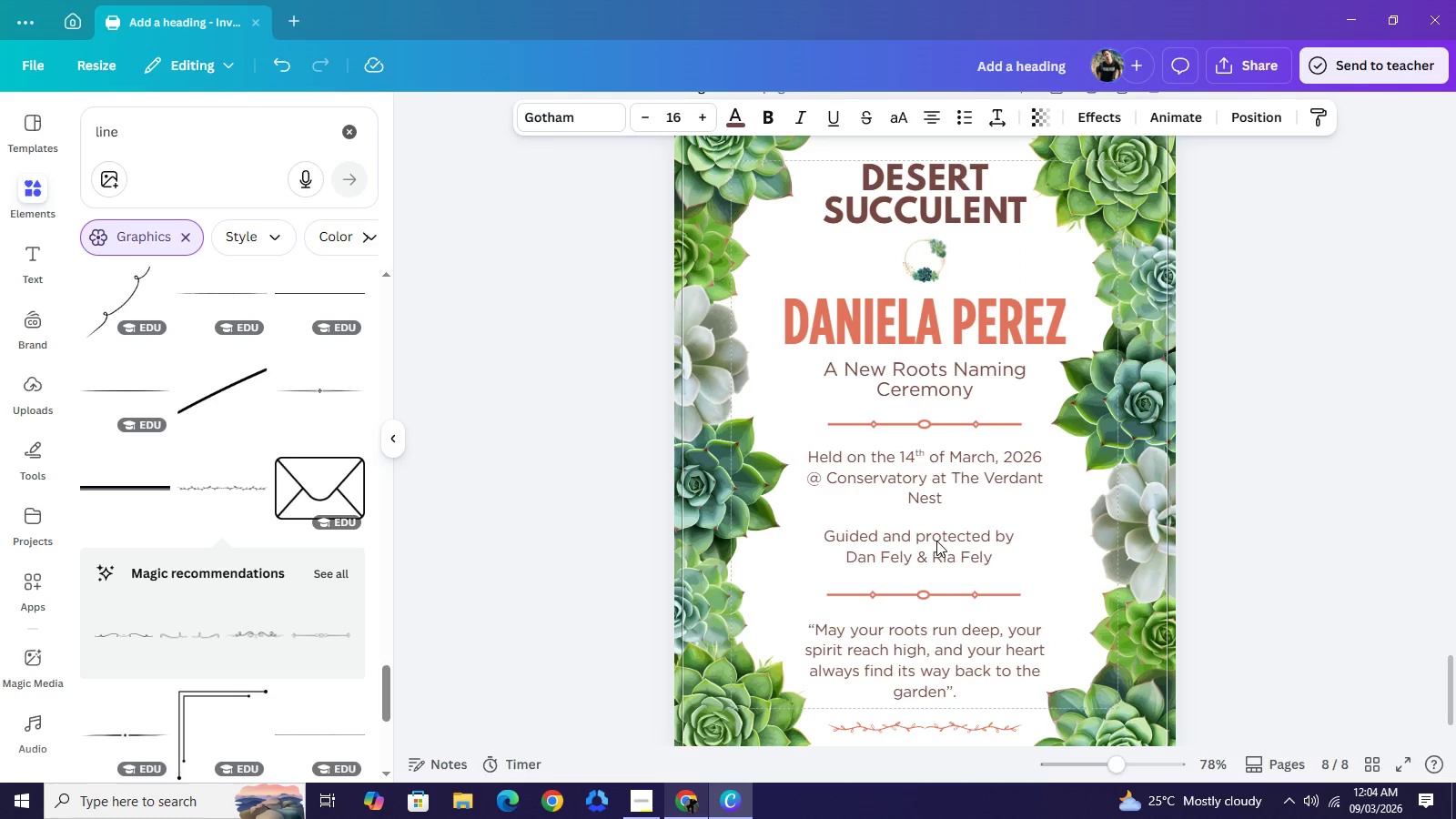 
key(ArrowRight)
 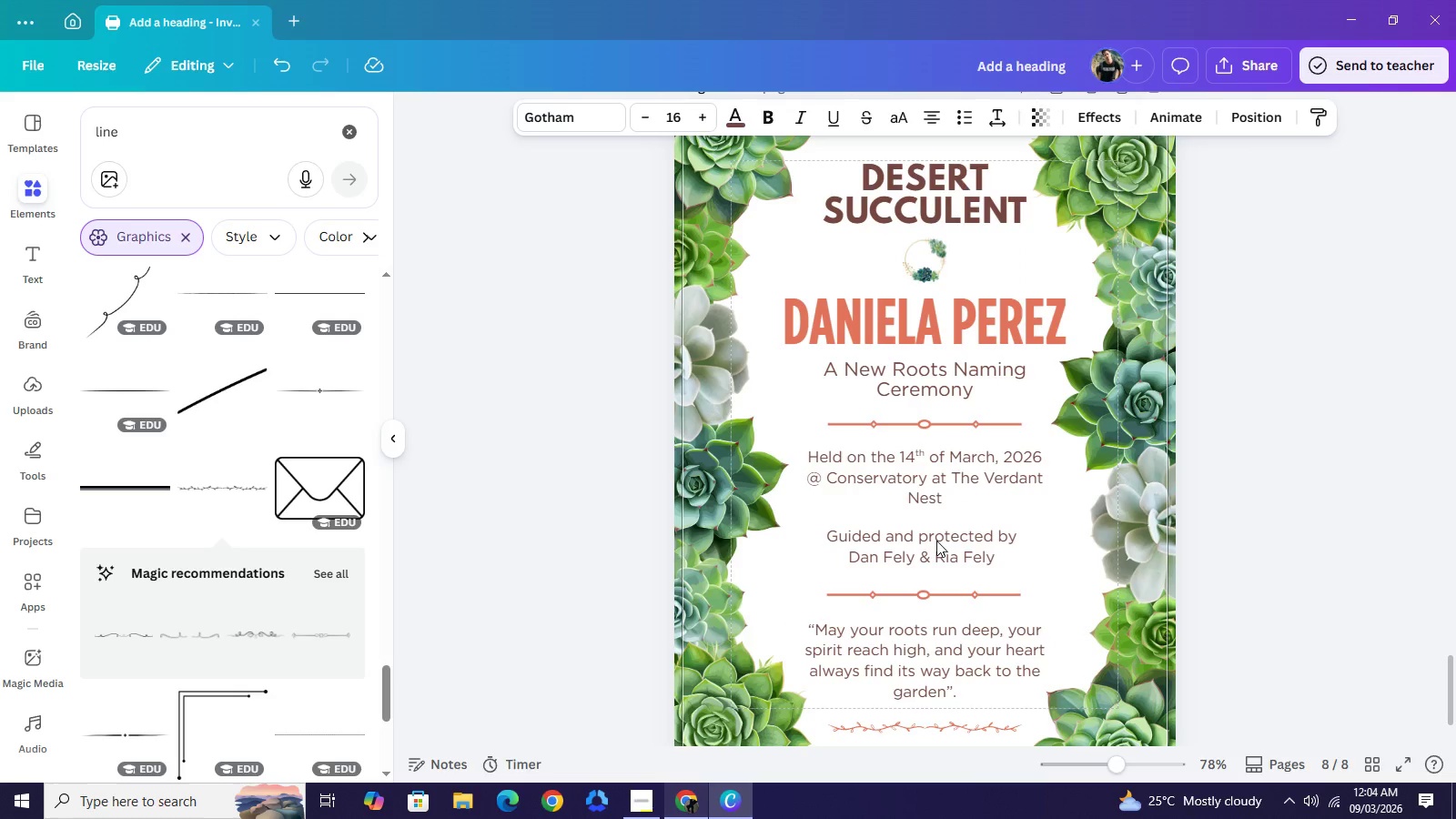 
key(ArrowRight)
 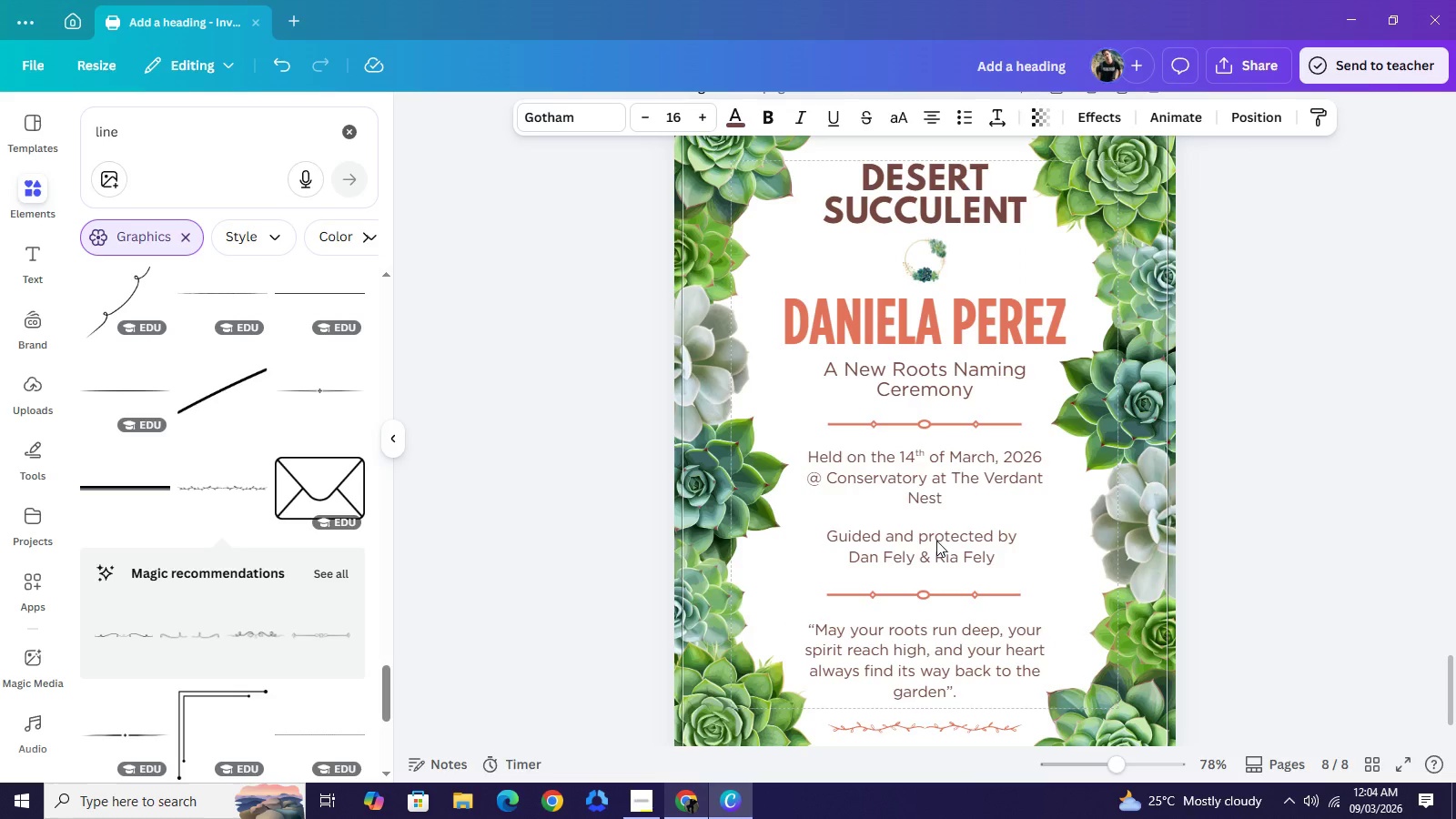 
key(ArrowRight)
 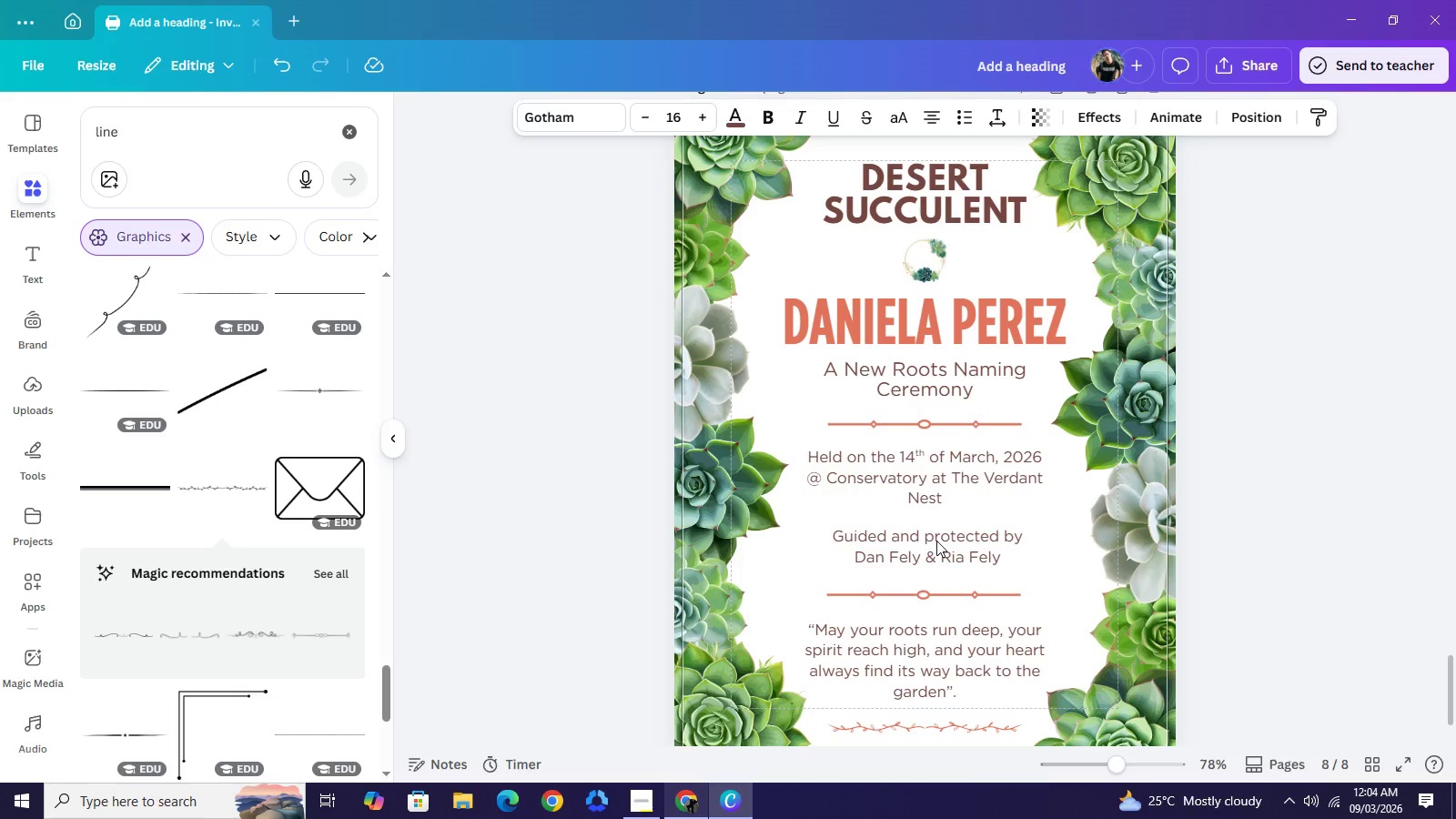 
key(ArrowRight)
 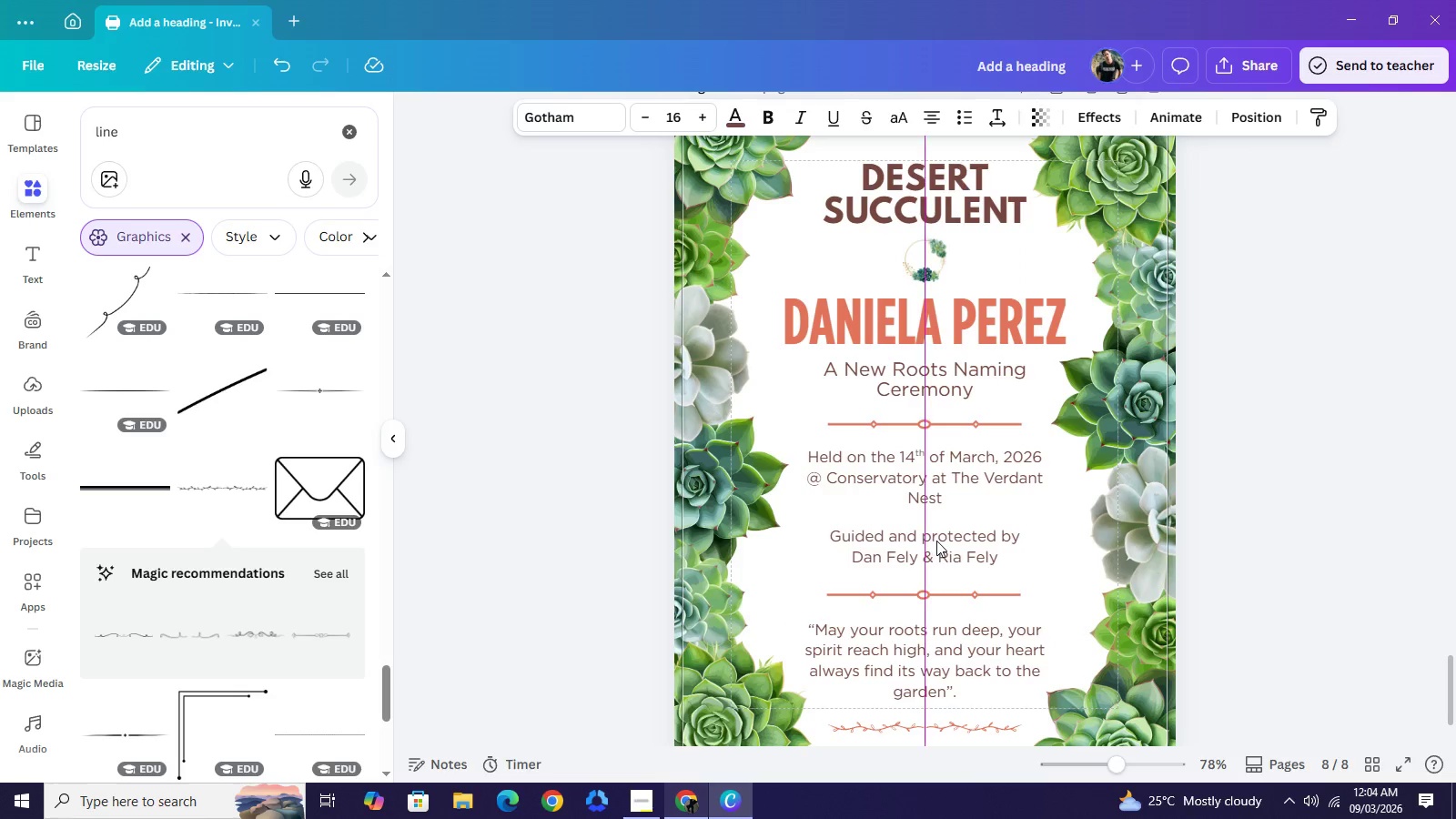 
key(ArrowRight)
 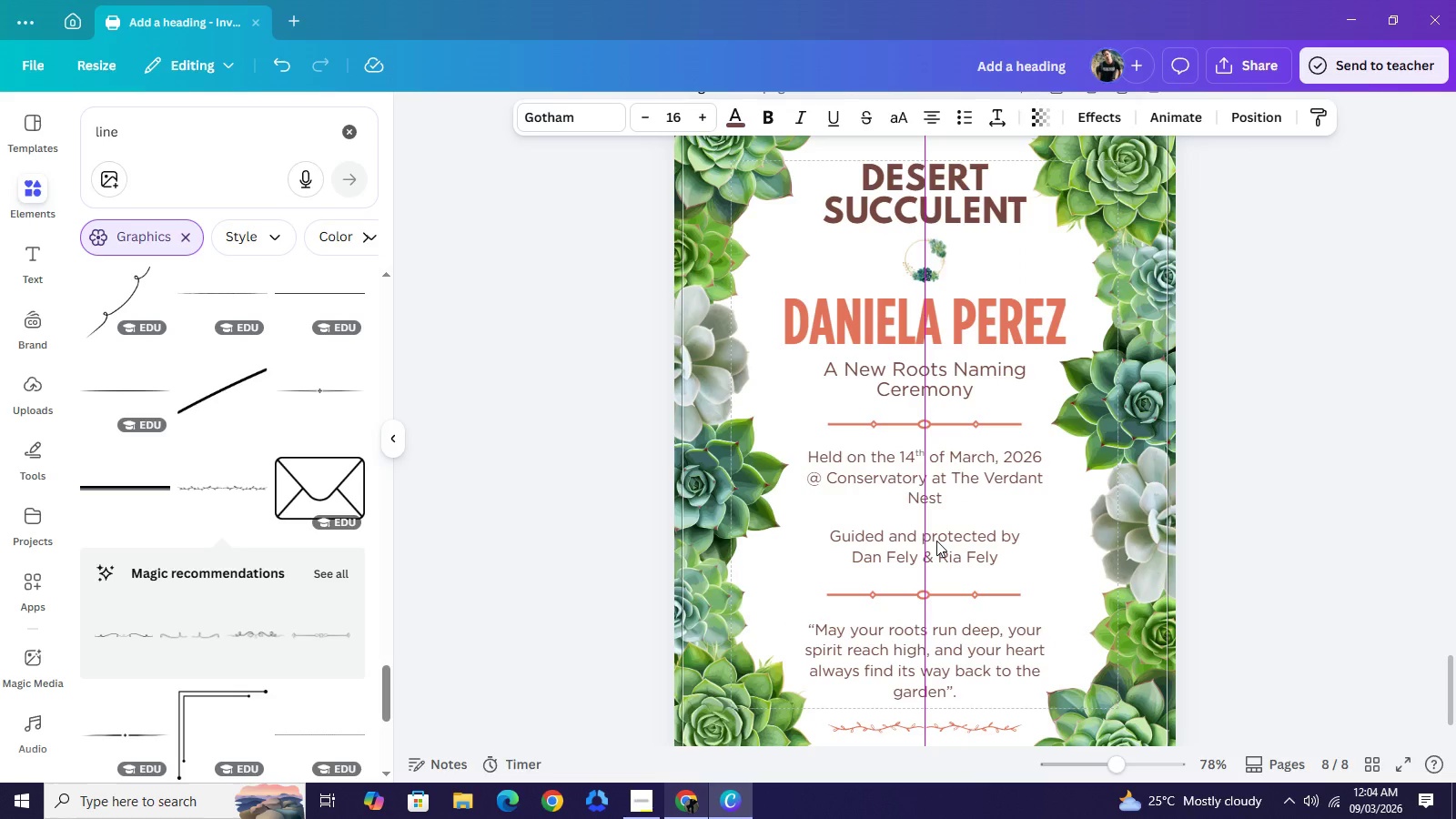 
key(ArrowLeft)
 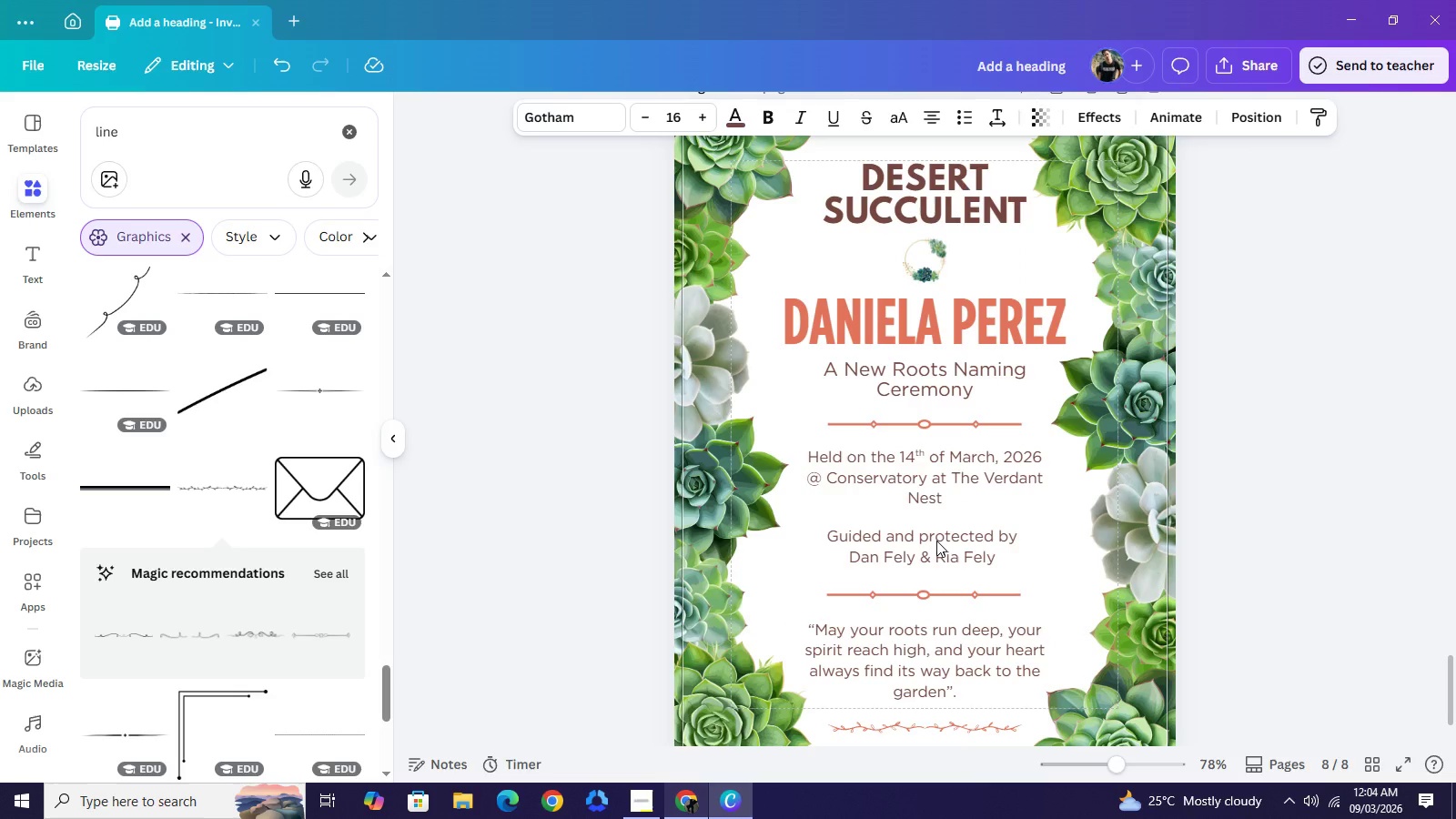 
key(ArrowLeft)
 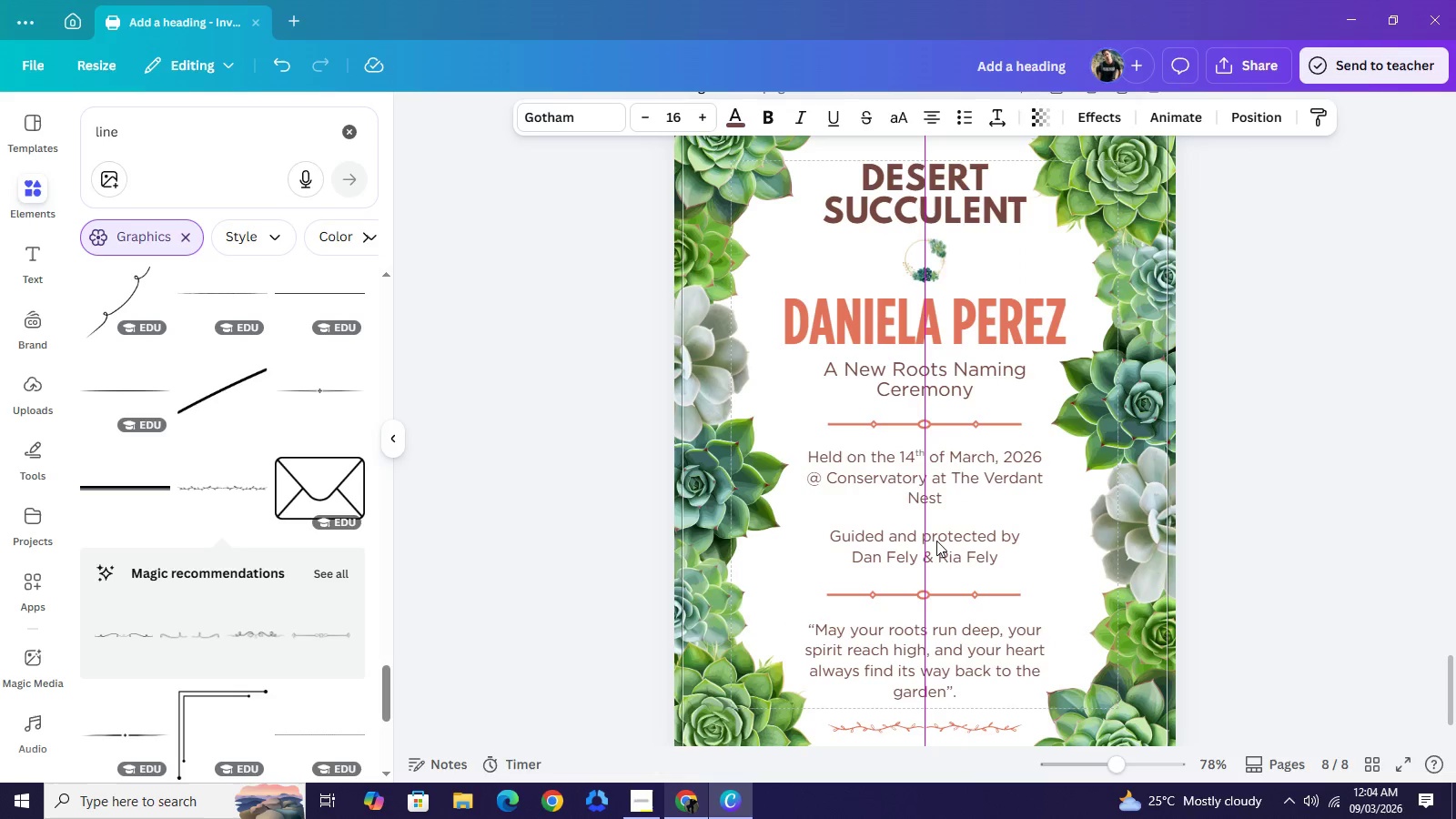 
key(ArrowRight)
 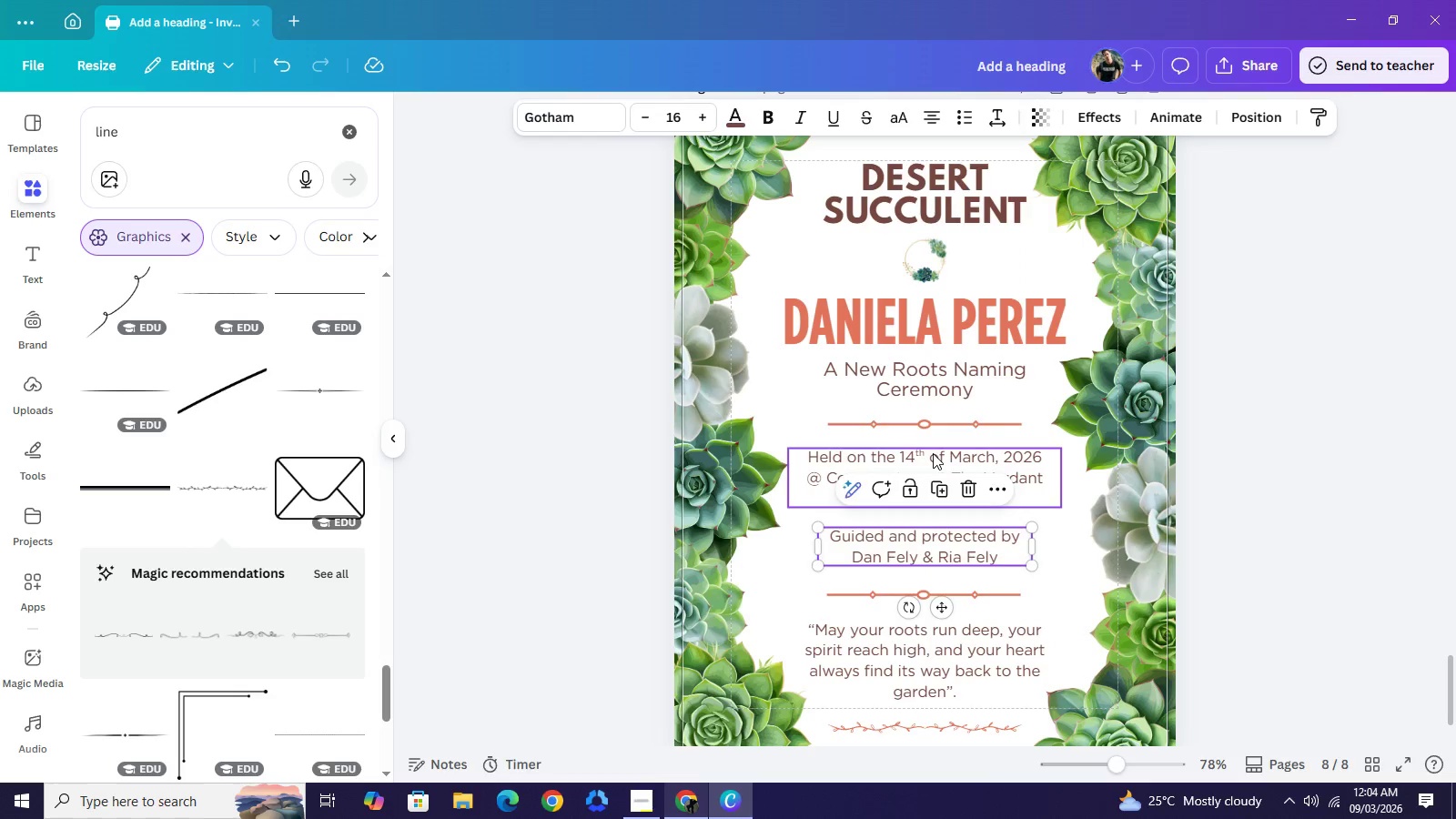 
left_click([933, 453])
 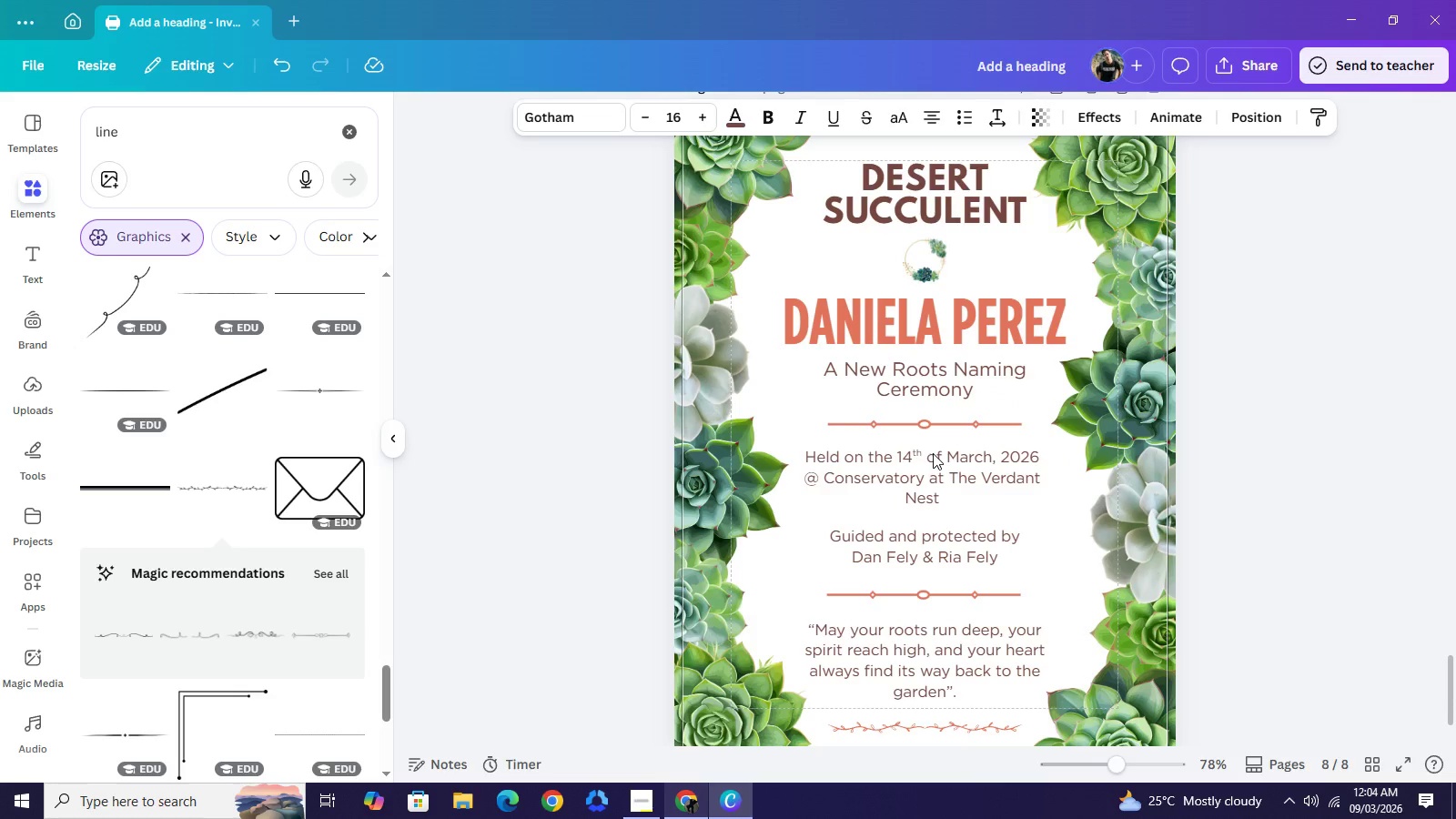 
key(ArrowLeft)
 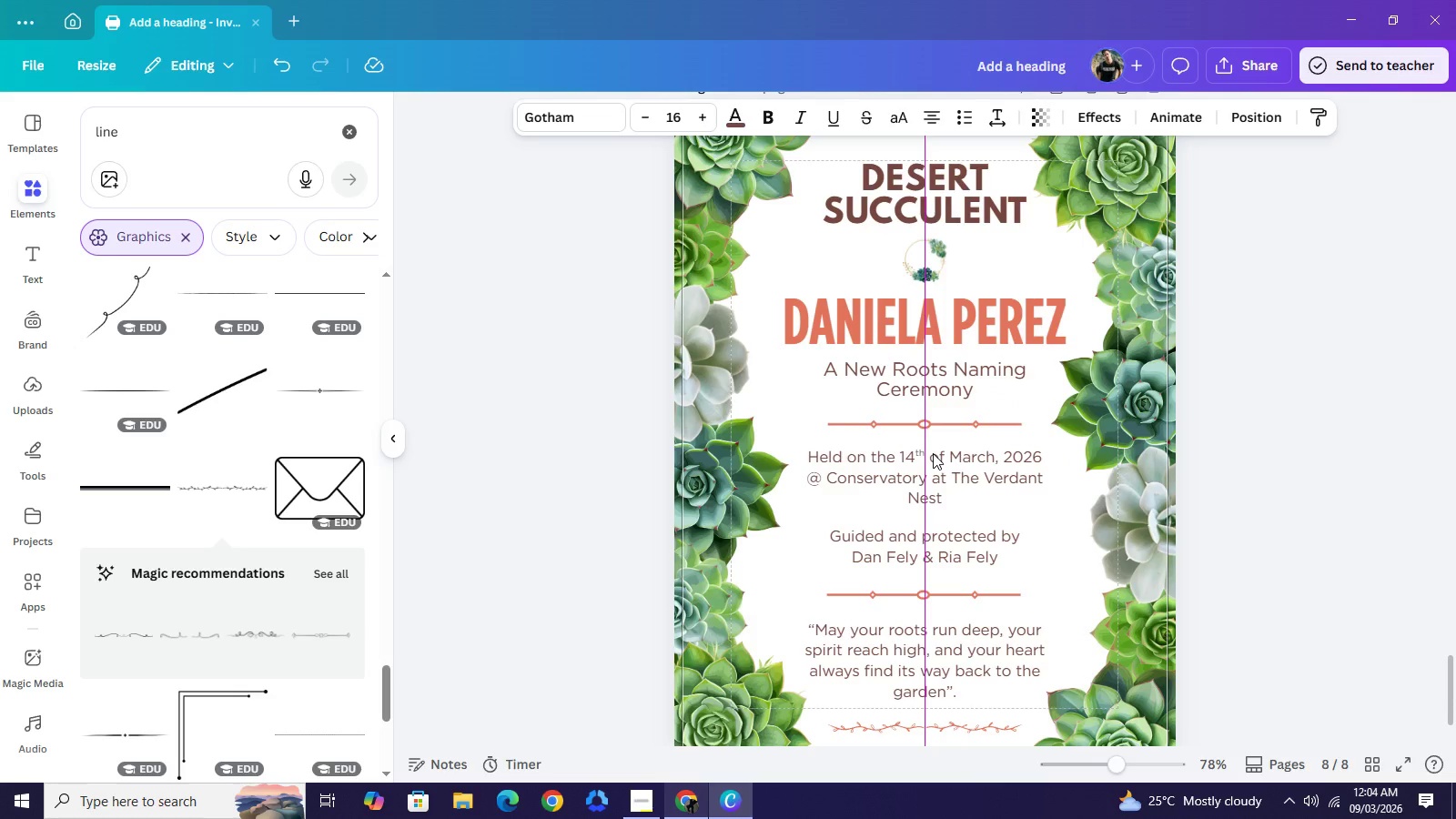 
key(ArrowRight)
 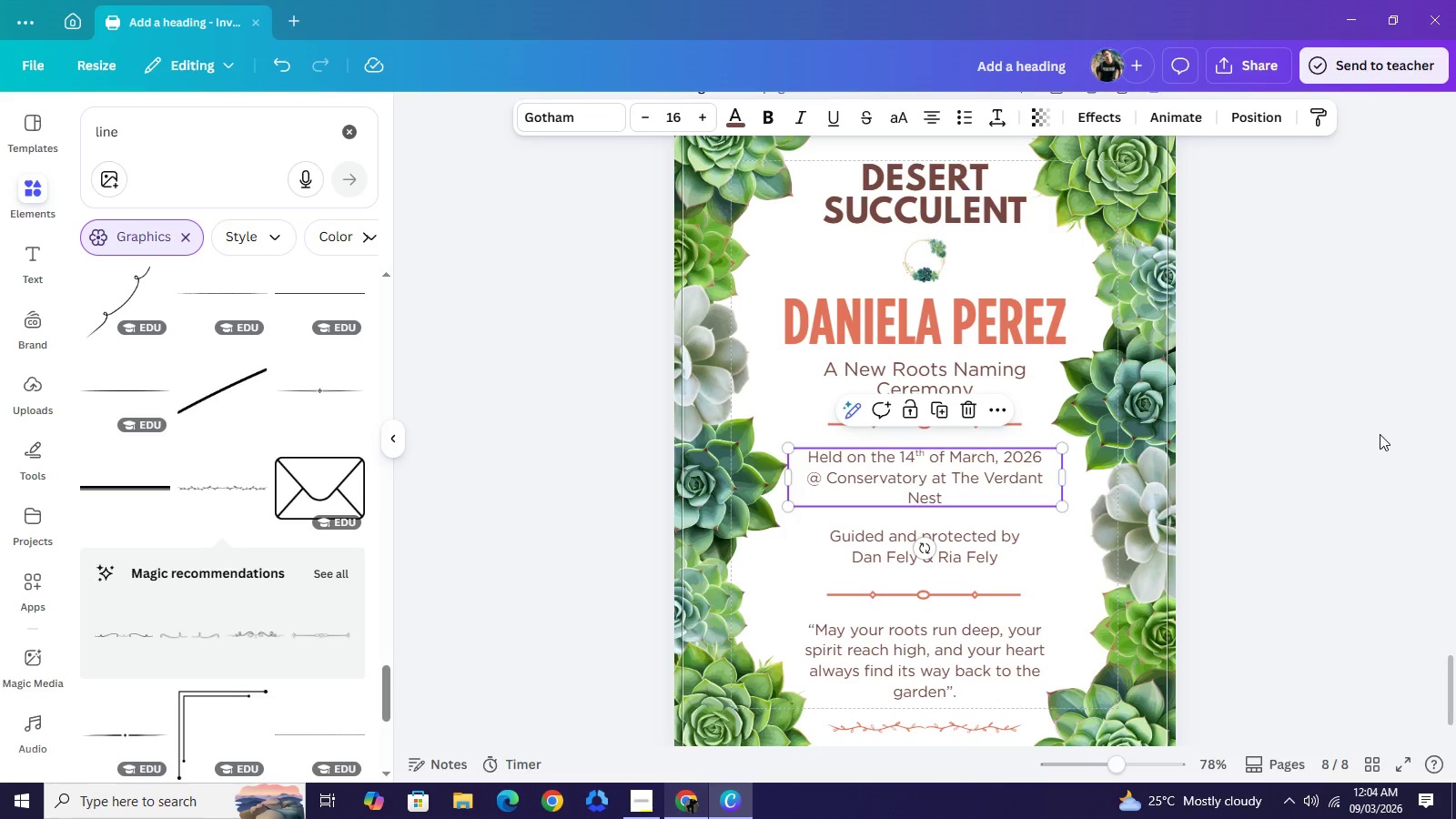 
left_click([1380, 434])
 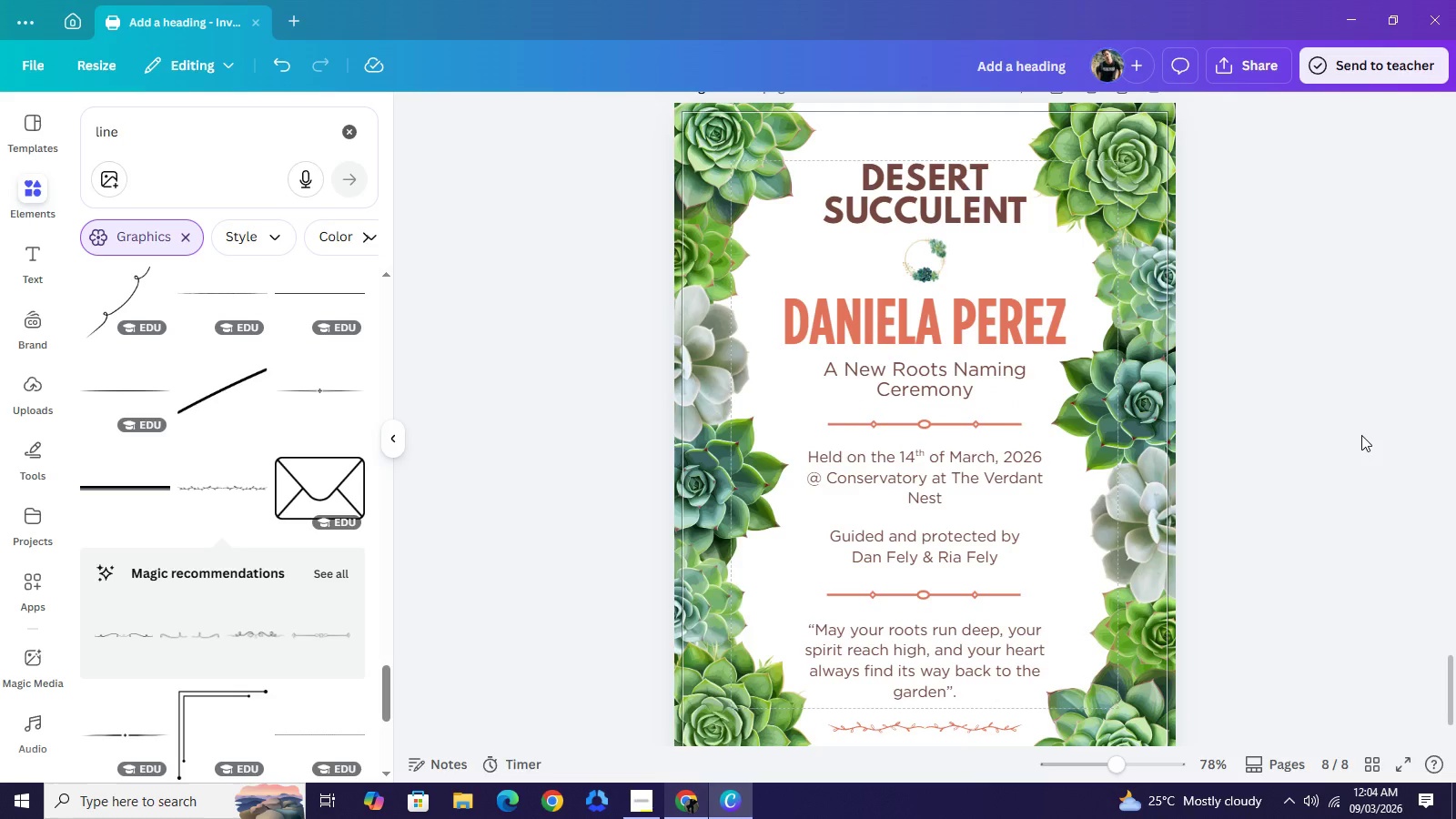 
left_click([1361, 435])
 